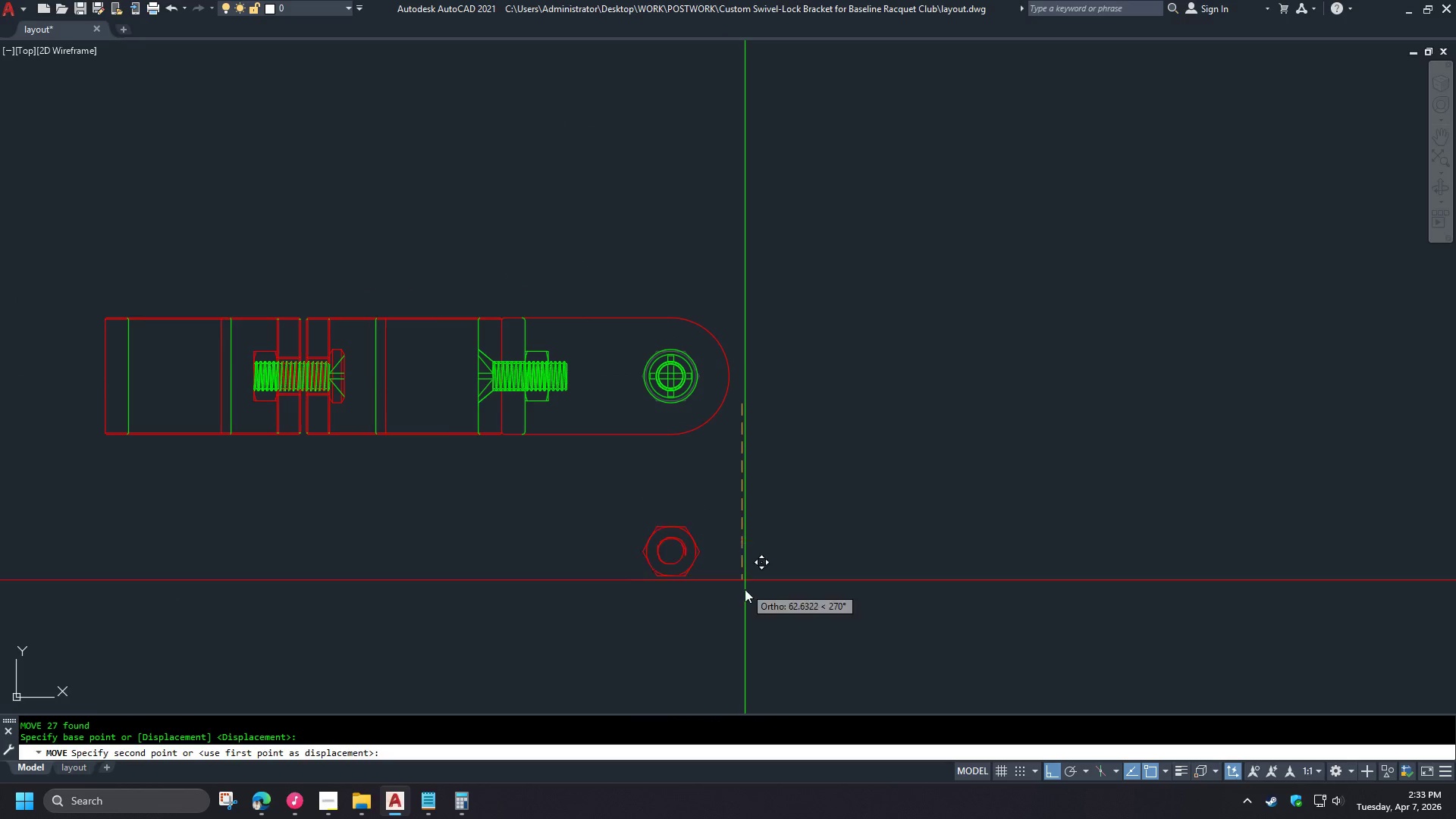 
double_click([745, 591])
 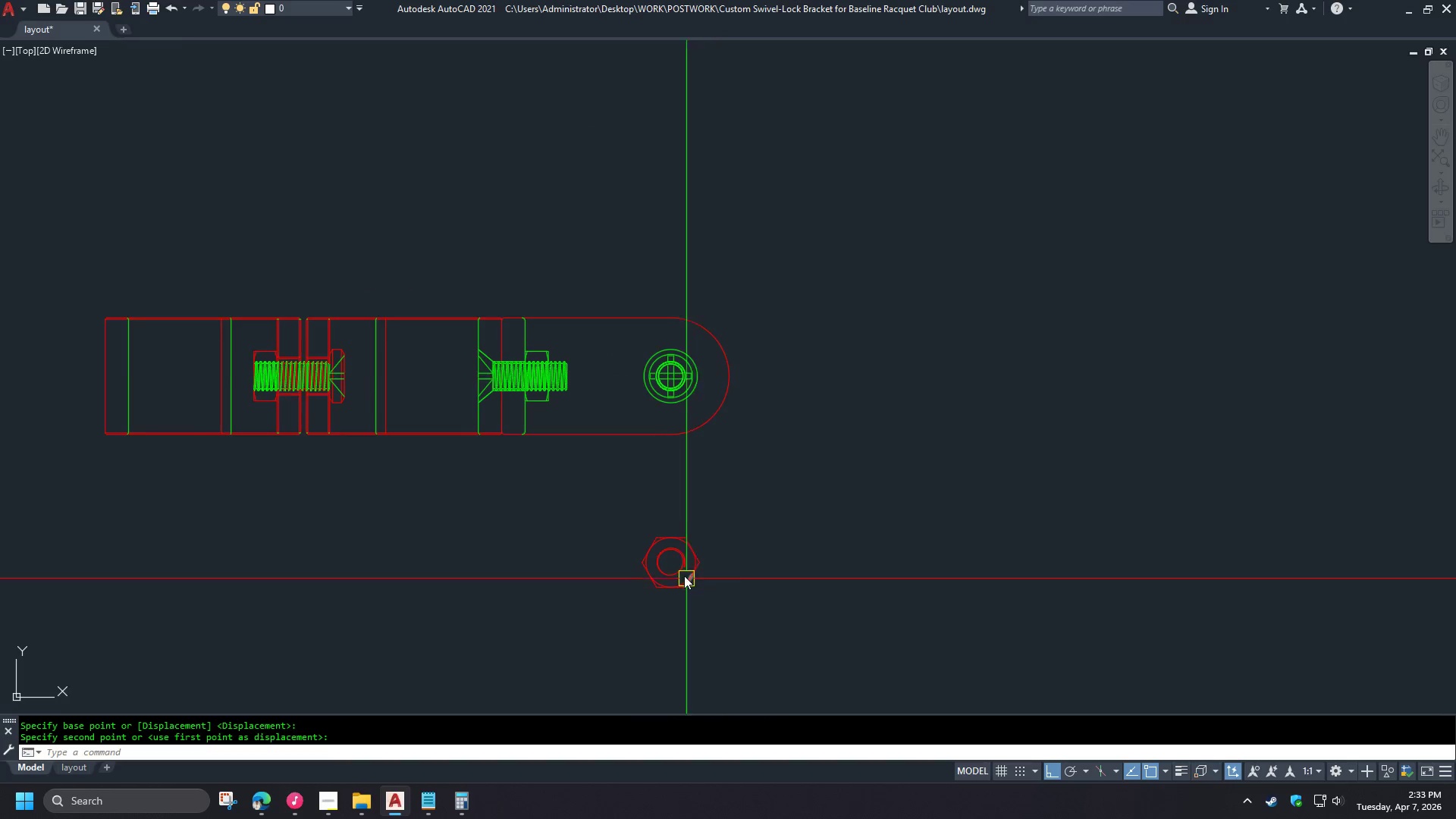 
left_click_drag(start_coordinate=[846, 642], to_coordinate=[839, 634])
 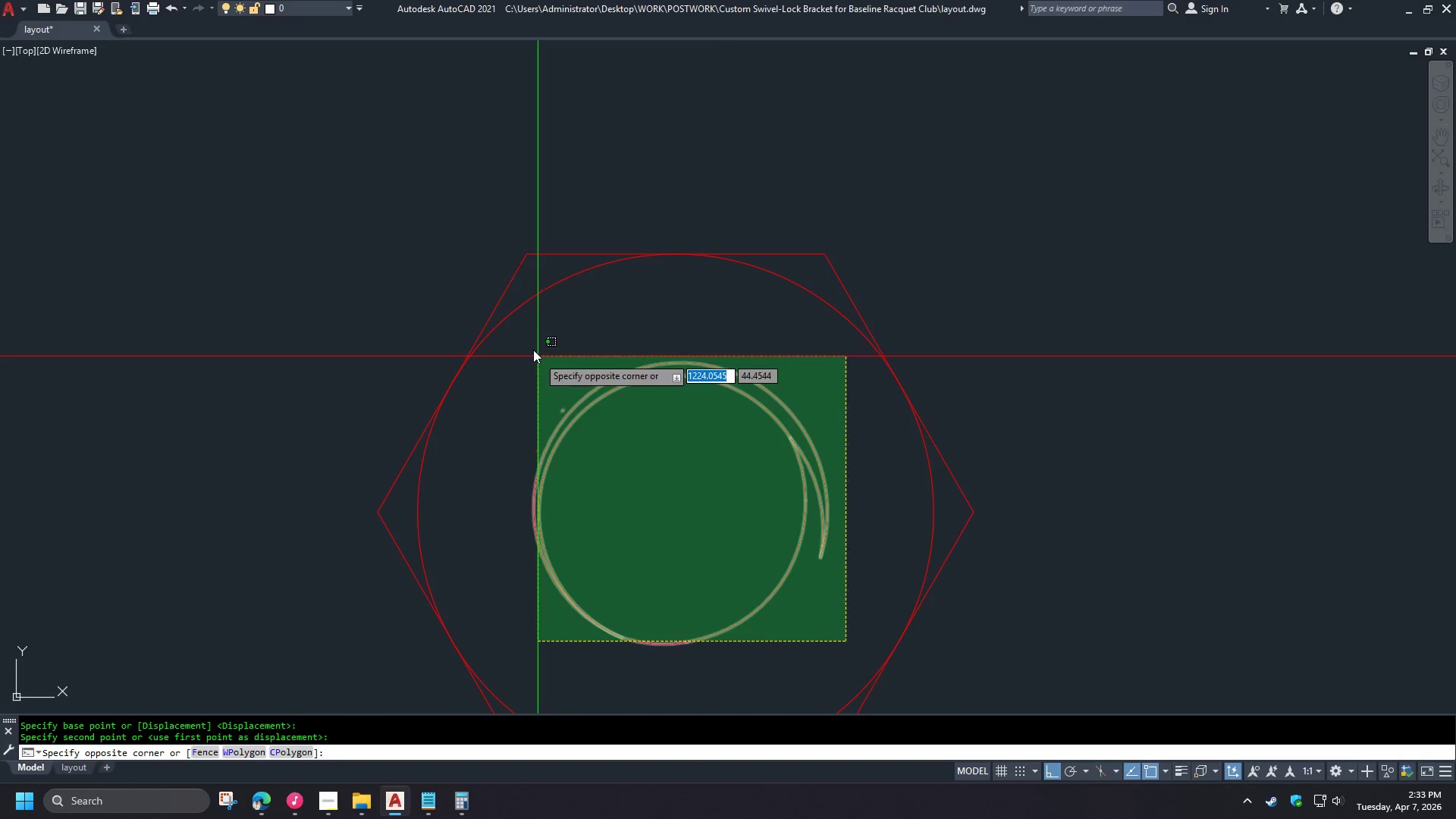 
scroll: coordinate [716, 375], scroll_direction: down, amount: 3.0
 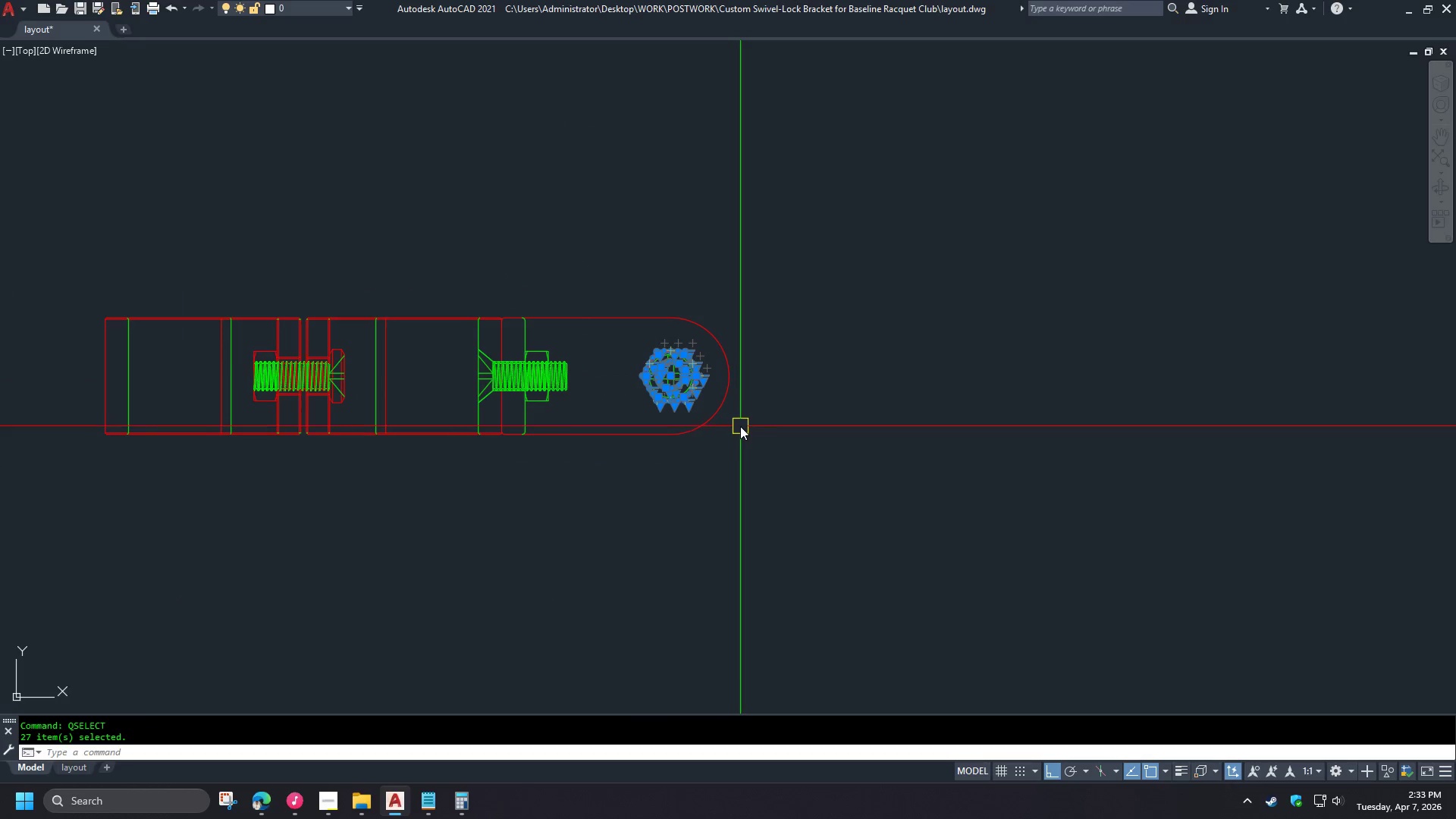 
key(E)
 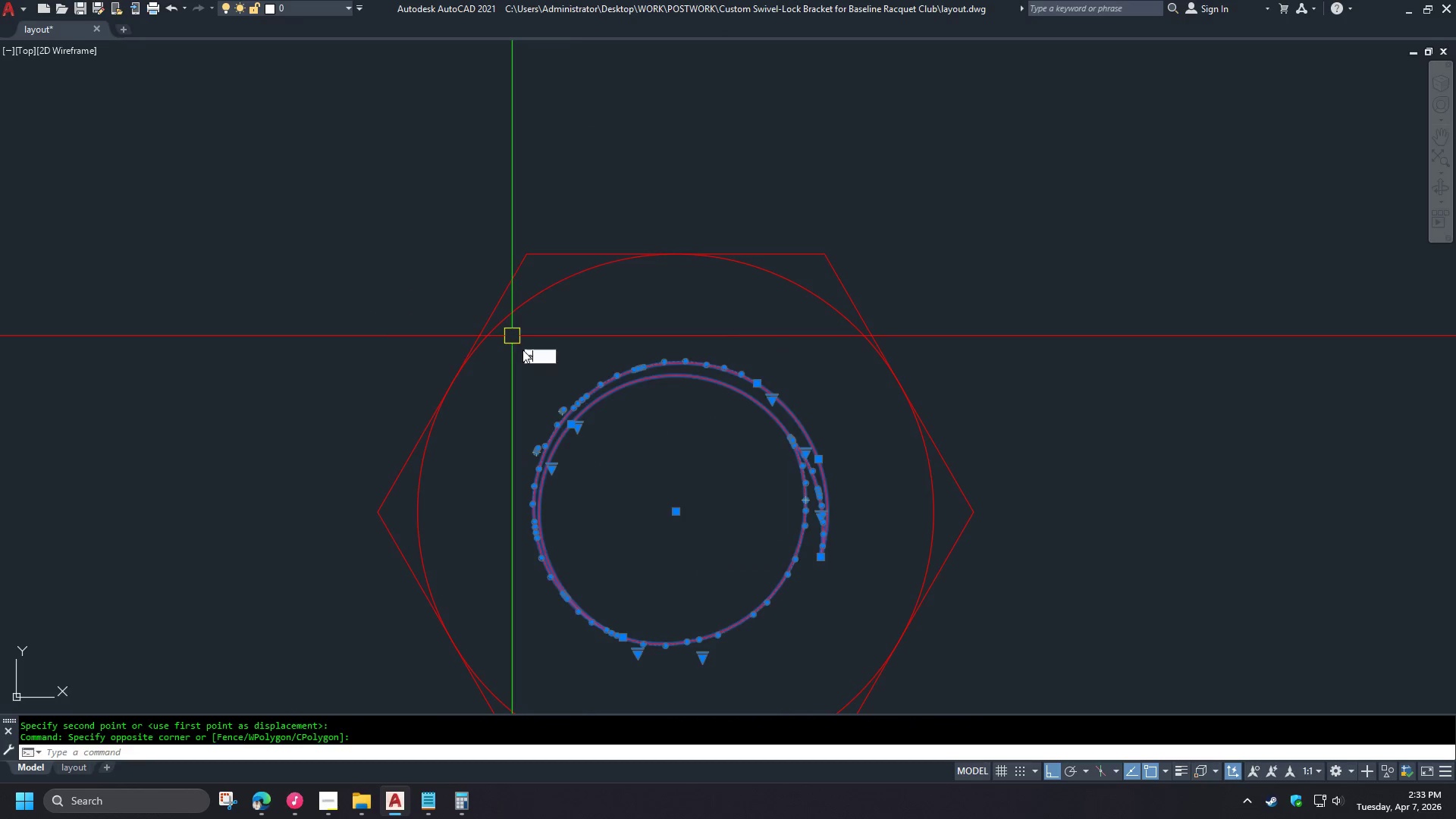 
key(Space)
 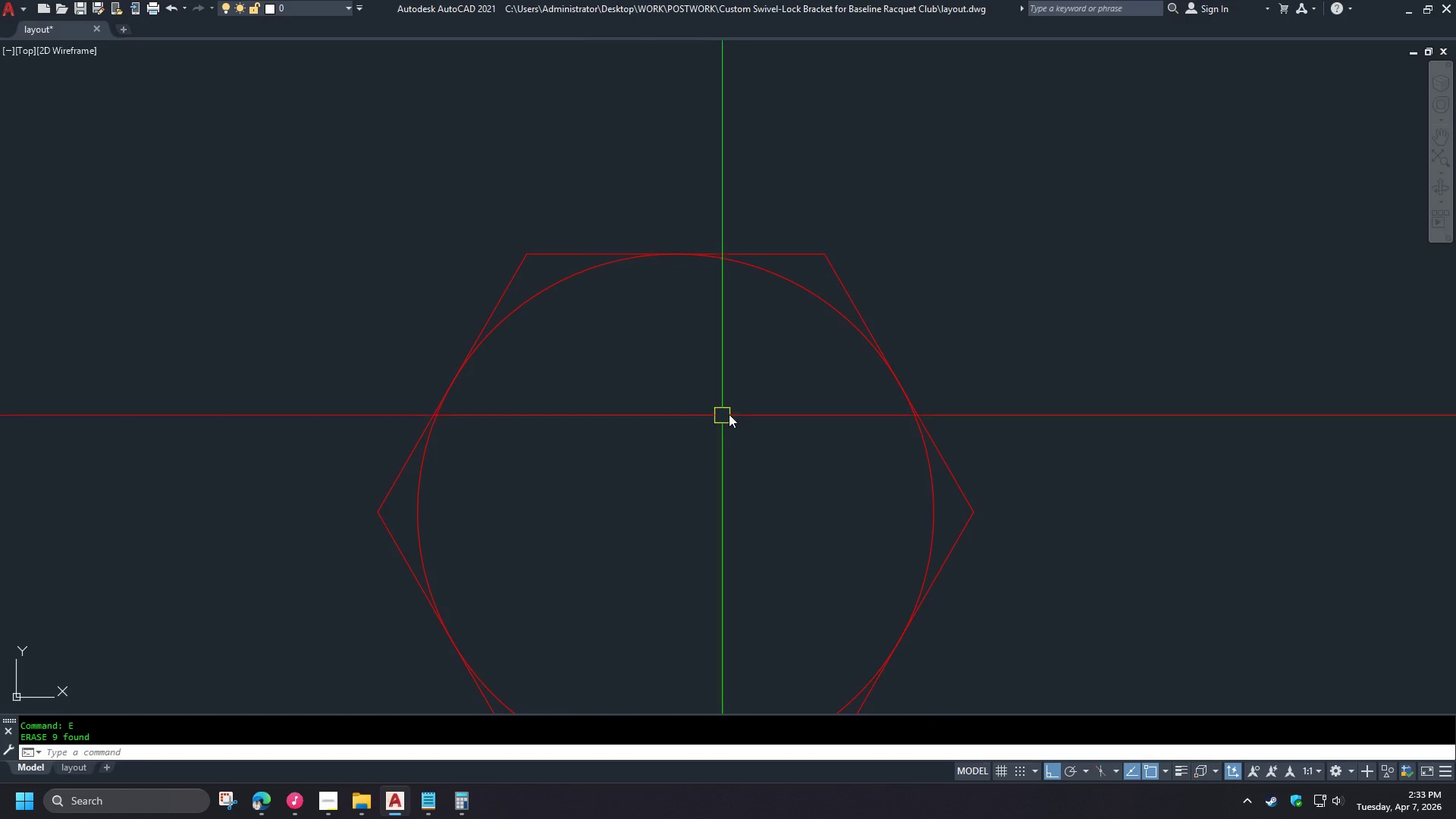 
left_click_drag(start_coordinate=[844, 519], to_coordinate=[842, 514])
 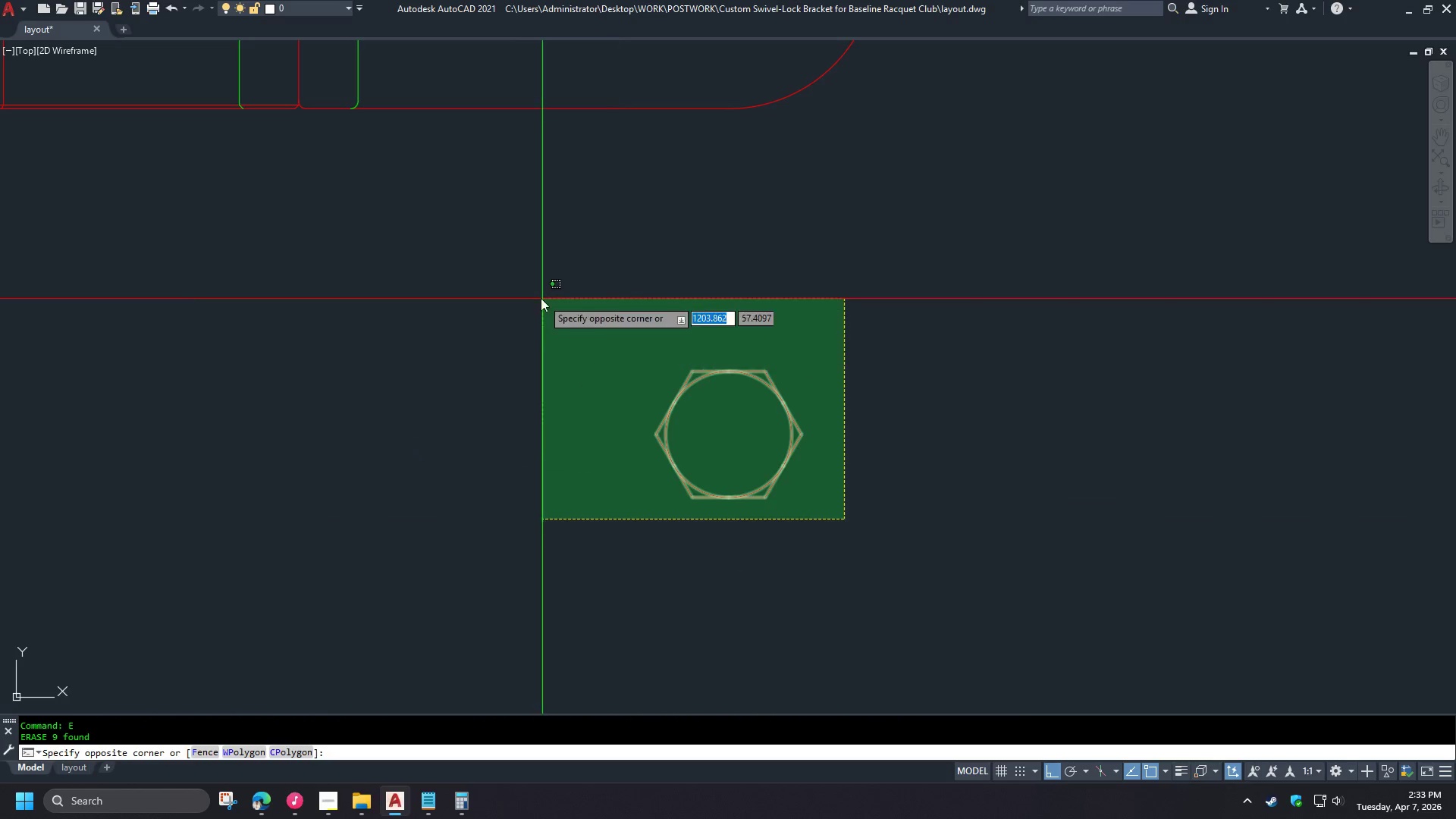 
scroll: coordinate [667, 570], scroll_direction: up, amount: 5.0
 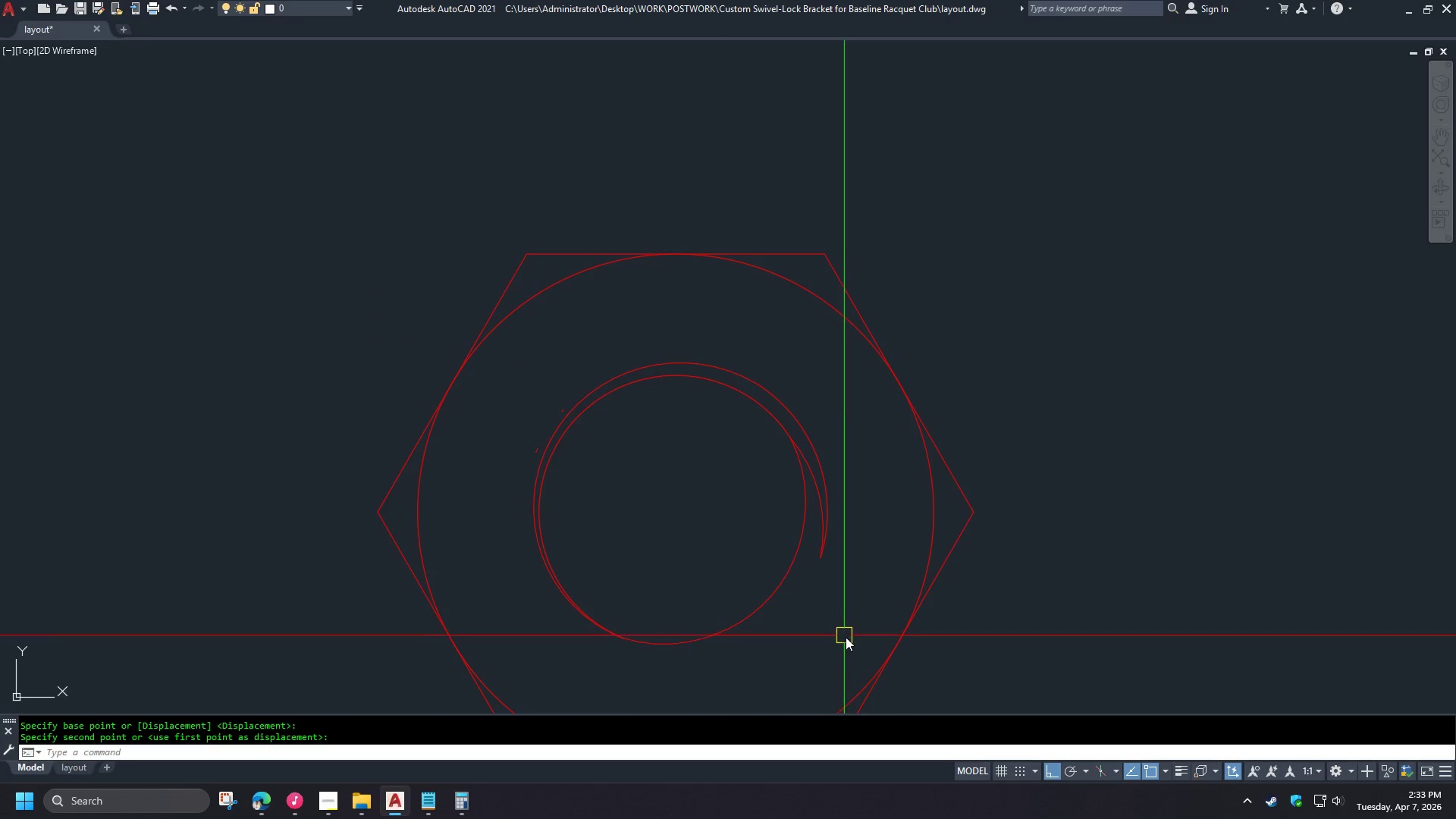 
double_click([539, 296])
 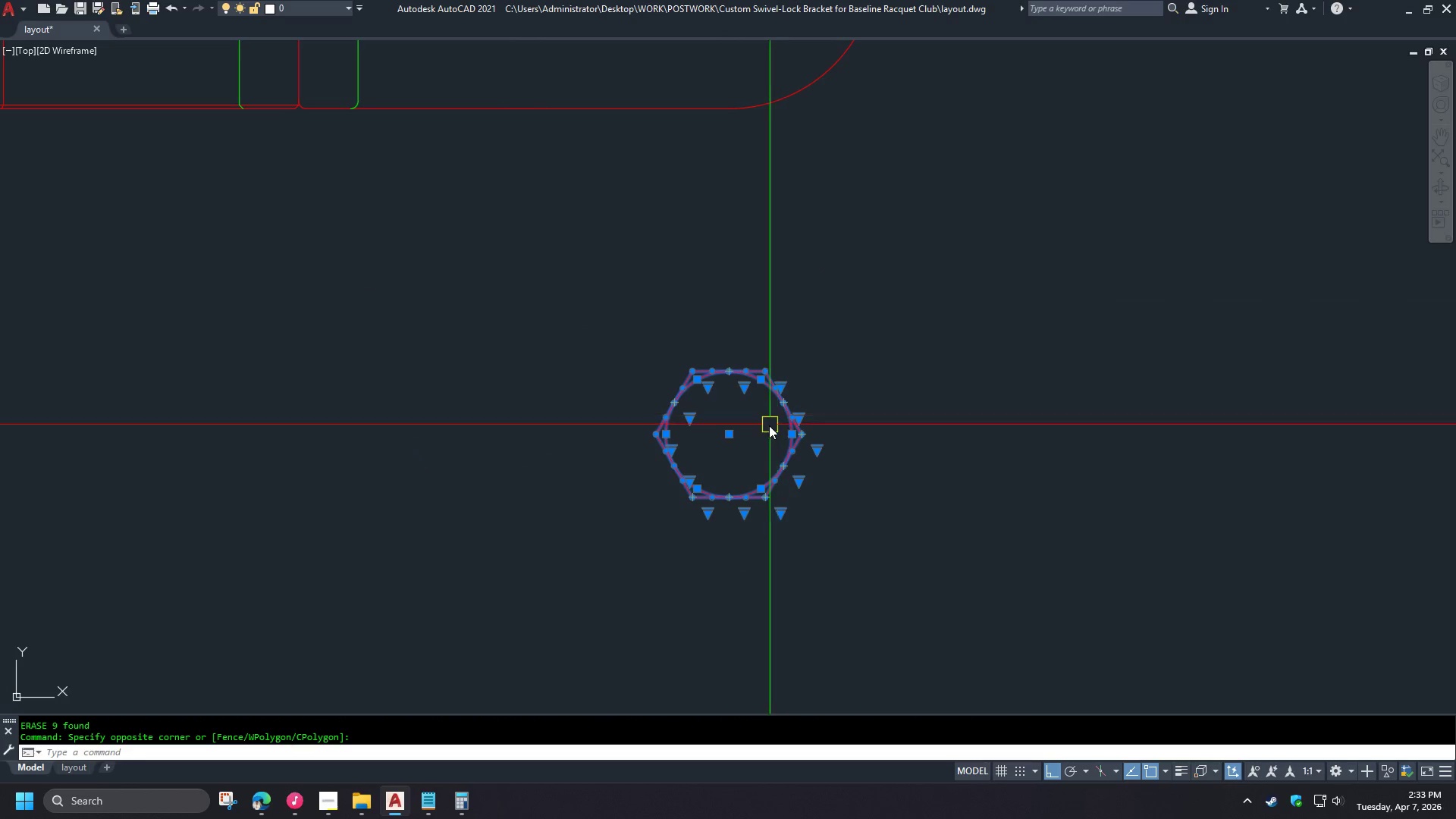 
scroll: coordinate [752, 410], scroll_direction: down, amount: 3.0
 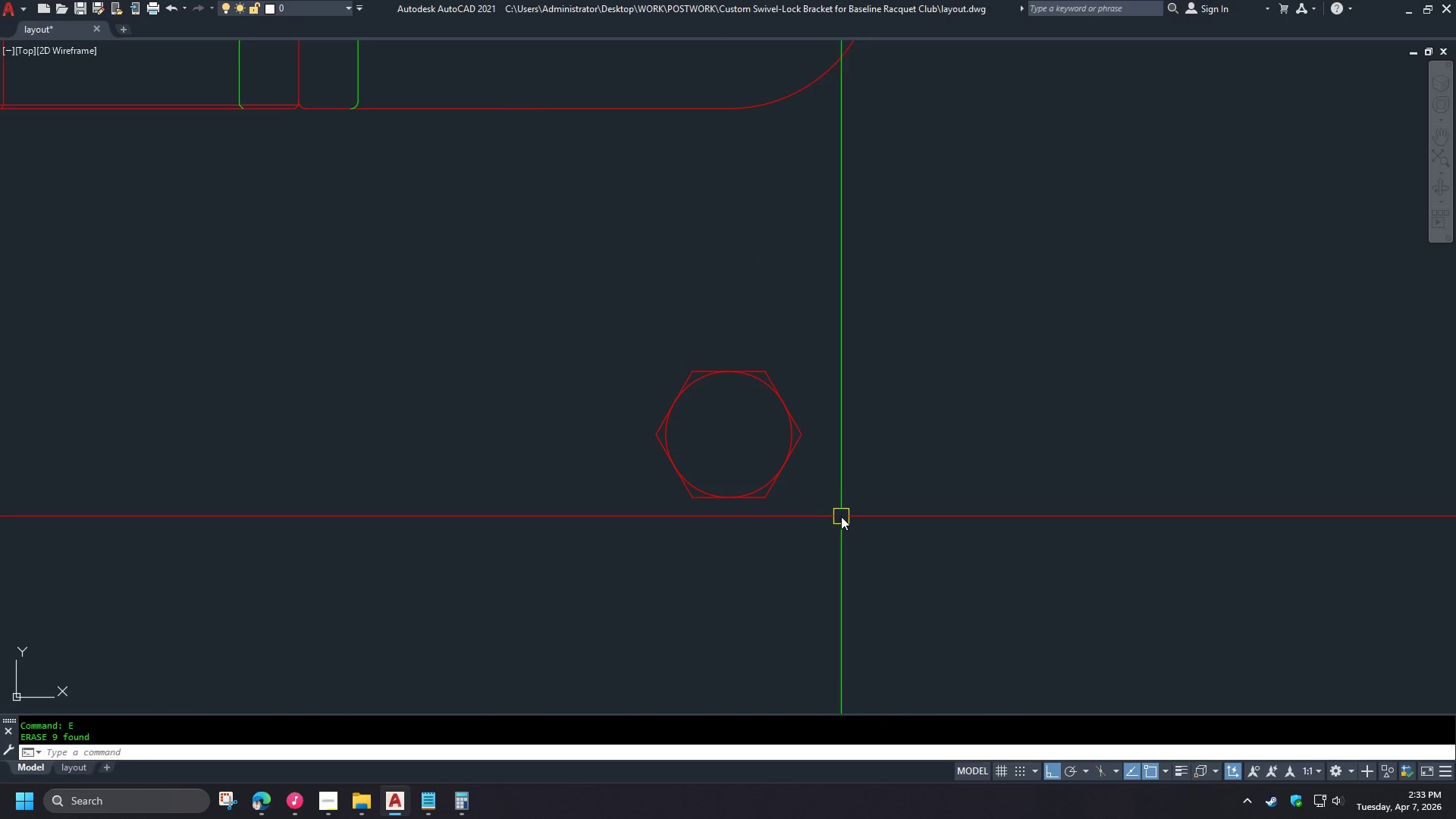 
key(M)
 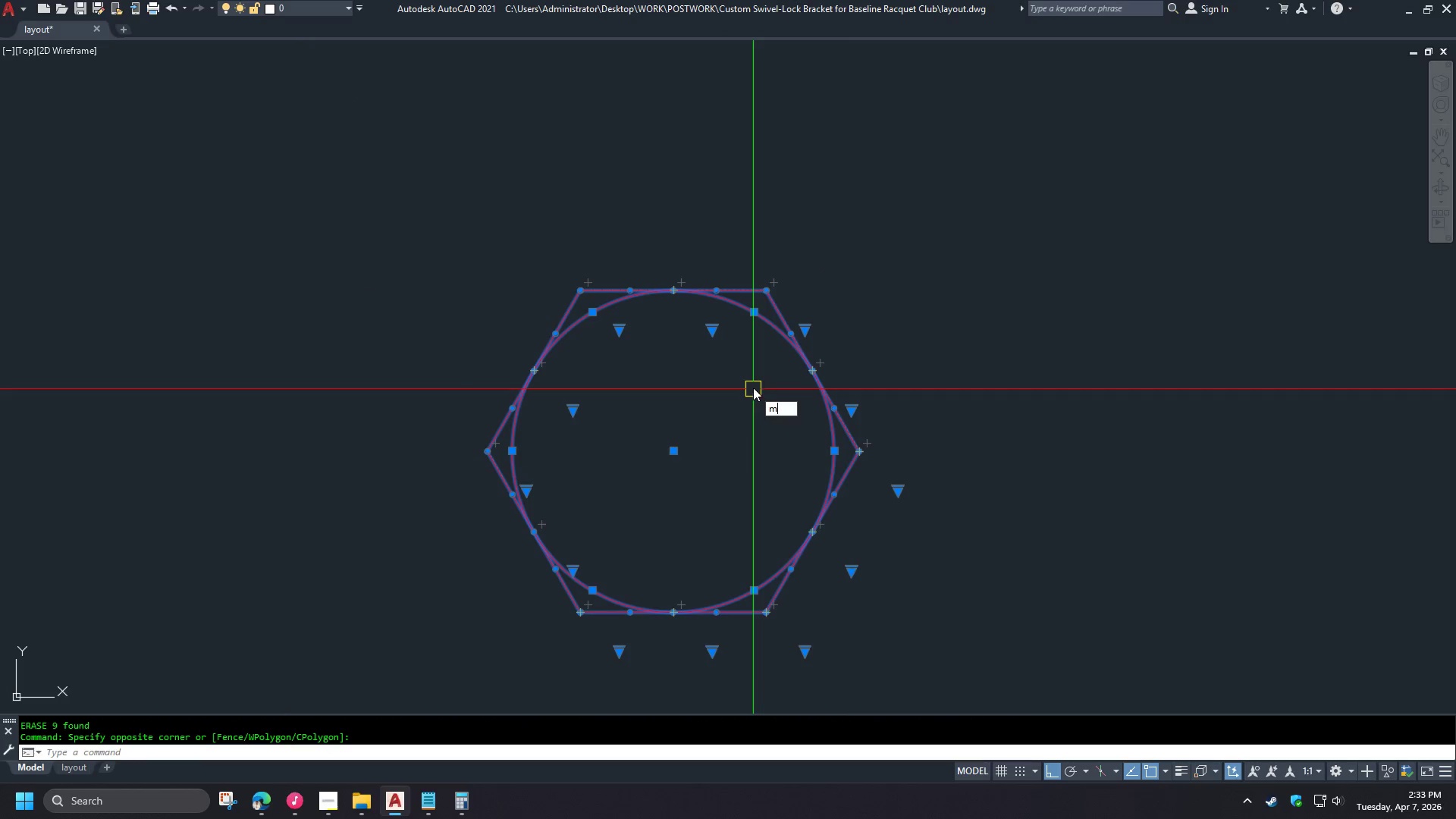 
key(Space)
 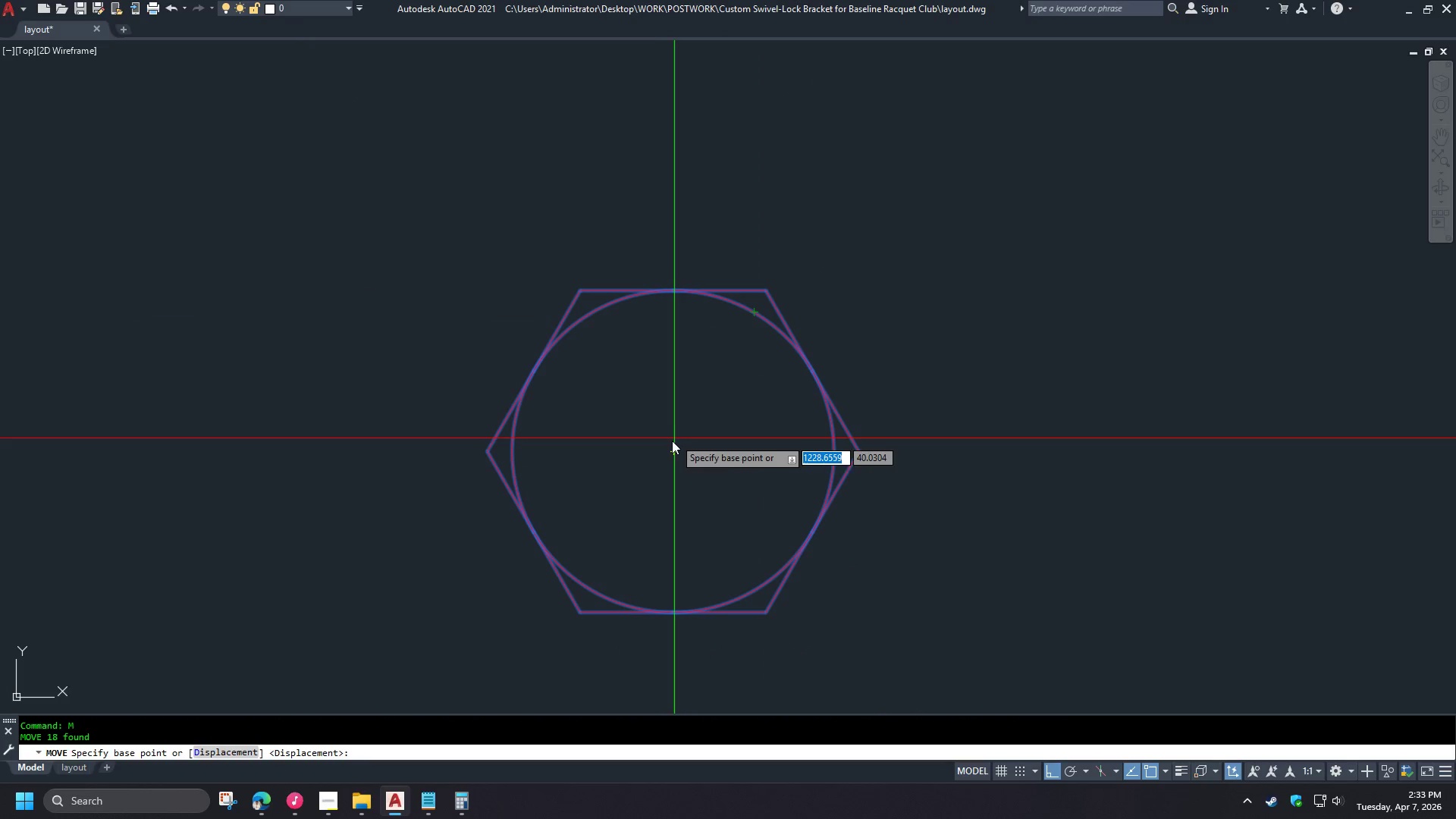 
scroll: coordinate [762, 422], scroll_direction: up, amount: 2.0
 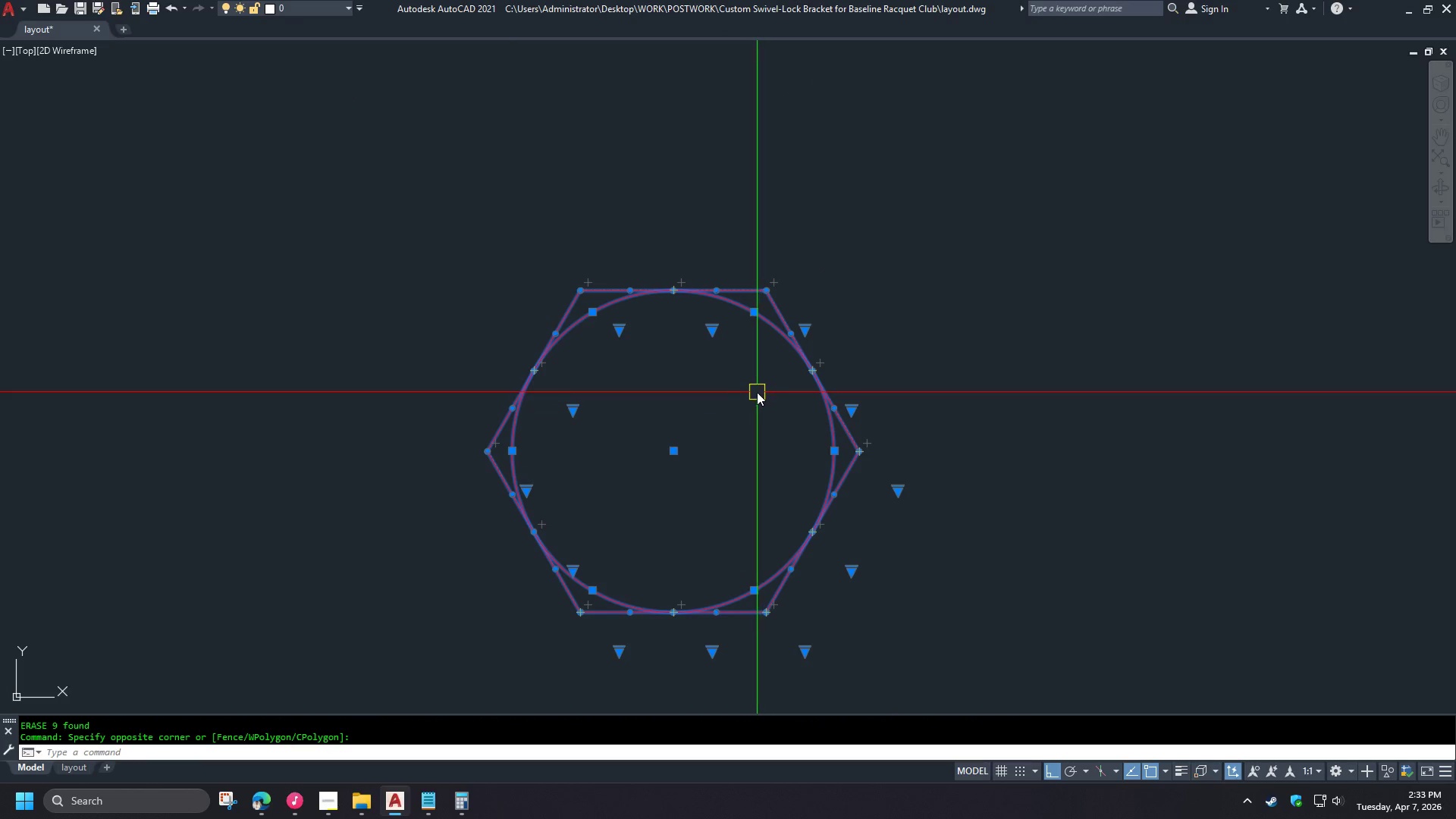 
left_click([670, 449])
 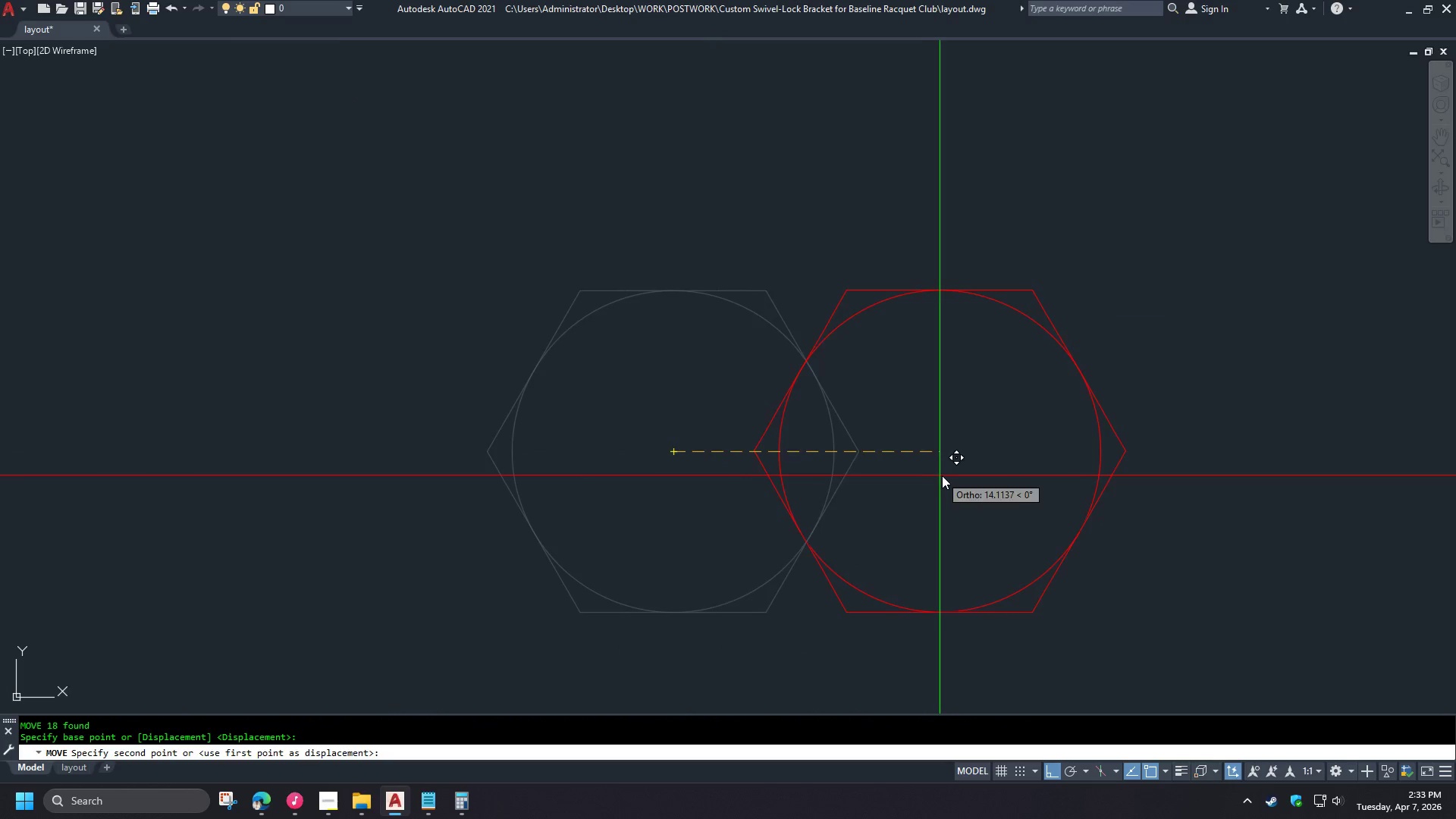 
scroll: coordinate [944, 474], scroll_direction: down, amount: 5.0
 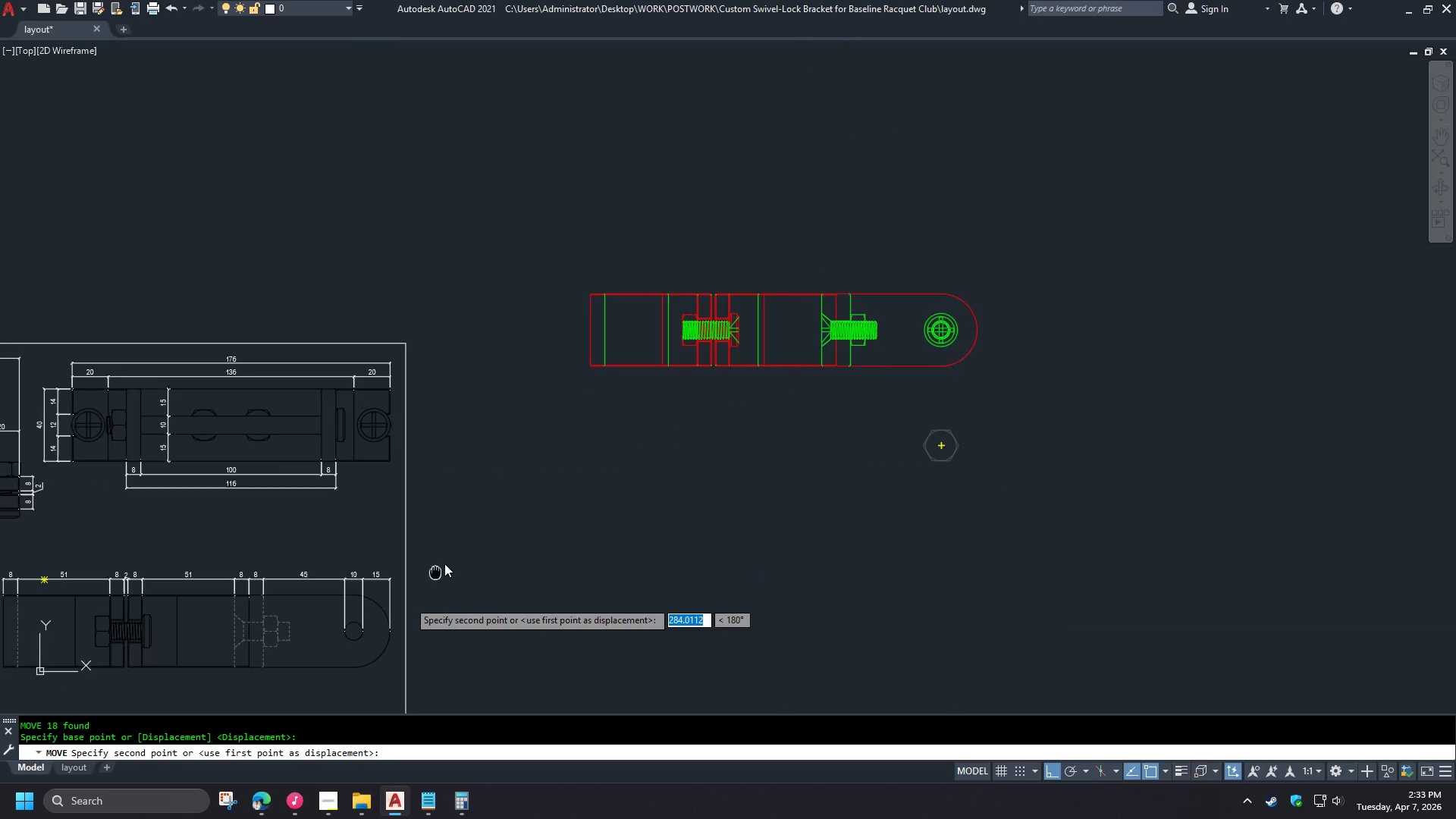 
left_click([449, 477])
 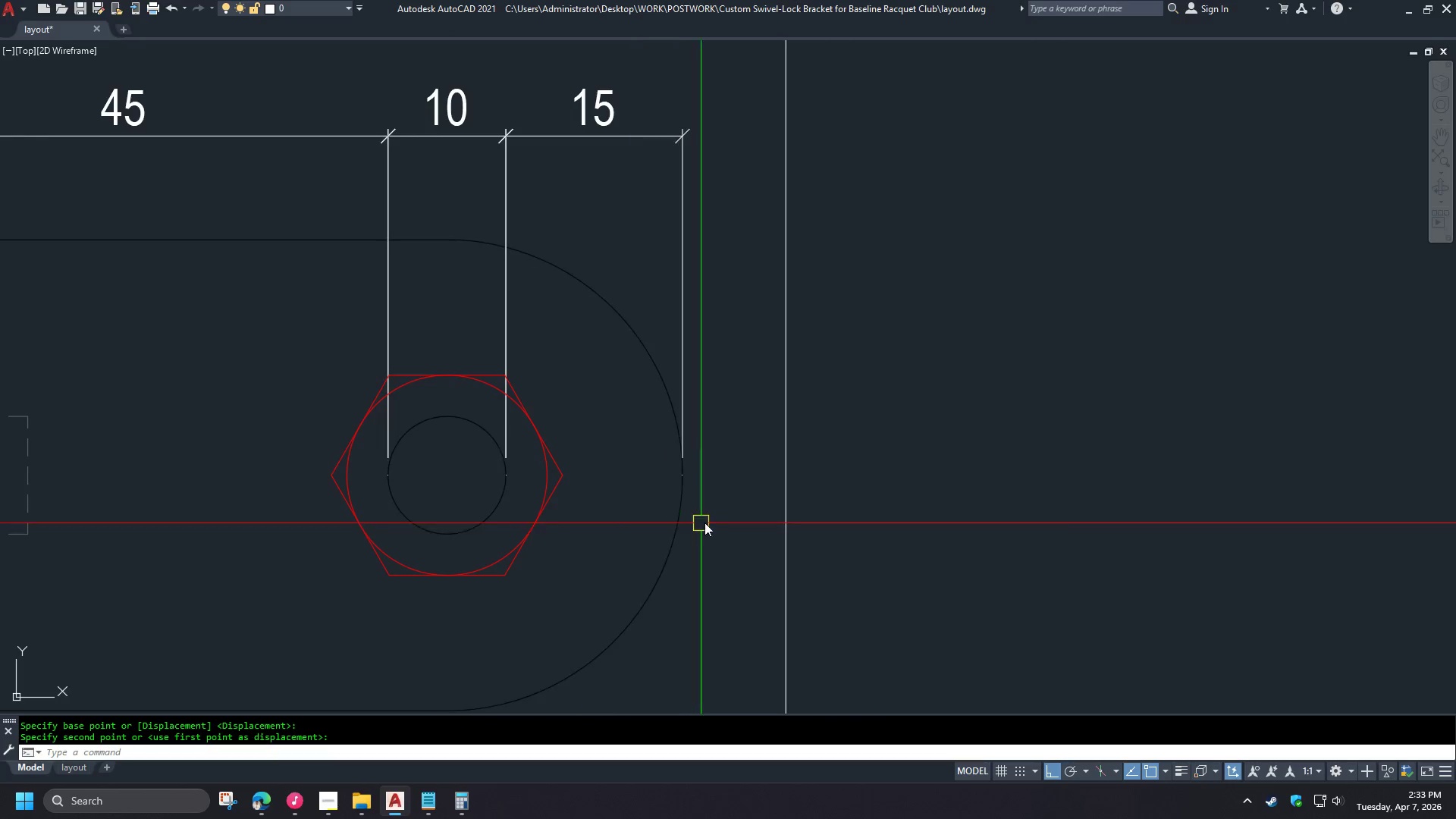 
type(ma )
 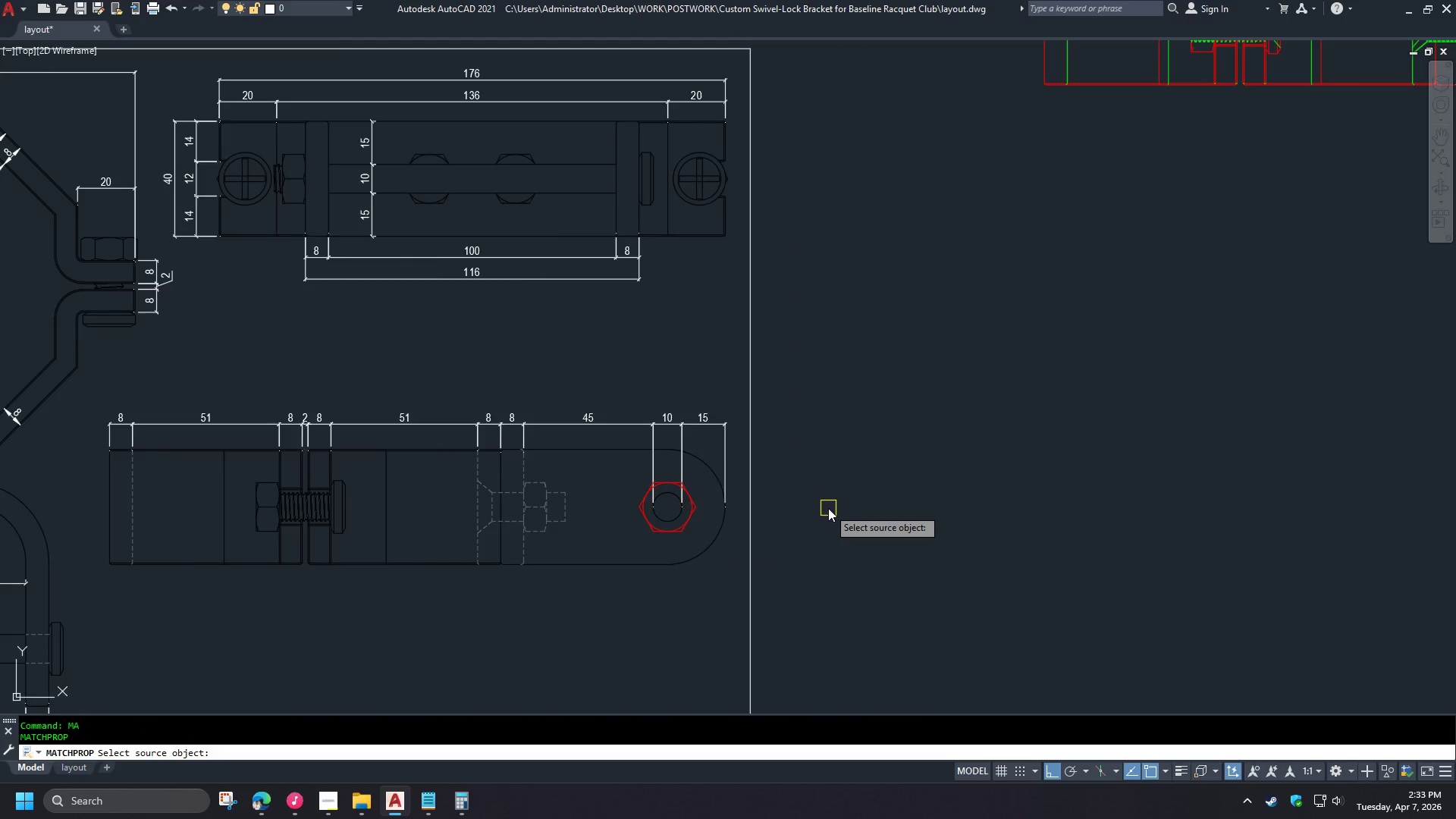 
scroll: coordinate [440, 581], scroll_direction: up, amount: 4.0
 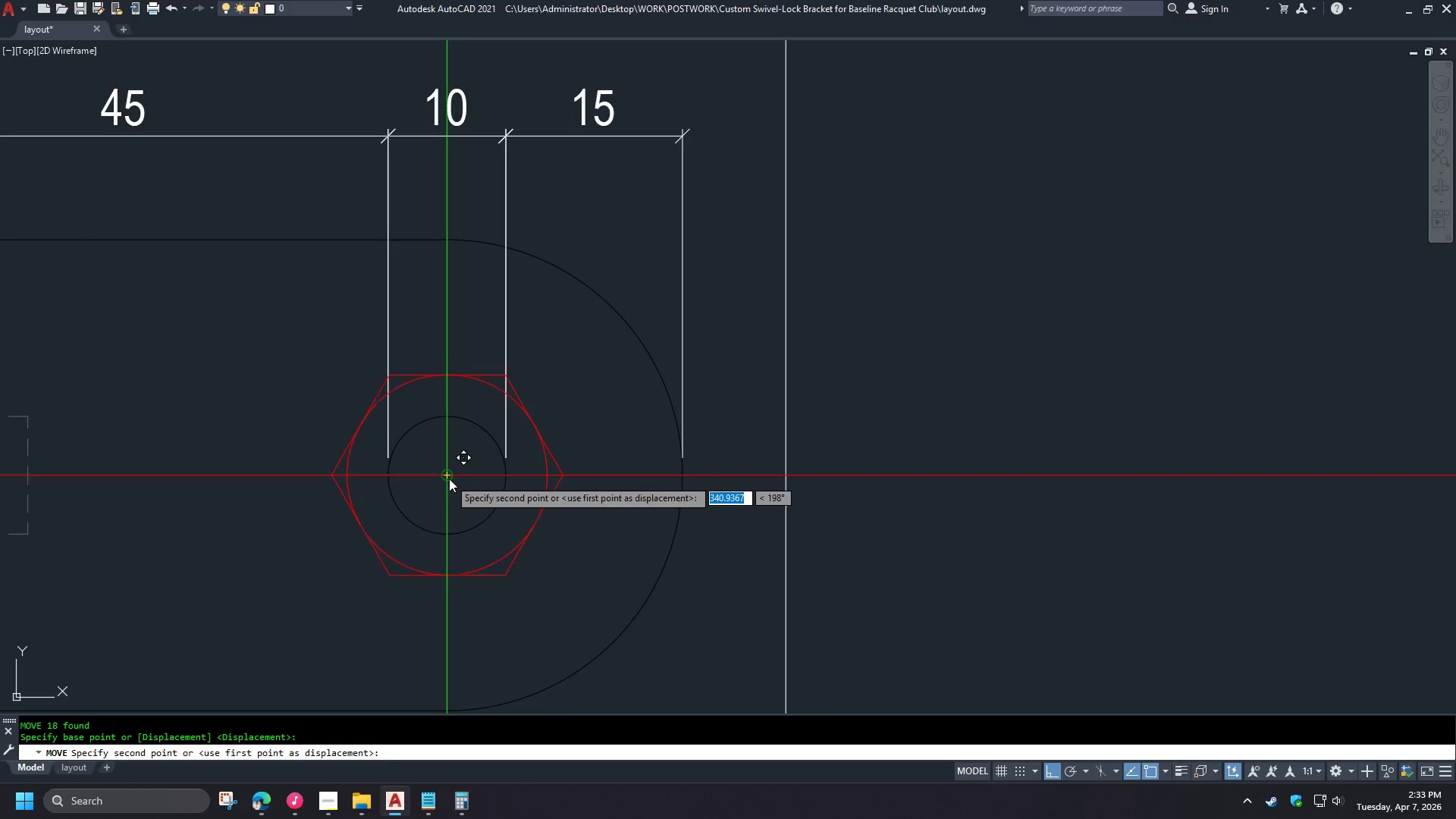 
scroll: coordinate [752, 520], scroll_direction: down, amount: 3.0
 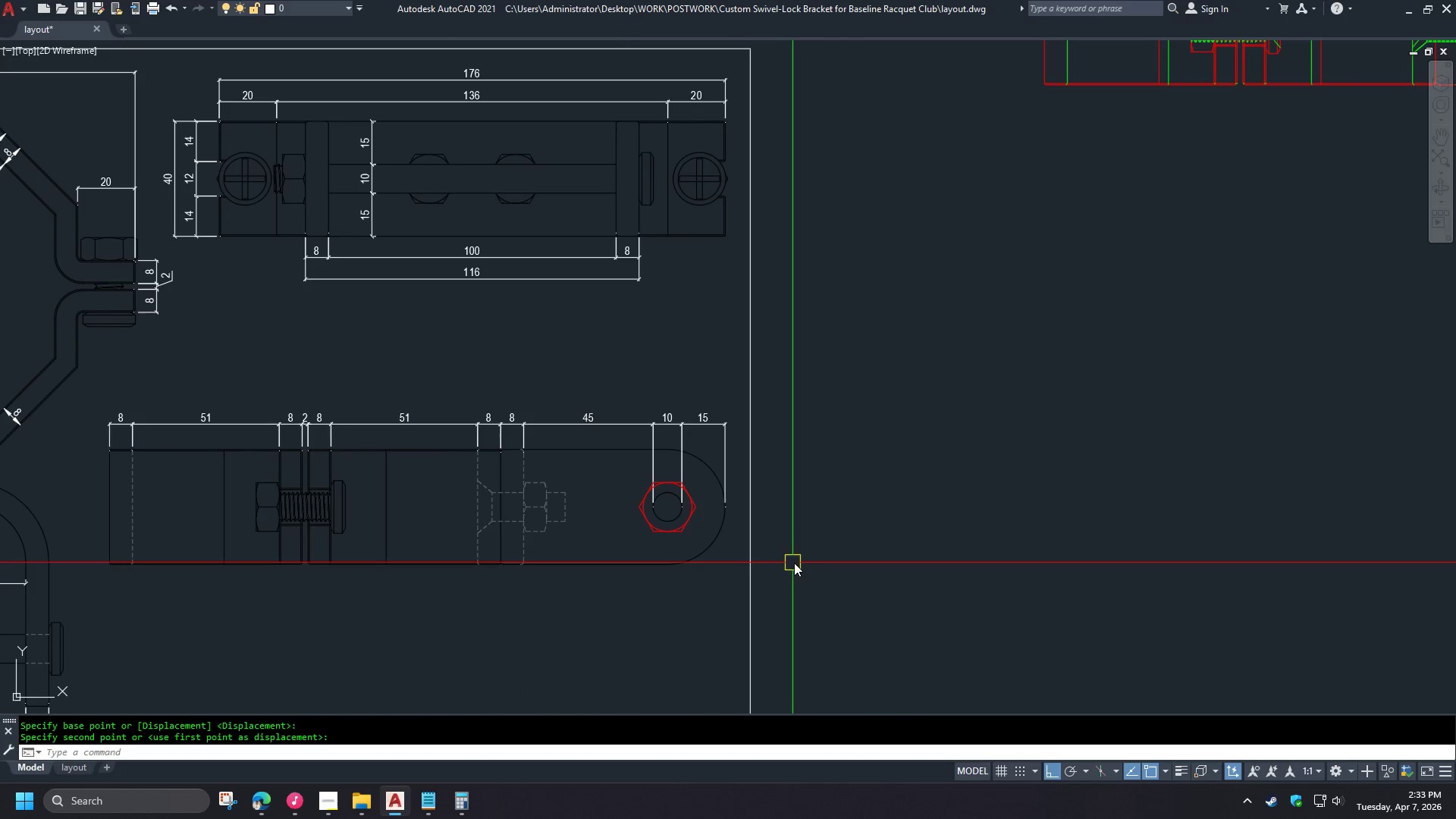 
left_click([548, 572])
 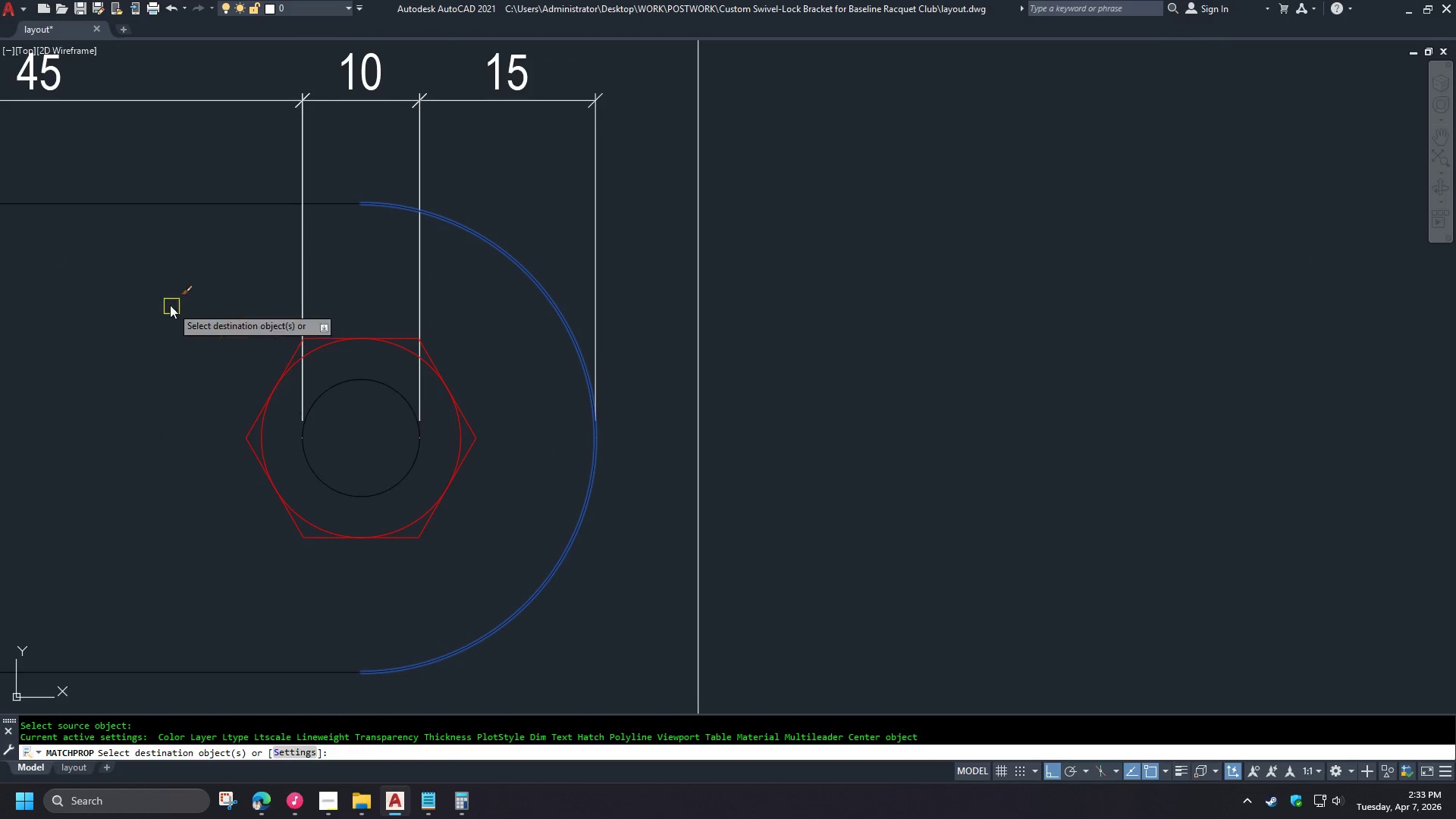 
scroll: coordinate [828, 508], scroll_direction: down, amount: 1.0
 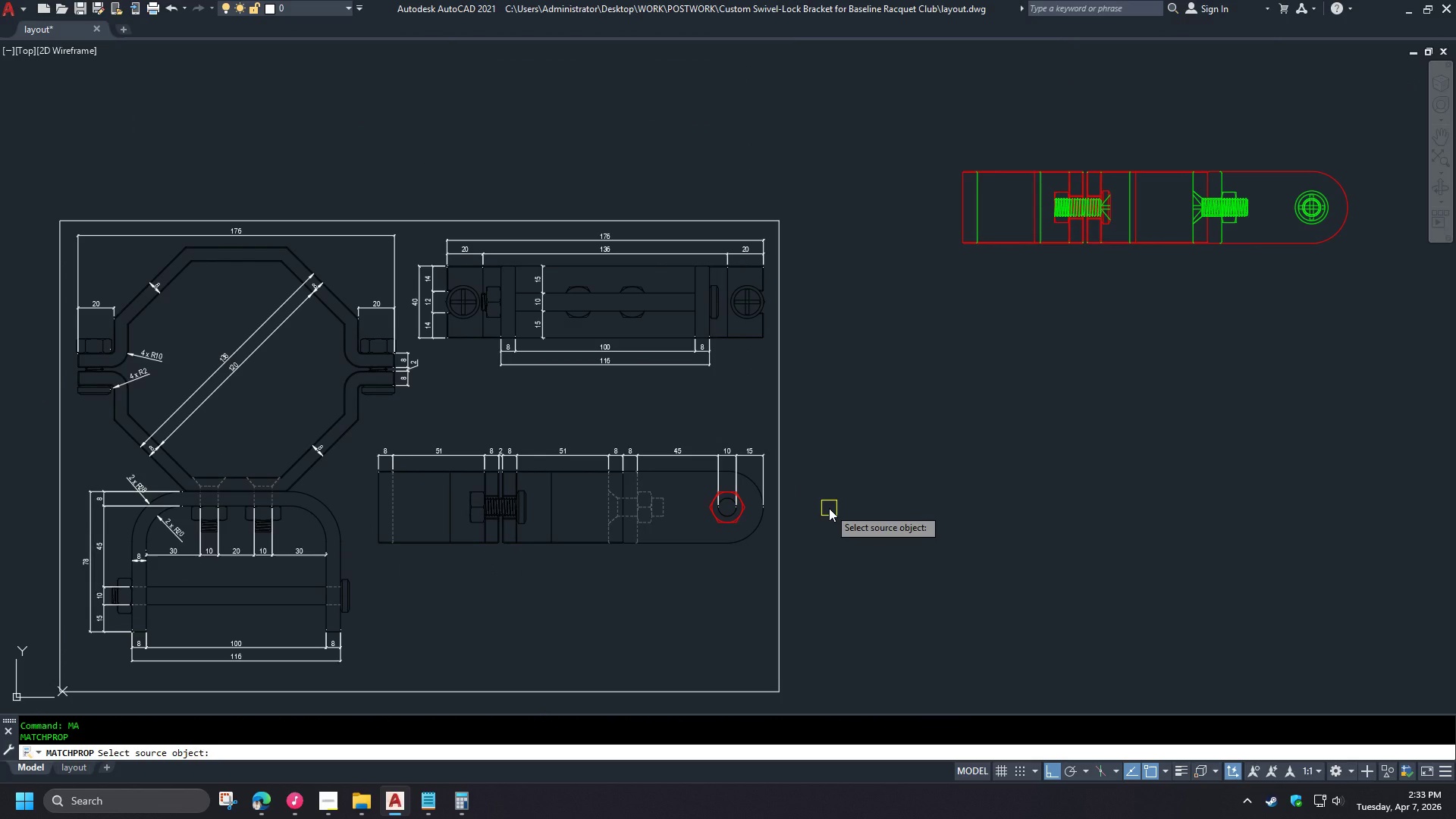 
left_click_drag(start_coordinate=[162, 297], to_coordinate=[172, 307])
 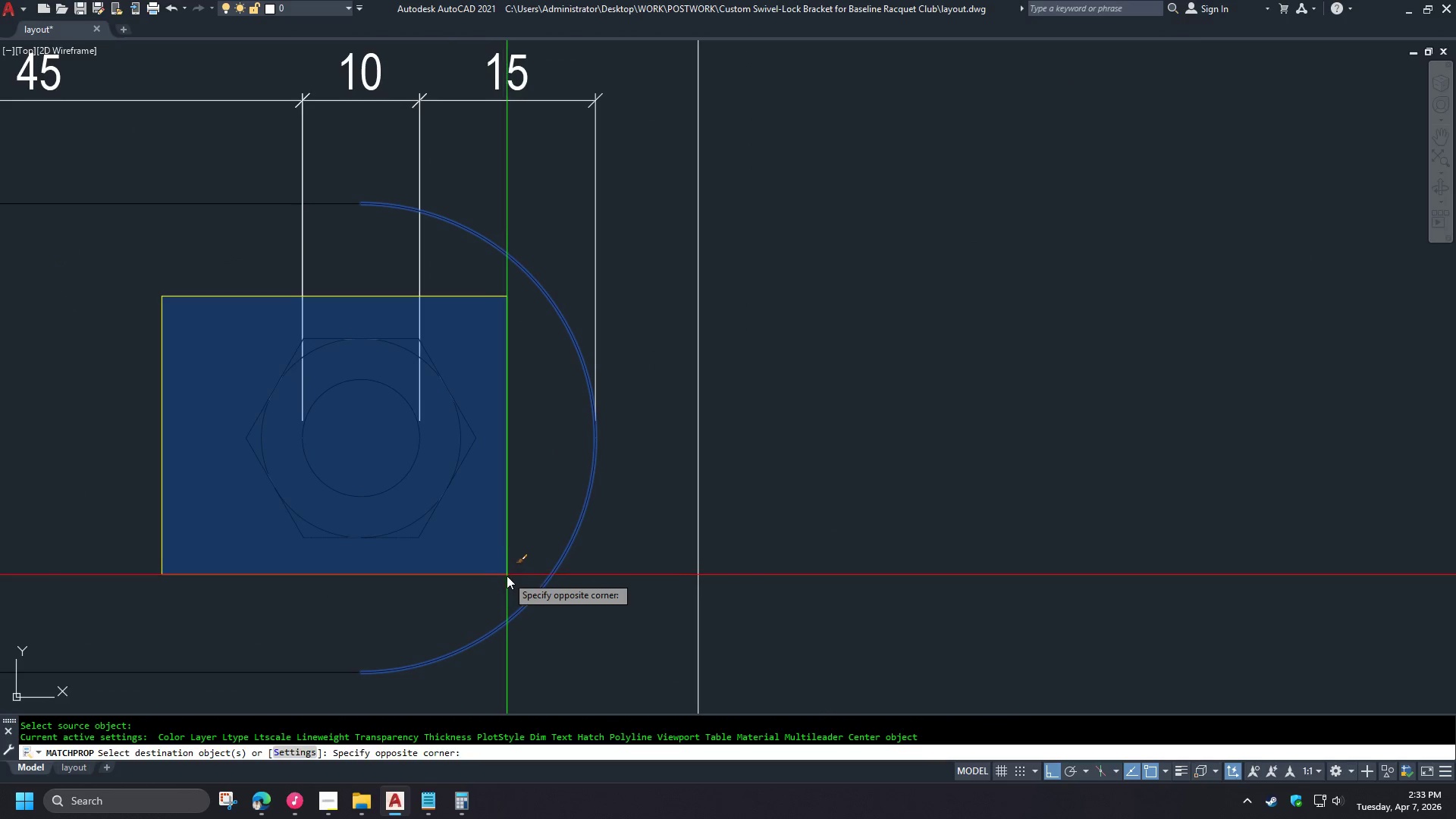 
left_click([513, 591])
 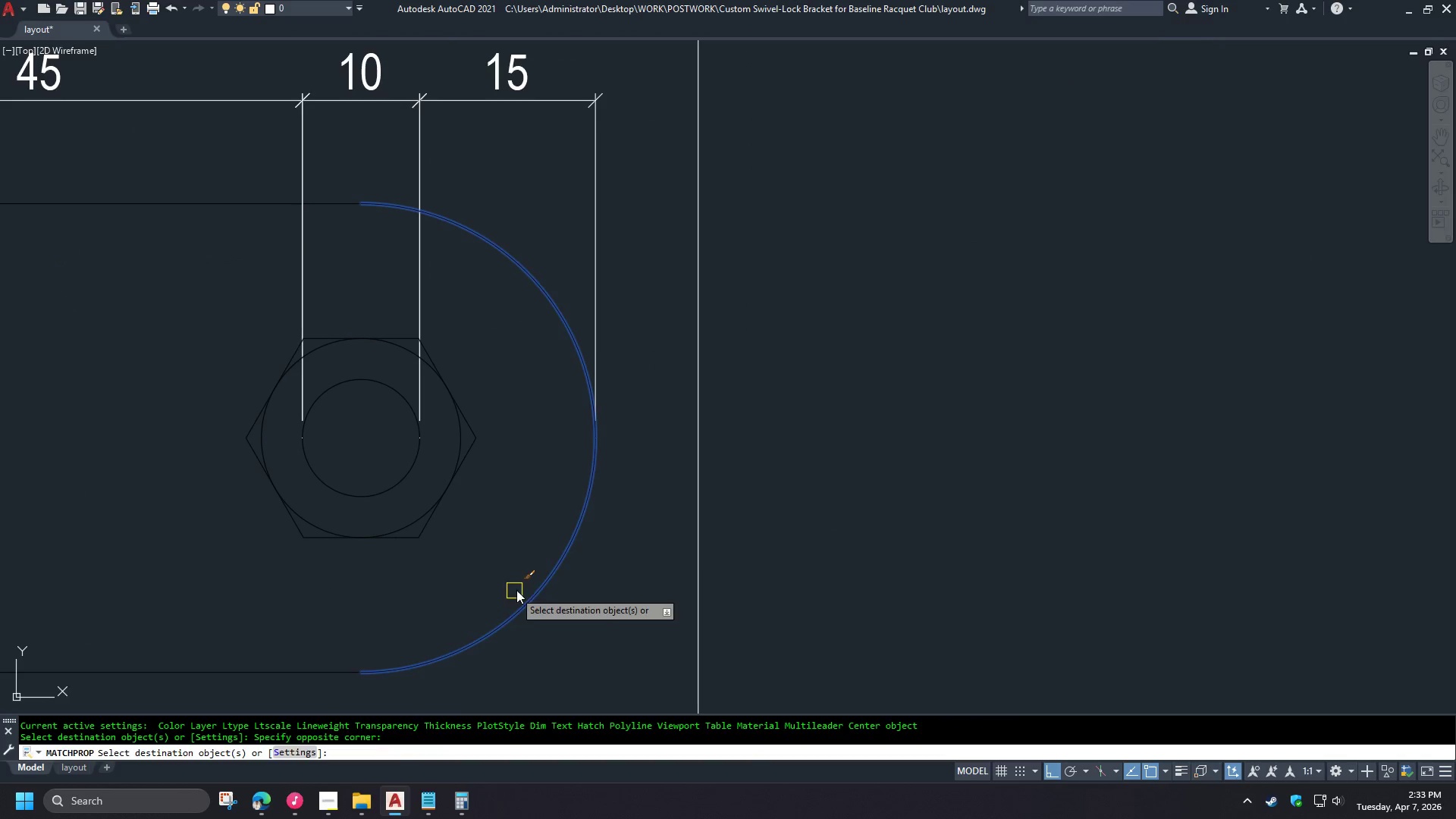 
key(Space)
 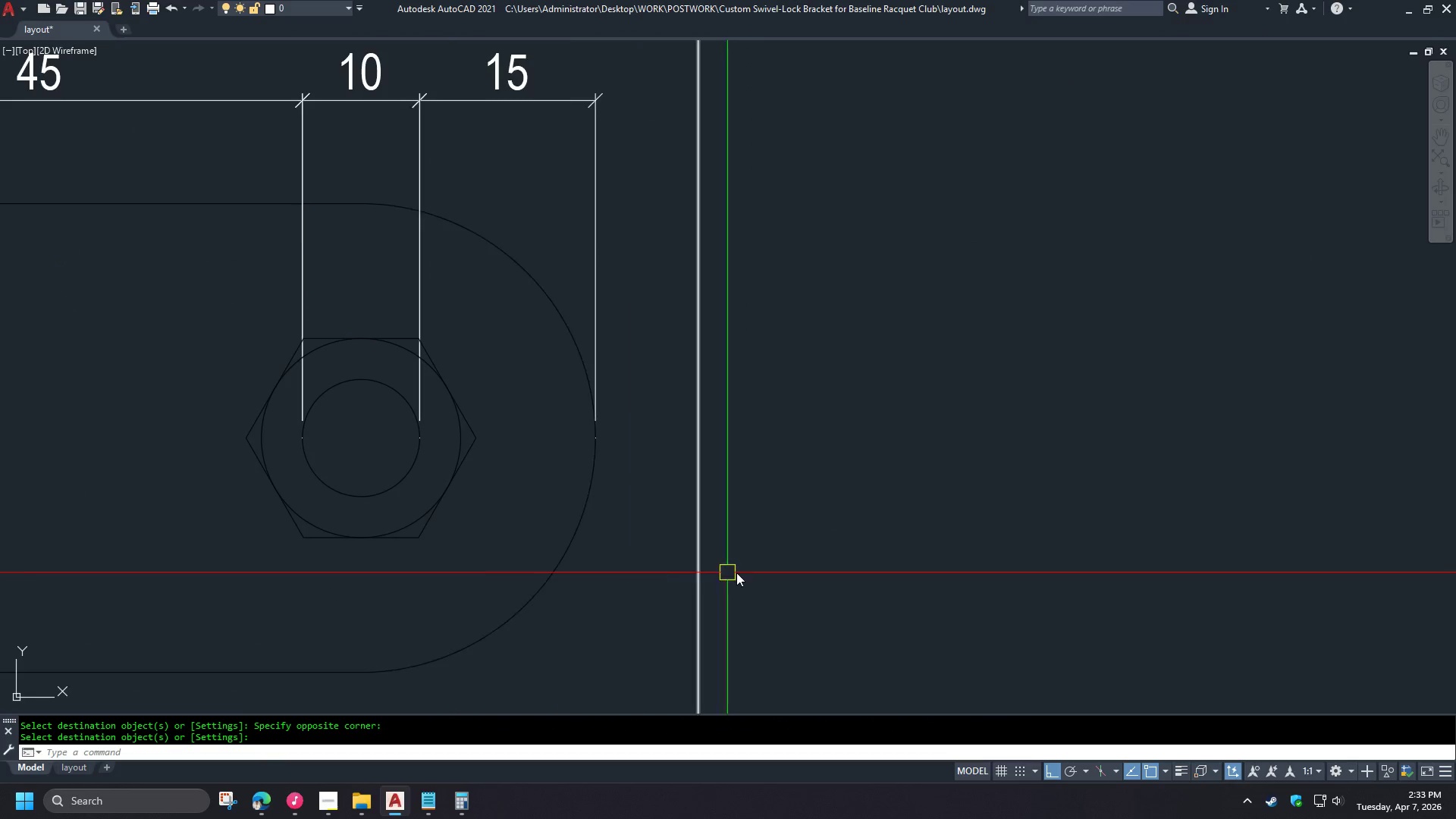 
key(R)
 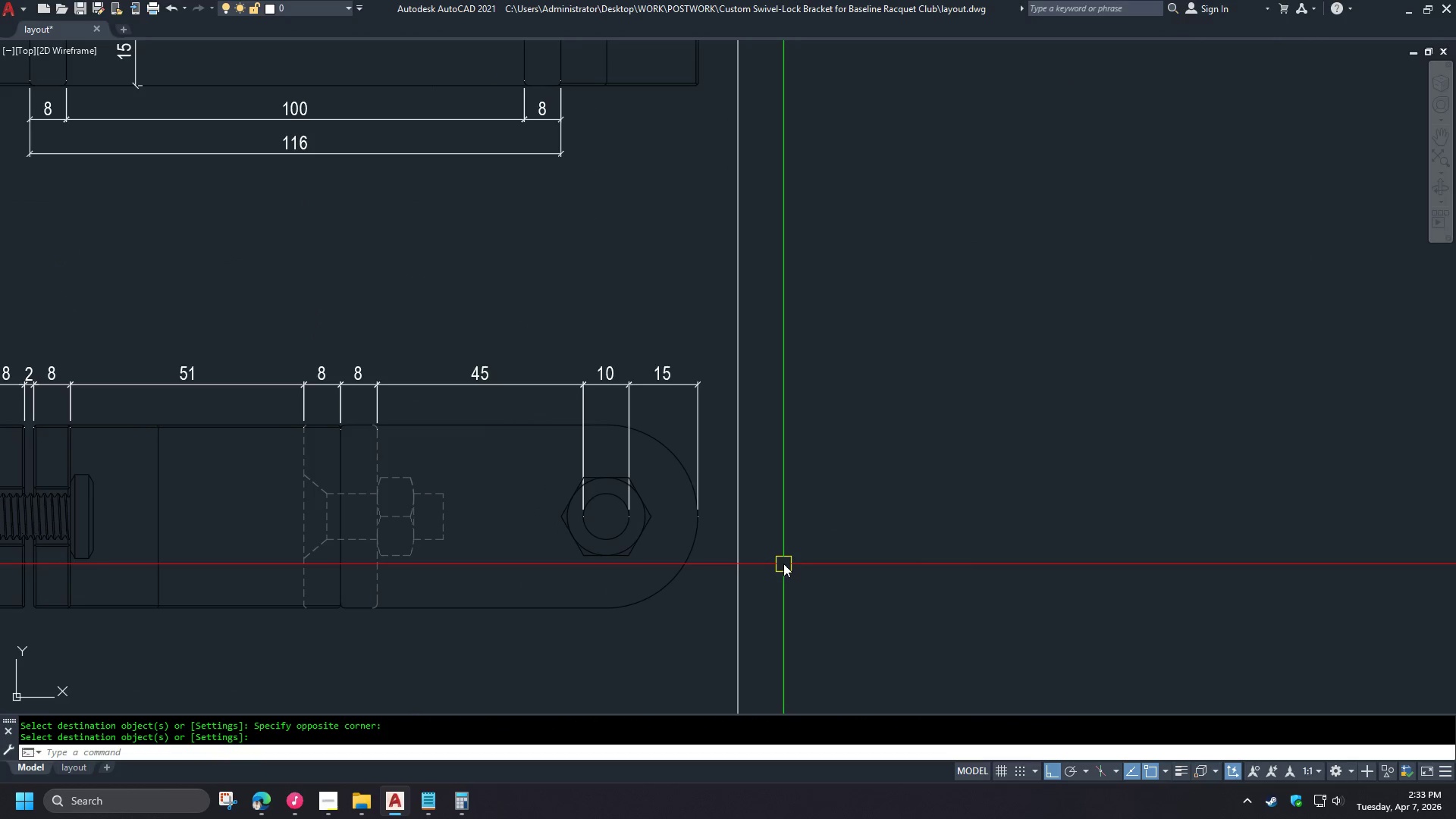 
scroll: coordinate [770, 527], scroll_direction: up, amount: 4.0
 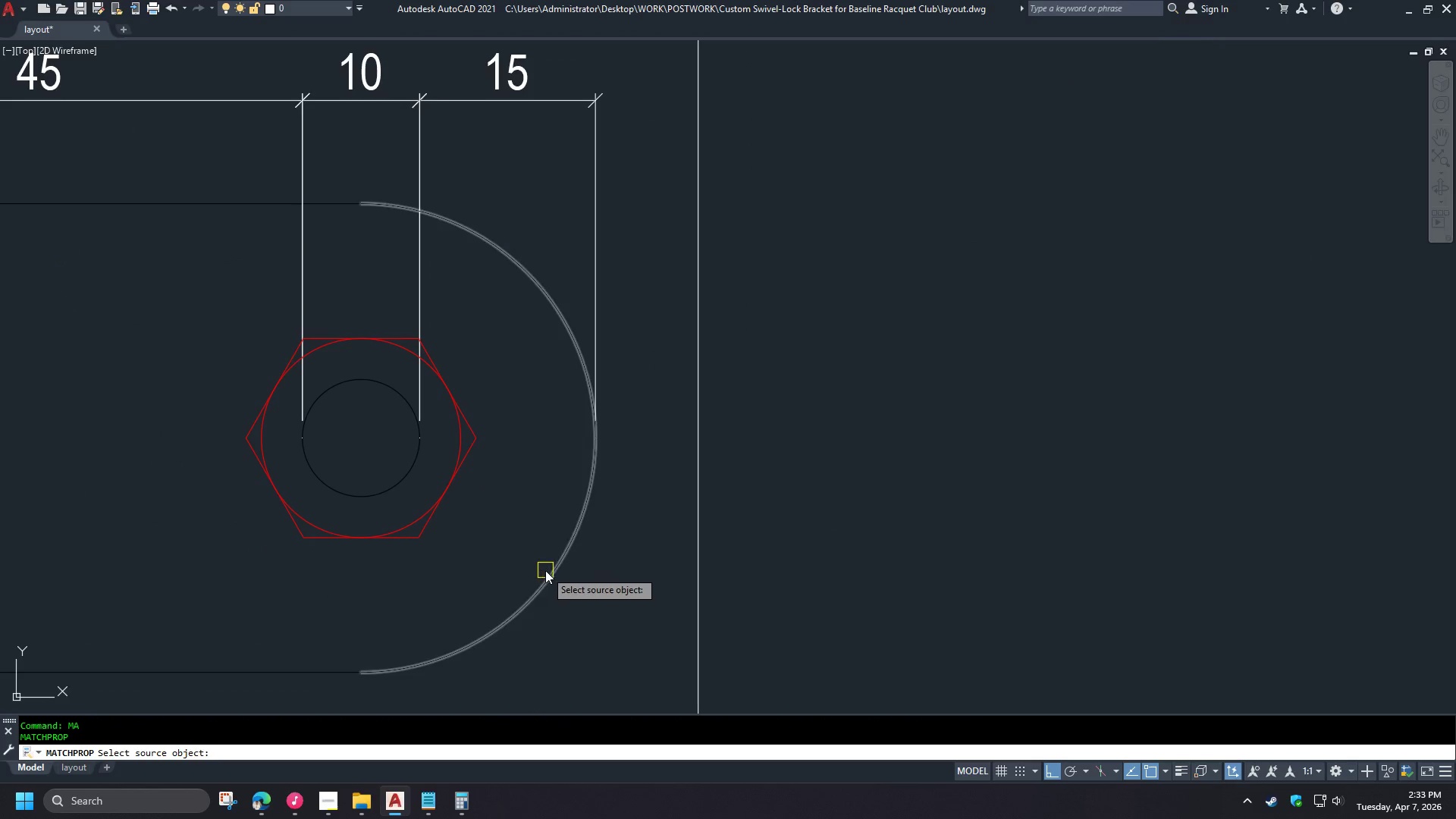 
key(E)
 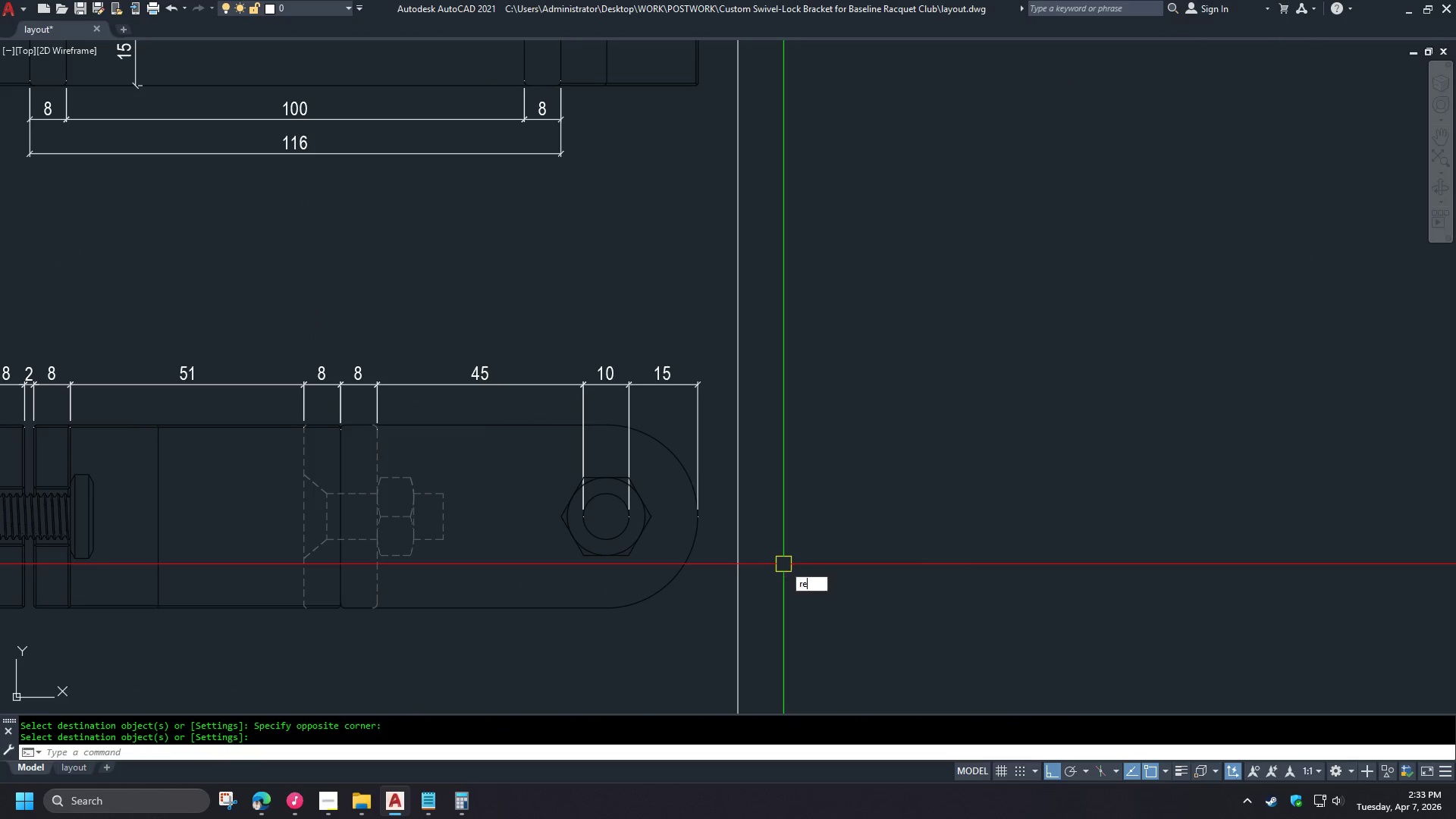 
key(Space)
 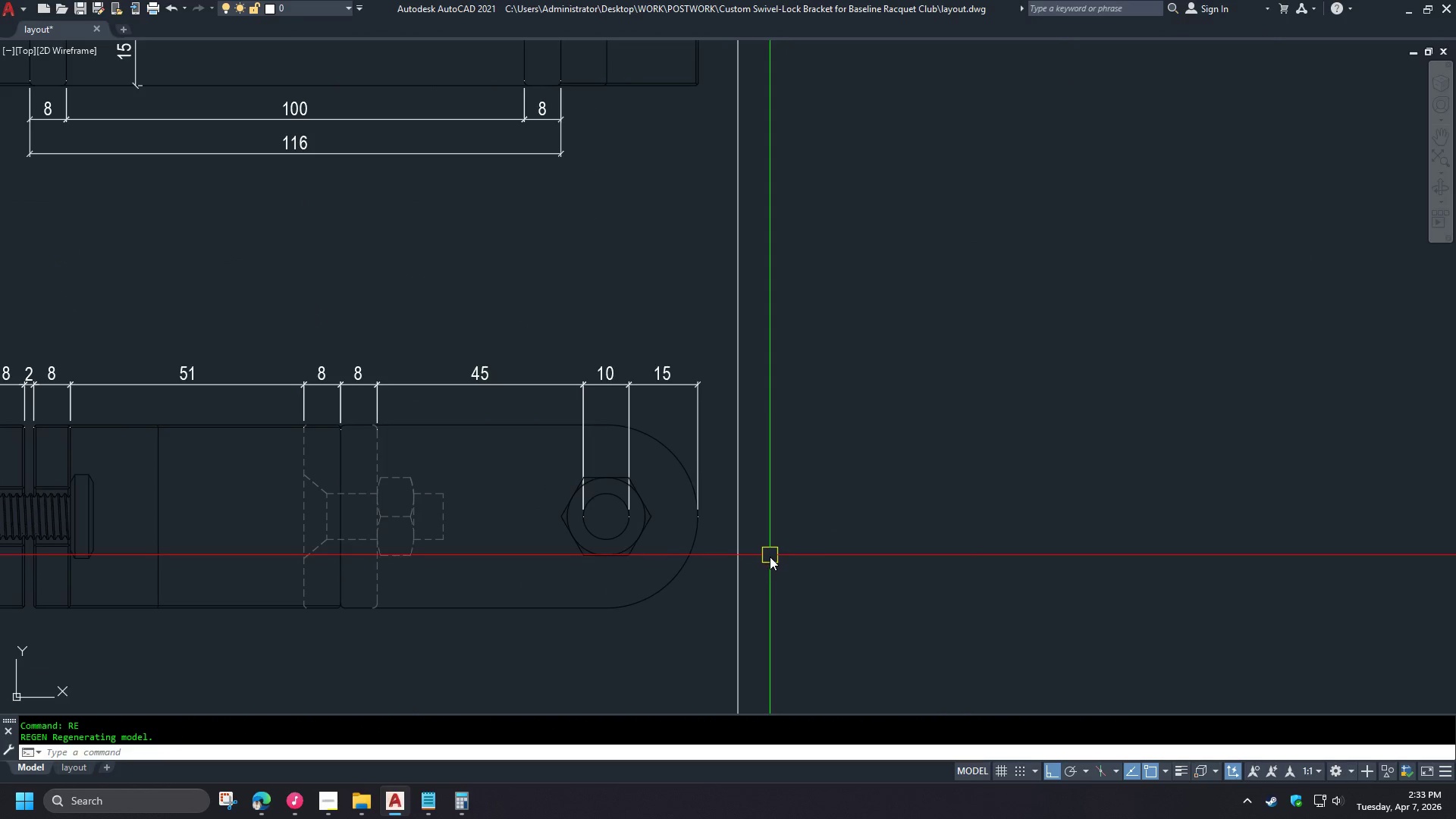 
scroll: coordinate [774, 558], scroll_direction: down, amount: 3.0
 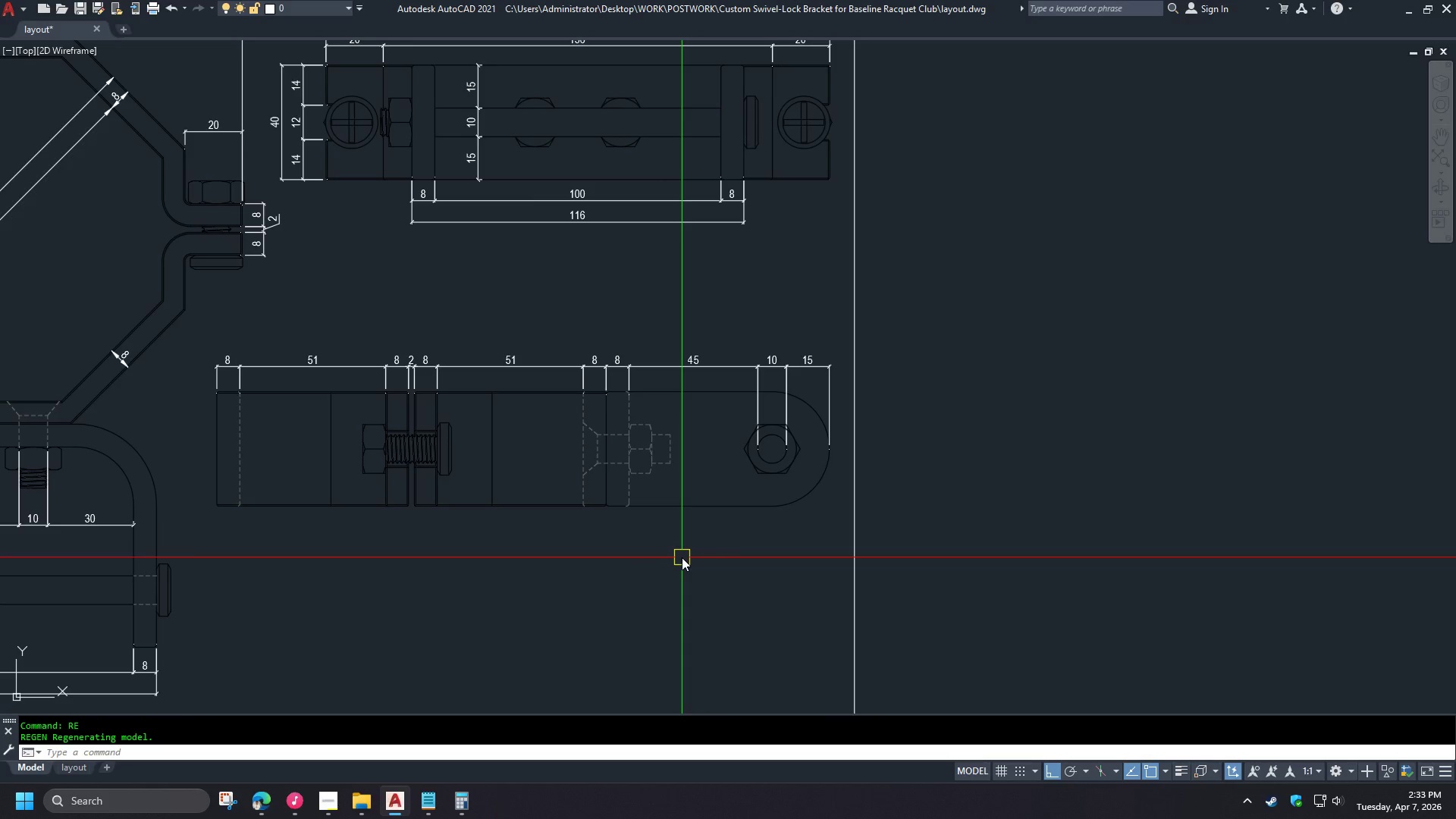 
scroll: coordinate [673, 396], scroll_direction: up, amount: 1.0
 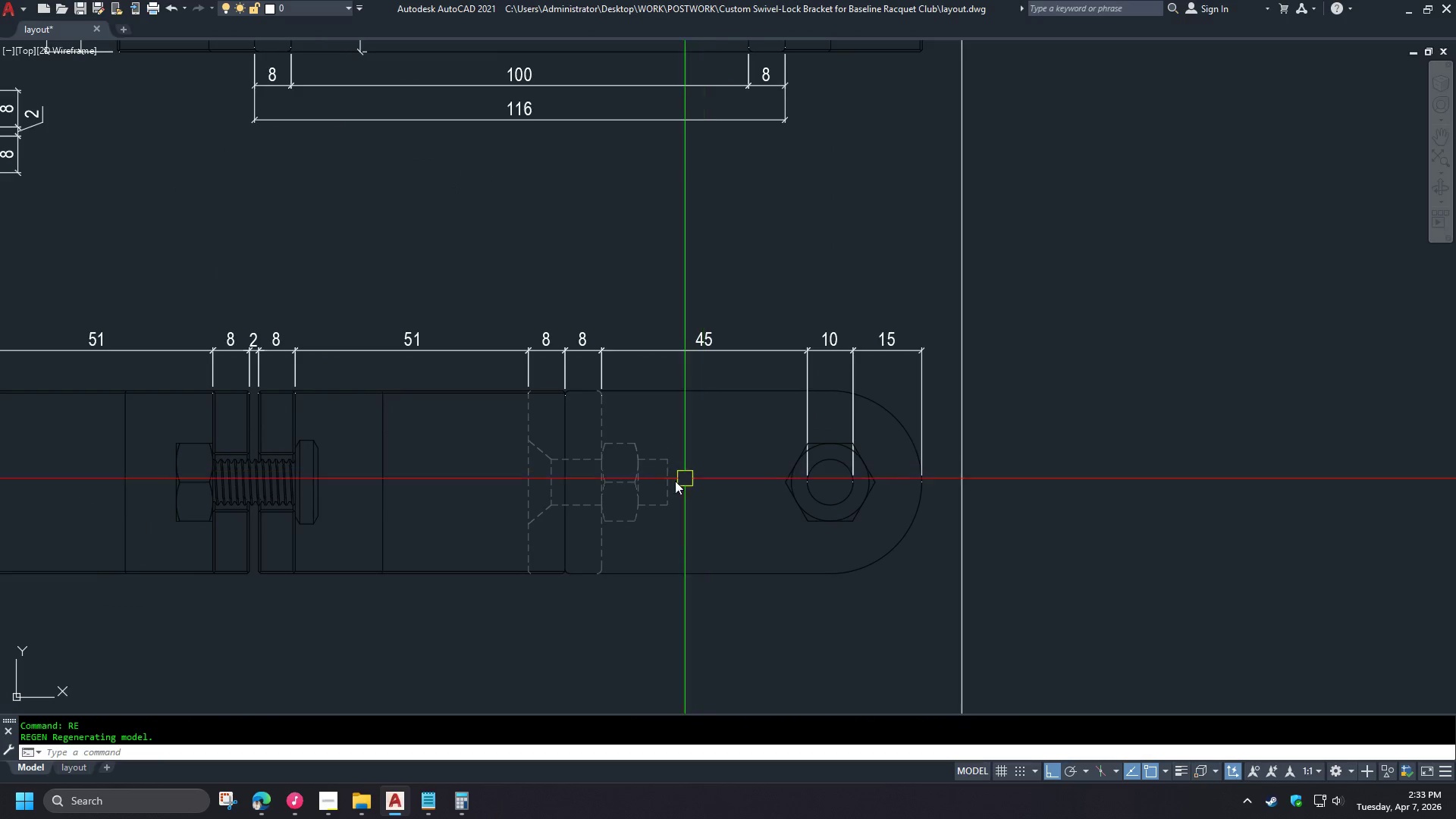 
key(D)
 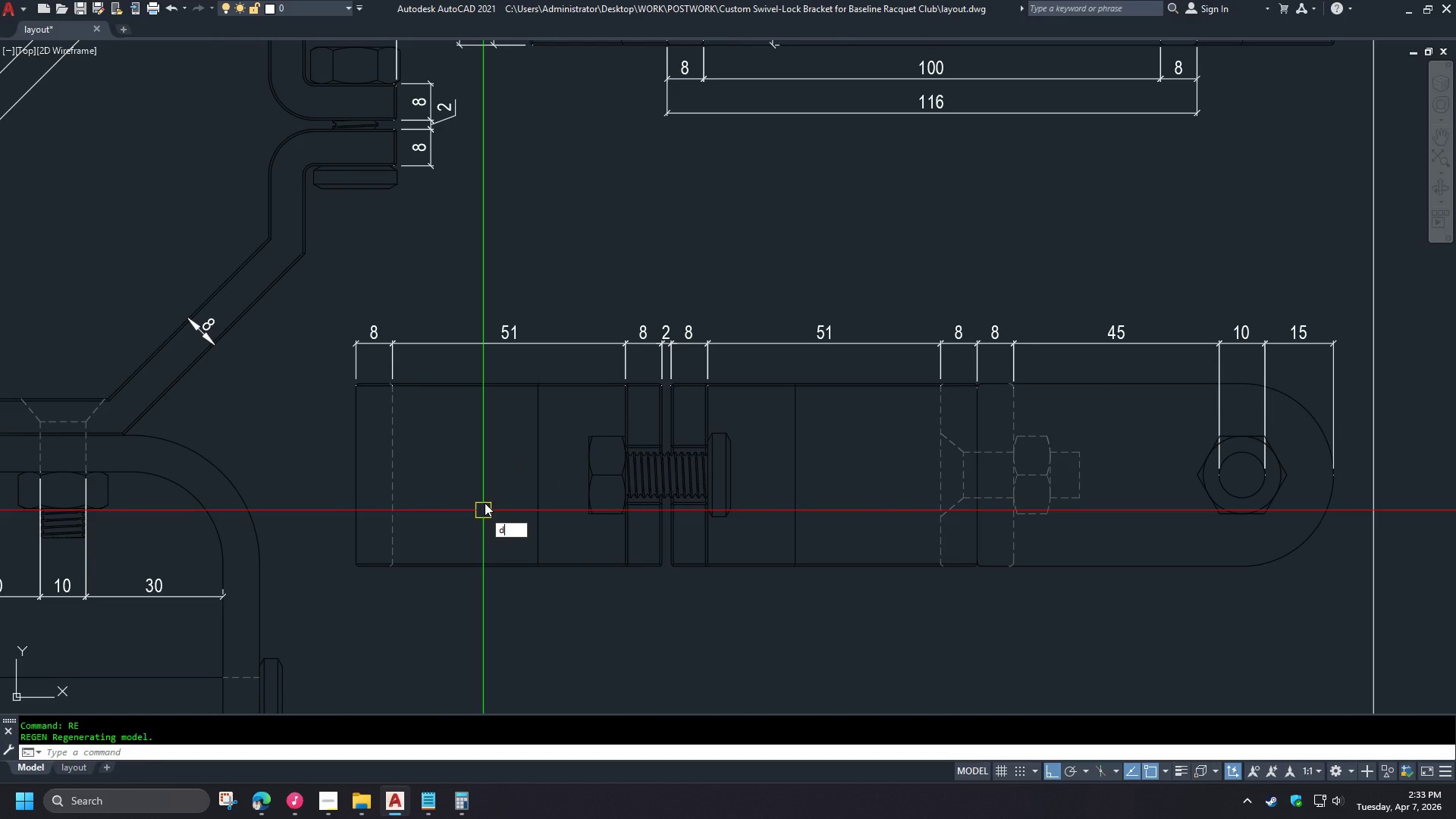 
scroll: coordinate [362, 504], scroll_direction: up, amount: 1.0
 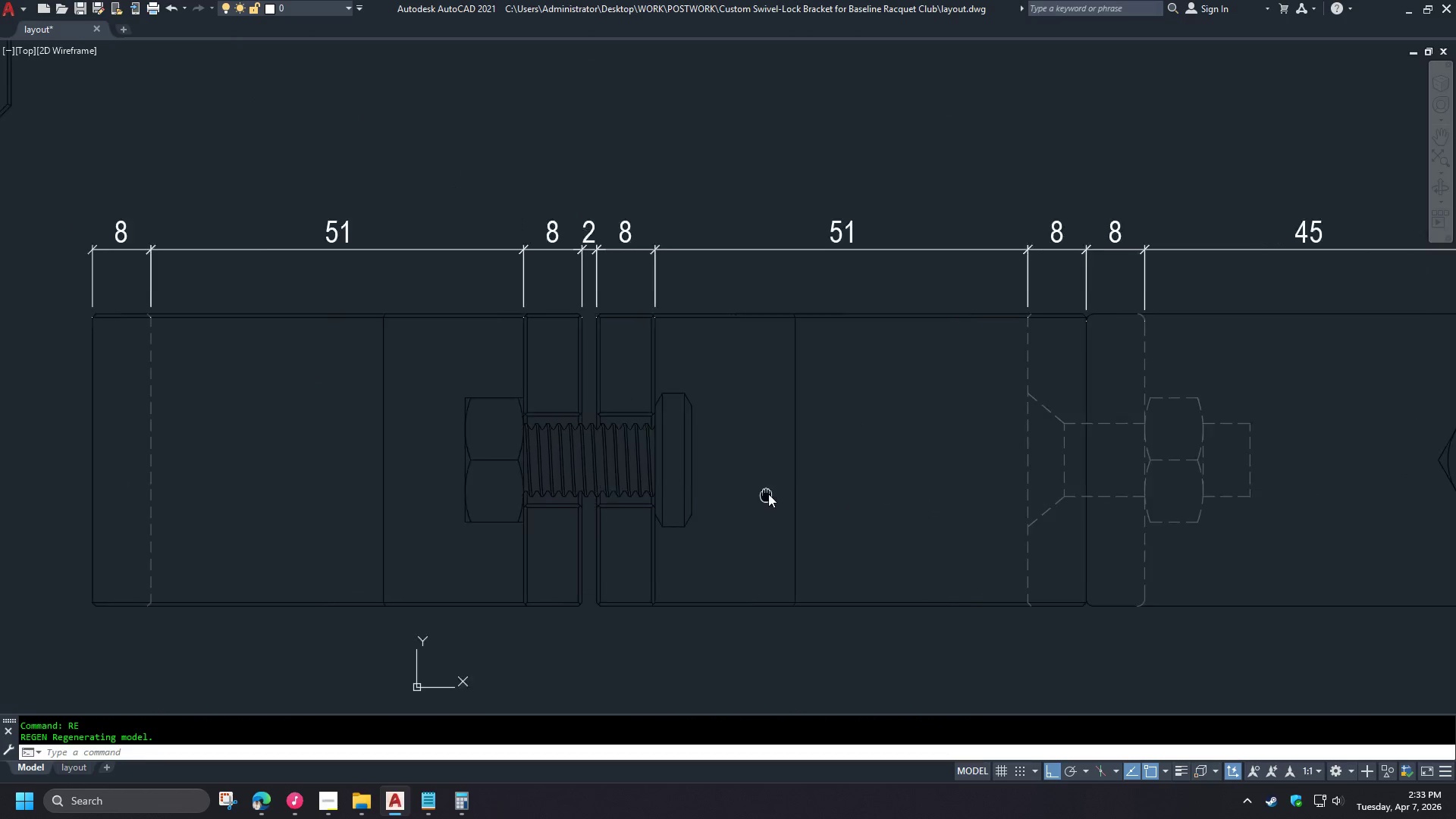 
type(li )
 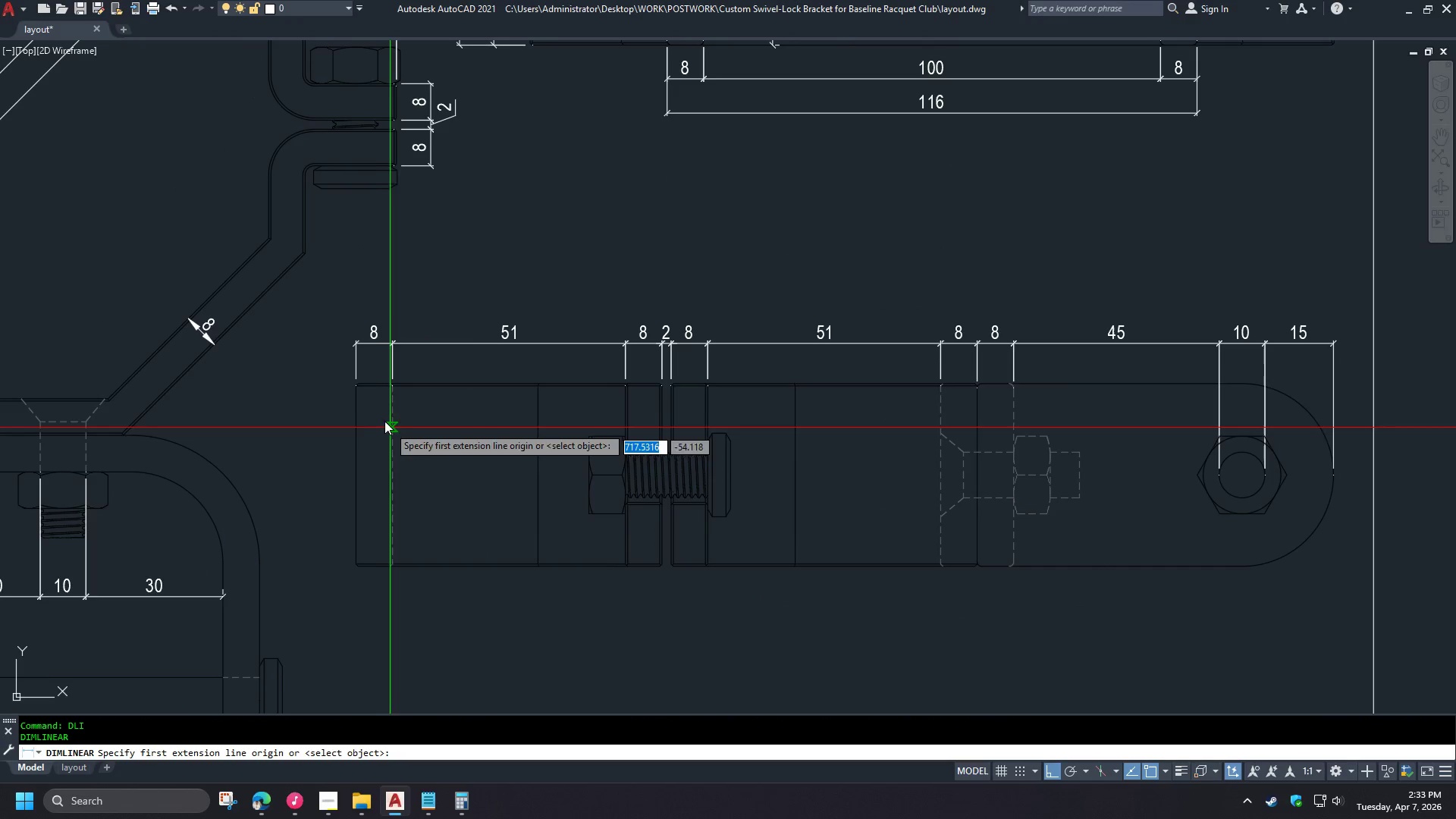 
scroll: coordinate [778, 497], scroll_direction: down, amount: 1.0
 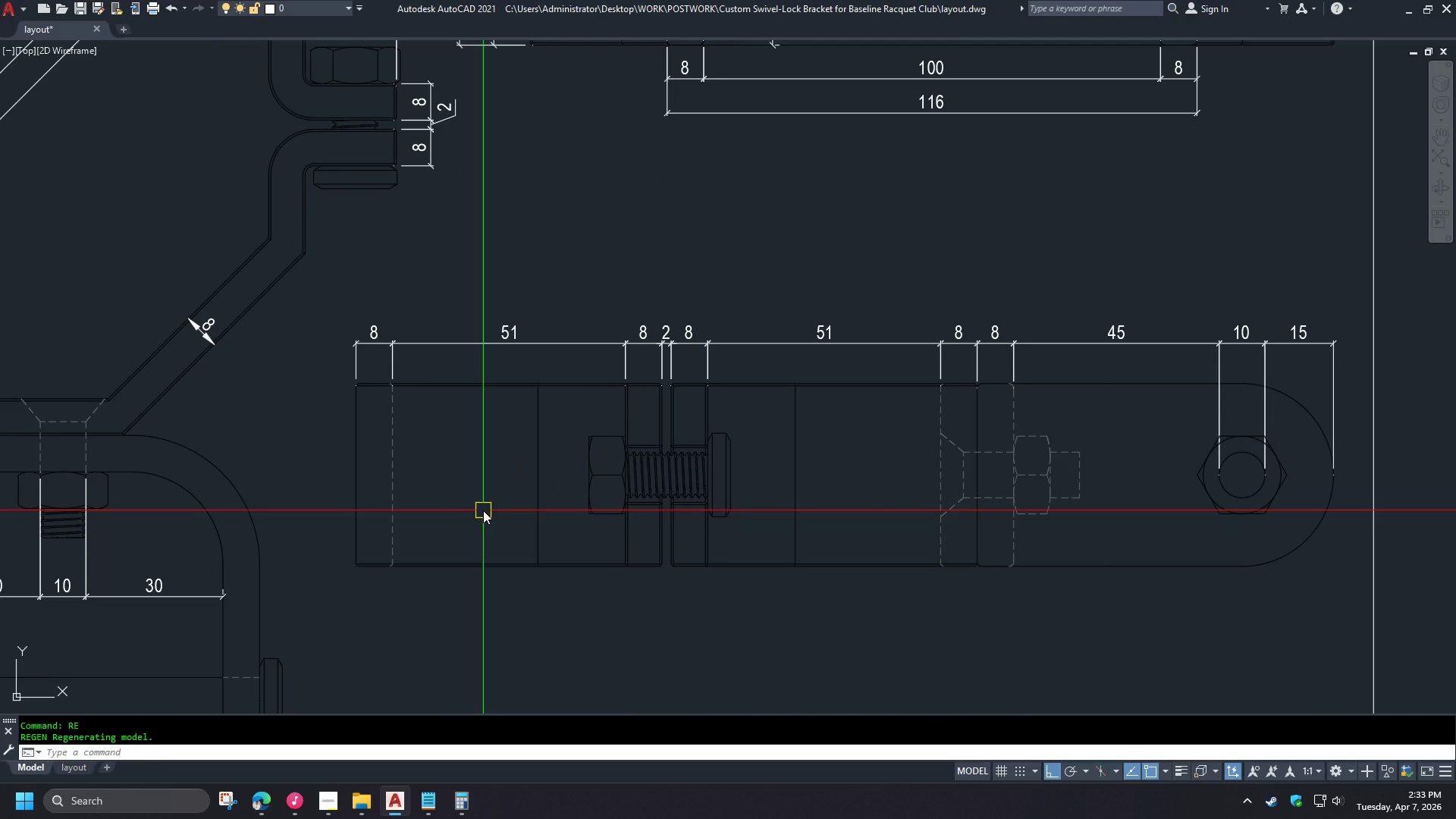 
type(end )
 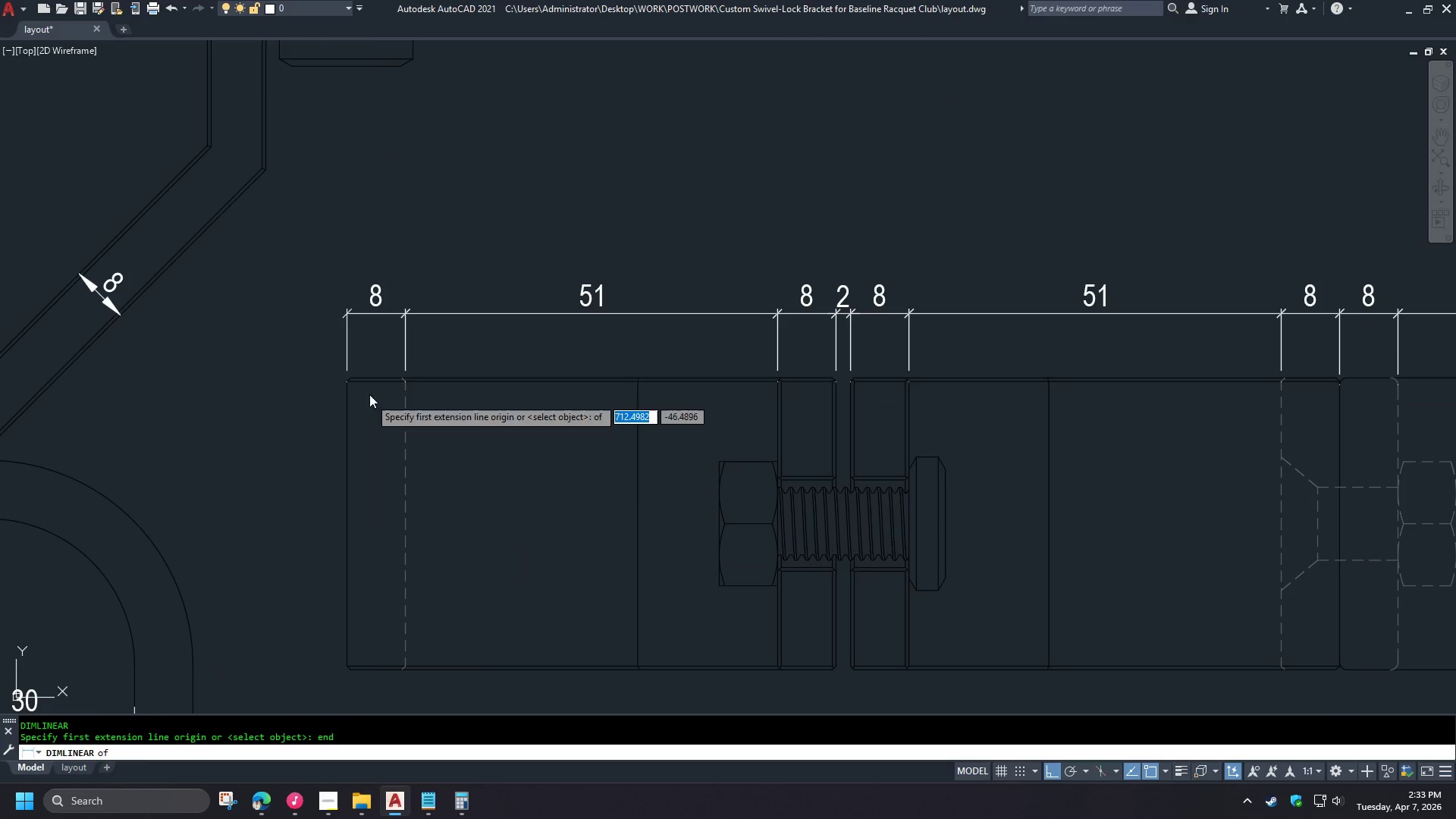 
left_click([368, 373])
 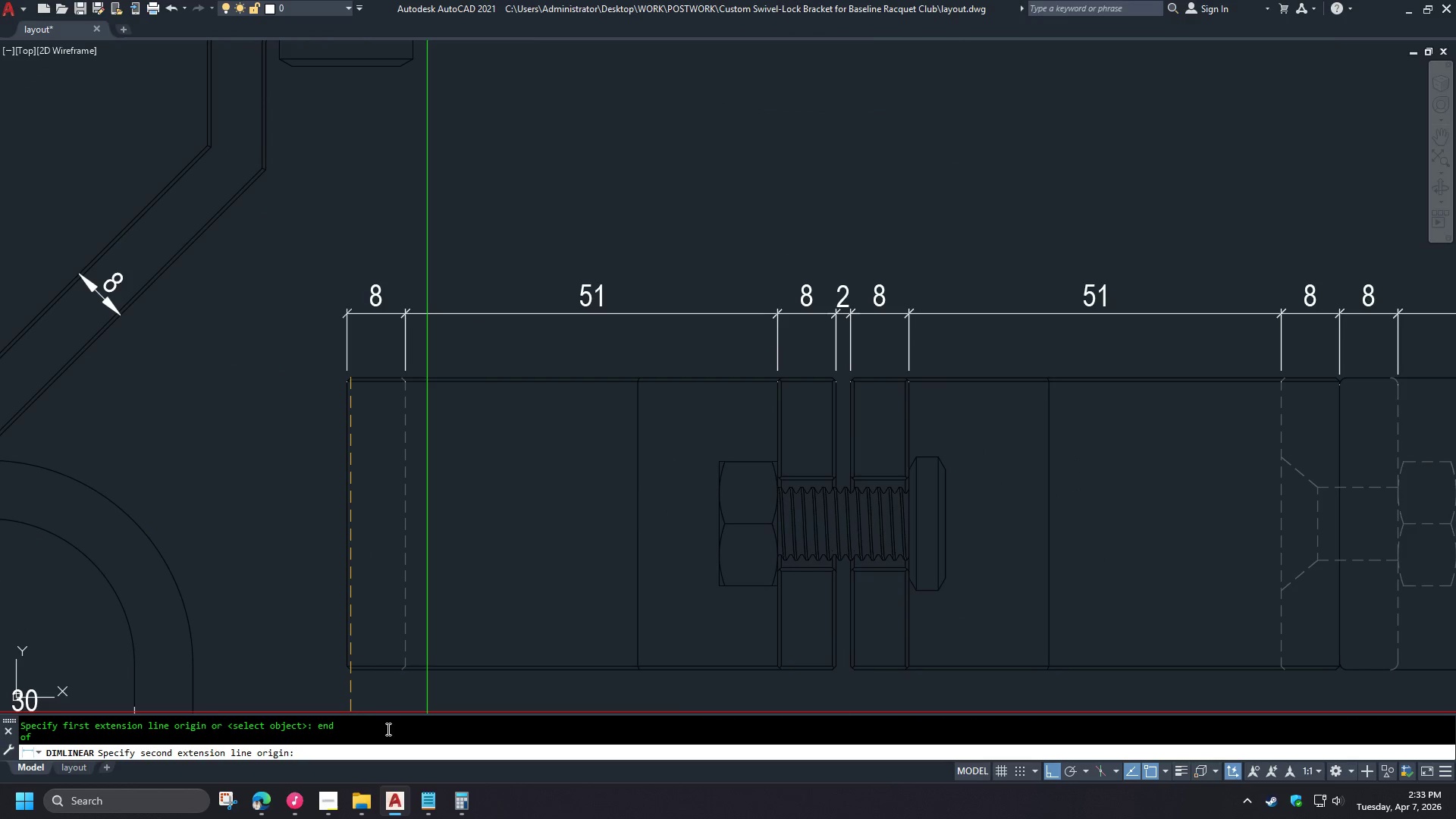 
type(end )
 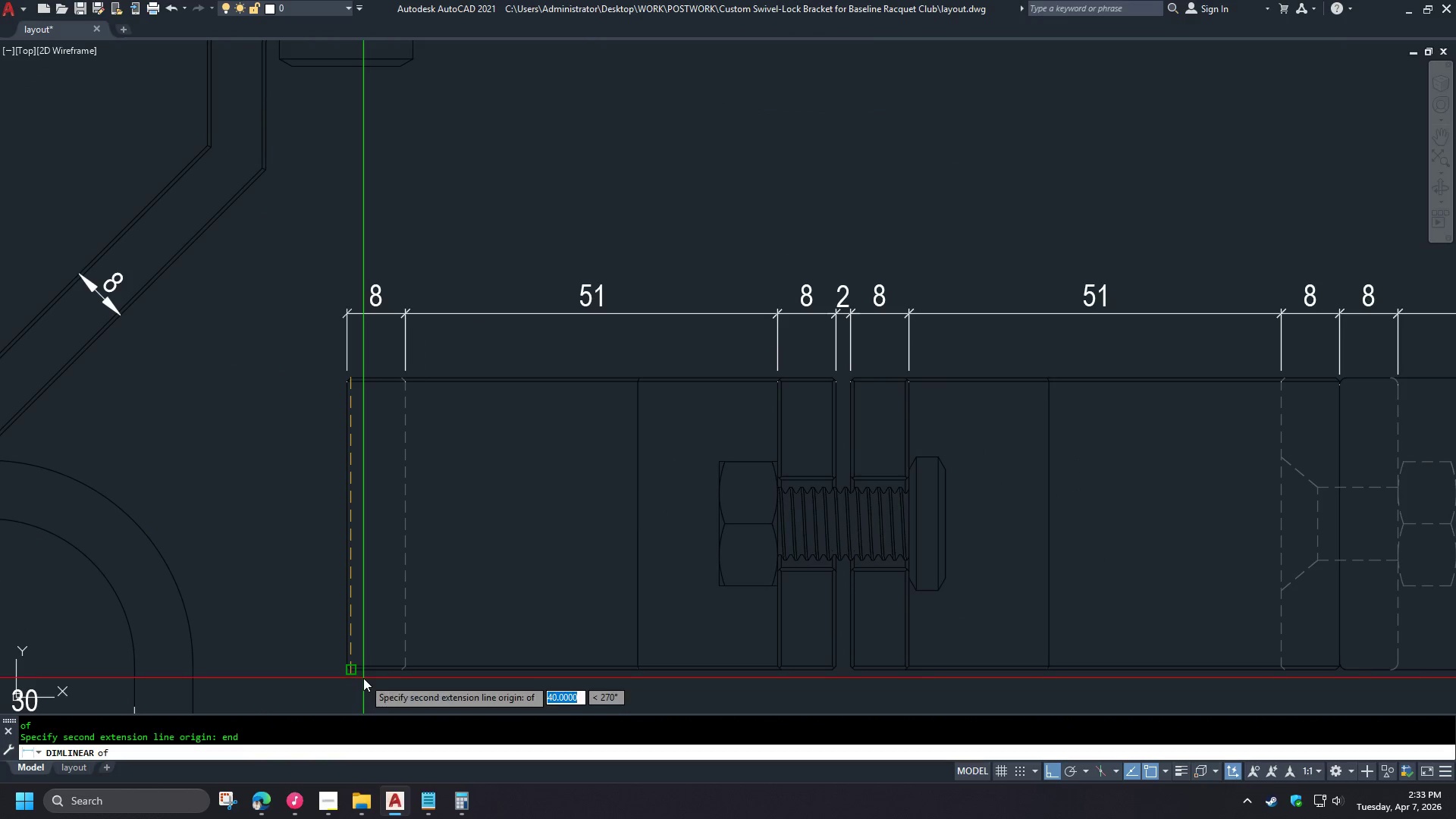 
scroll: coordinate [369, 396], scroll_direction: up, amount: 1.0
 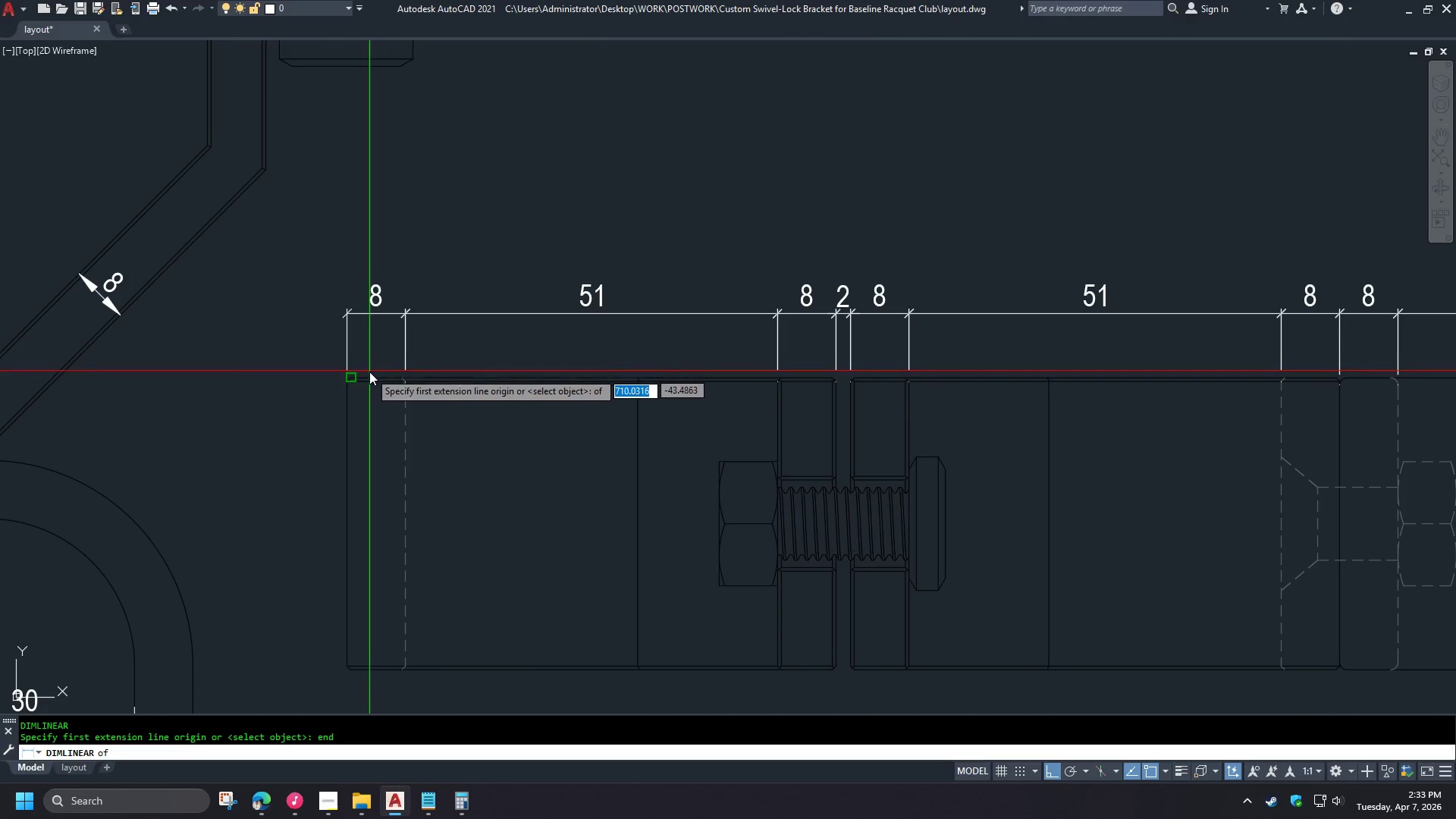 
left_click([363, 676])
 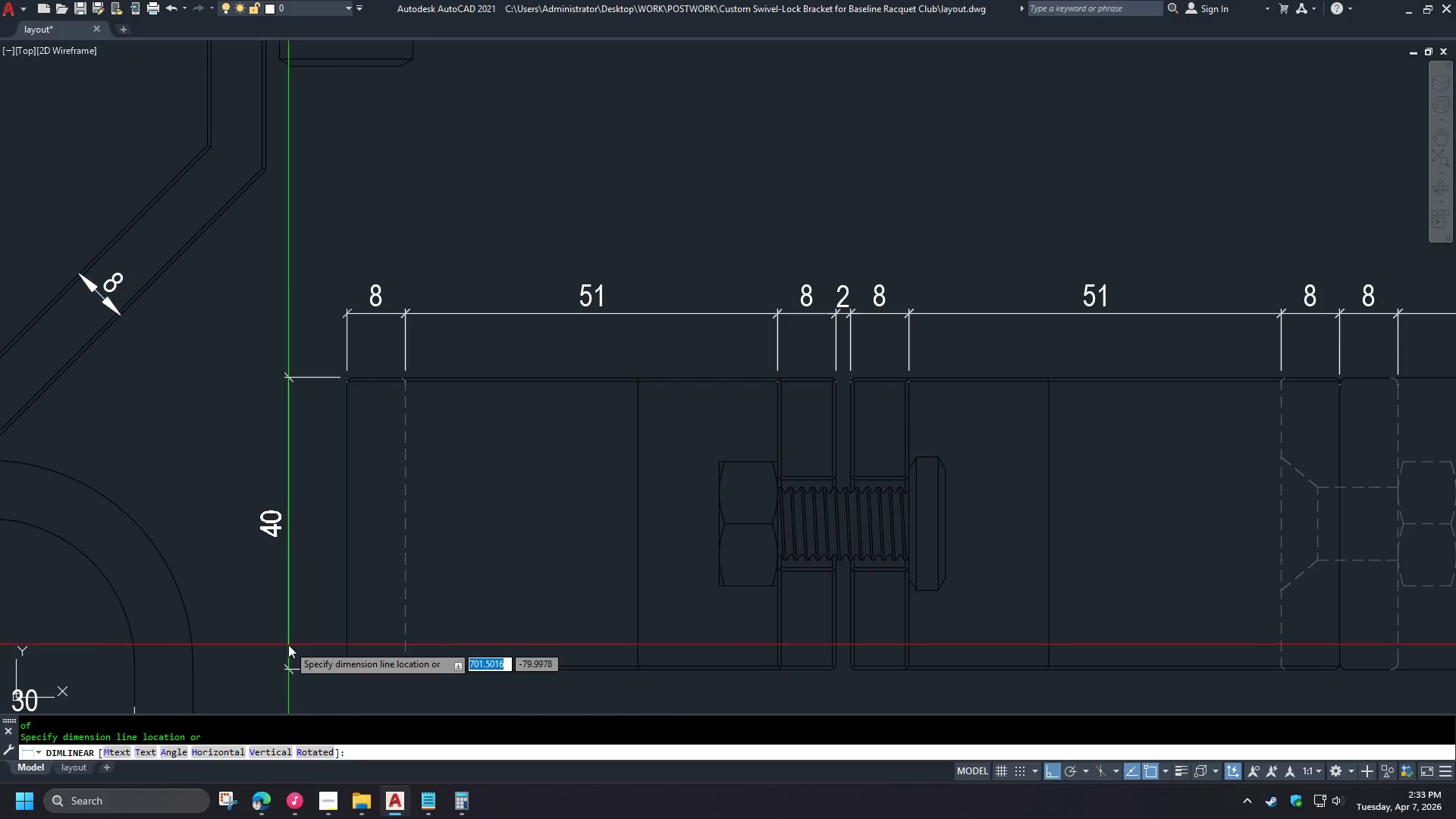 
left_click([285, 644])
 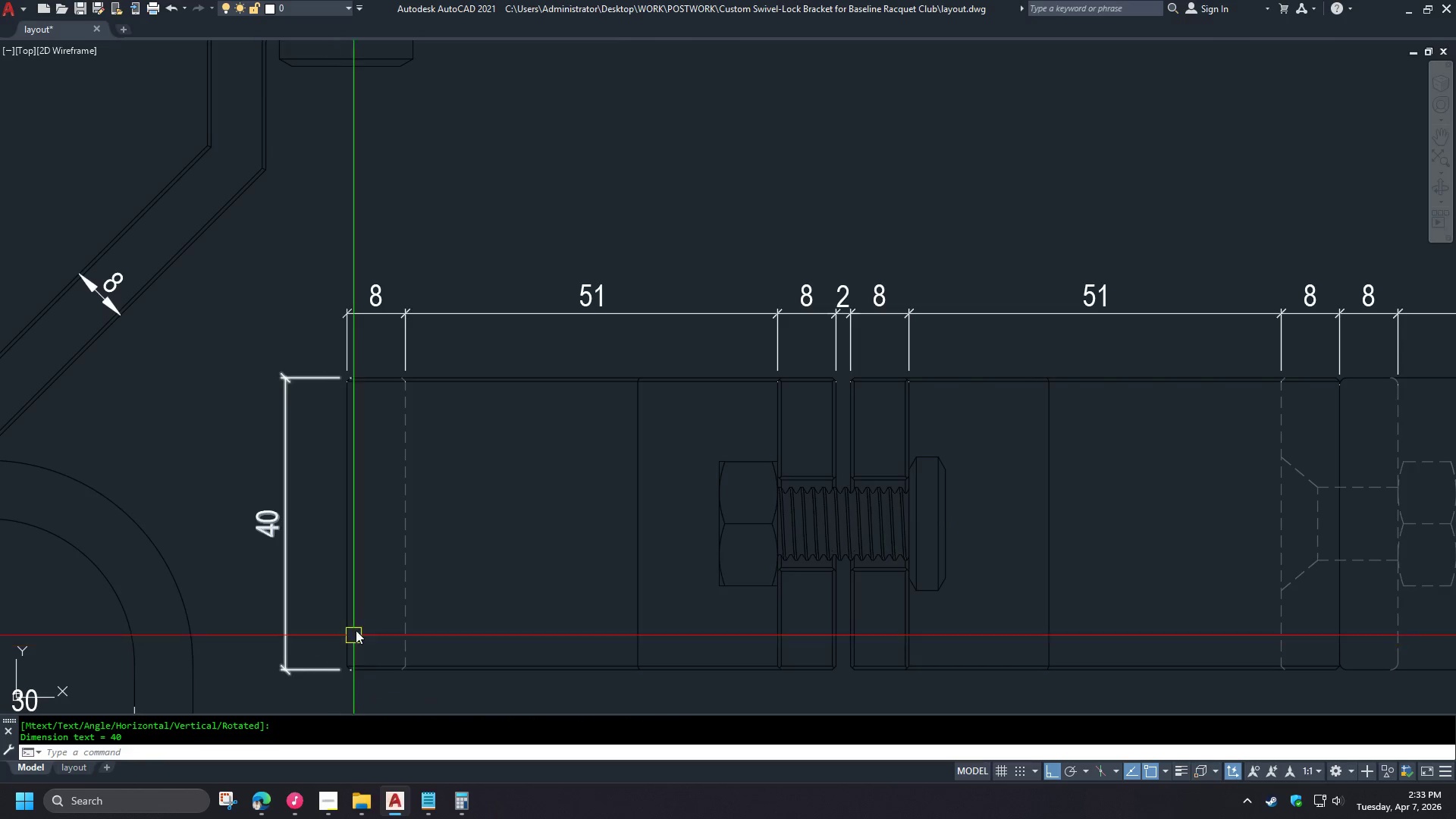 
scroll: coordinate [382, 610], scroll_direction: down, amount: 3.0
 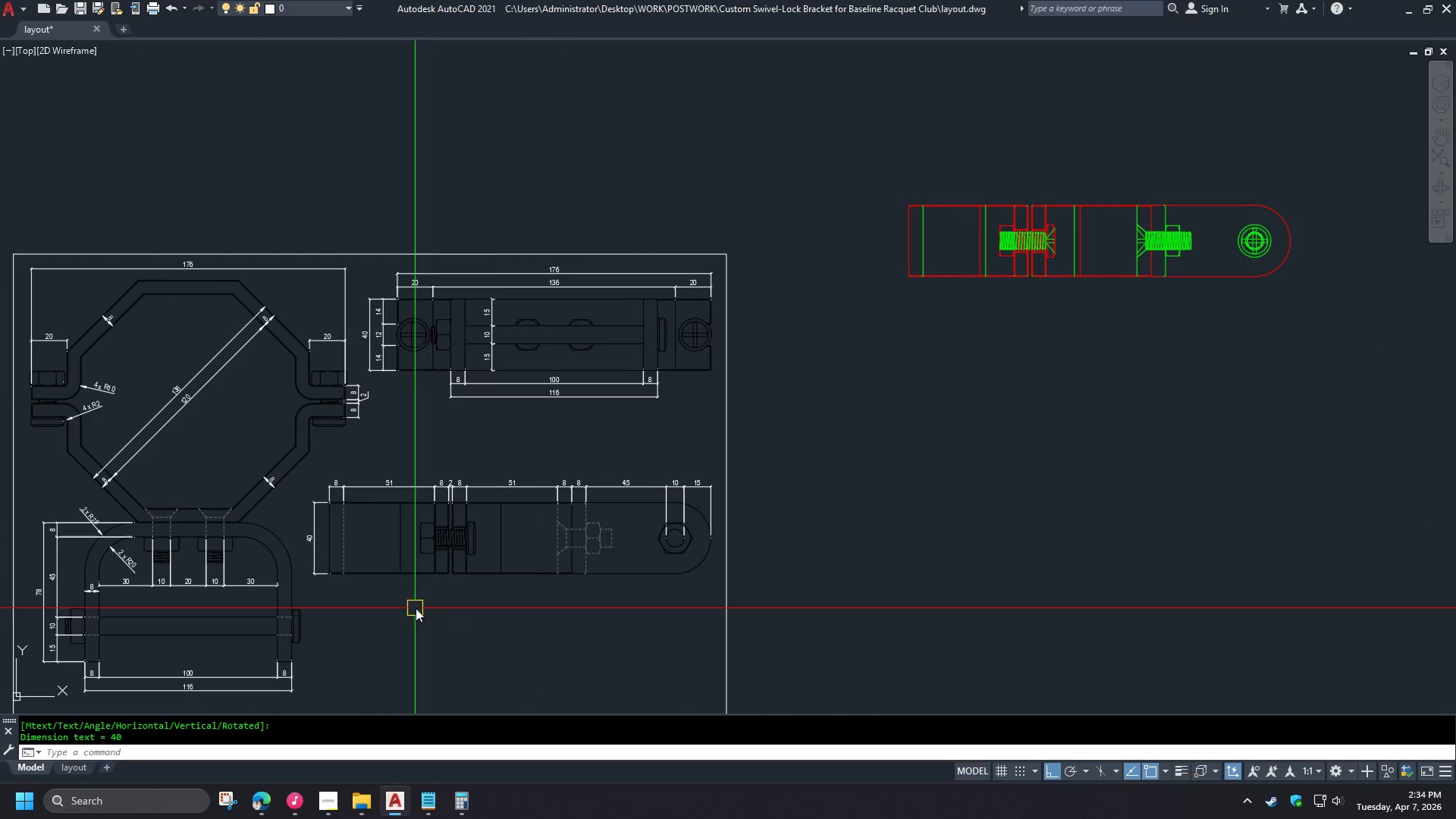 
left_click([303, 477])
 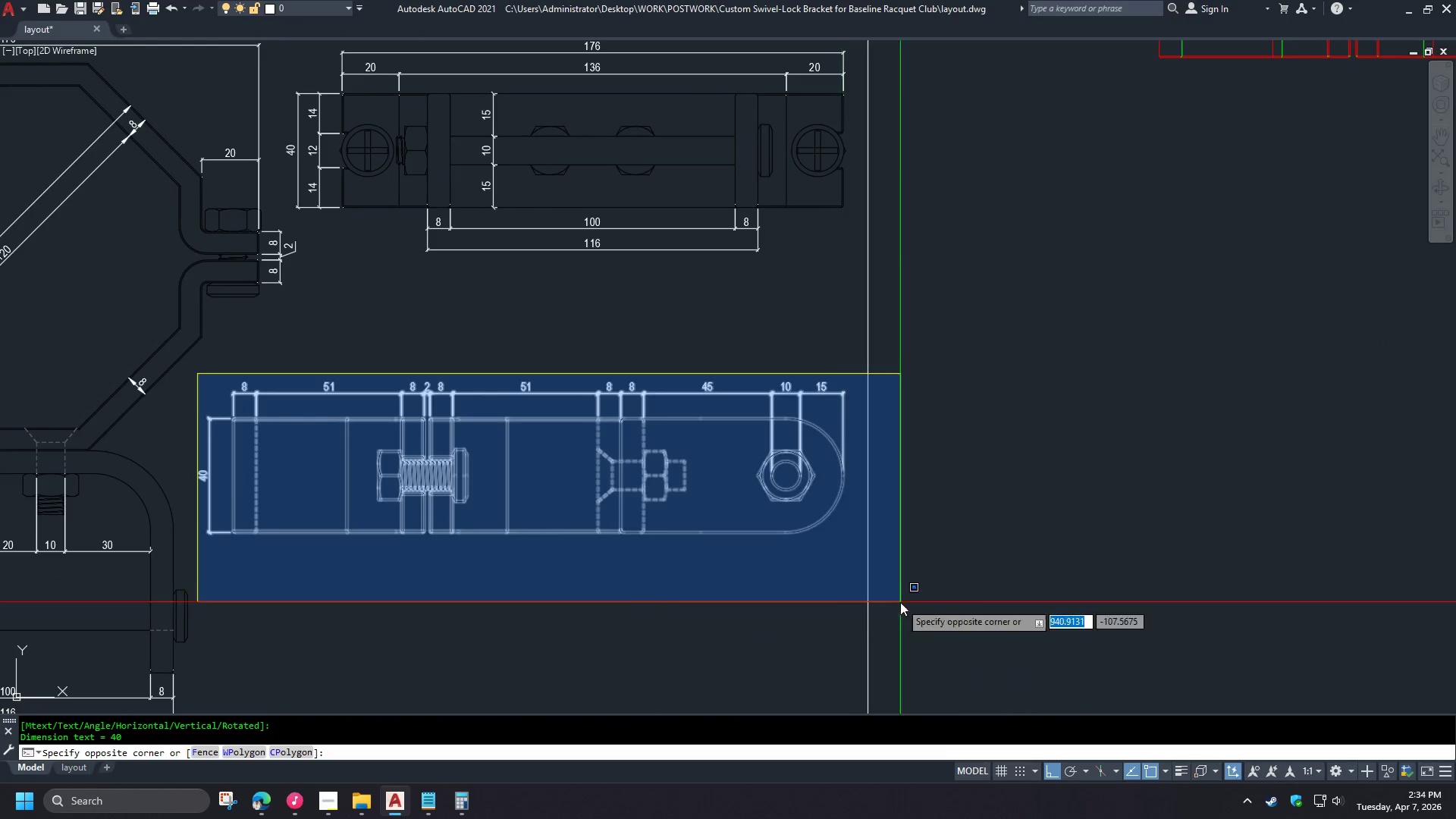 
left_click([974, 593])
 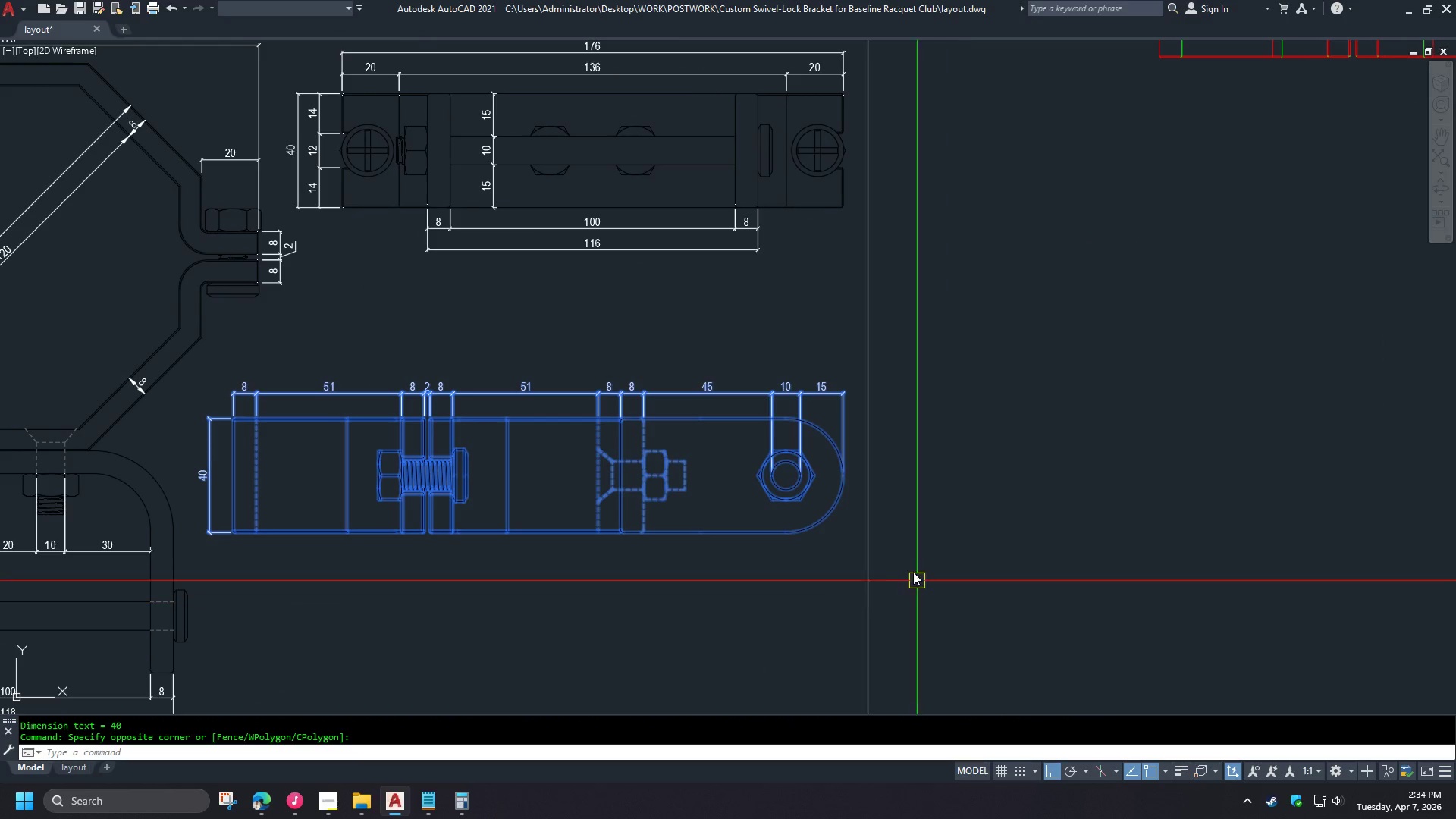 
key(M)
 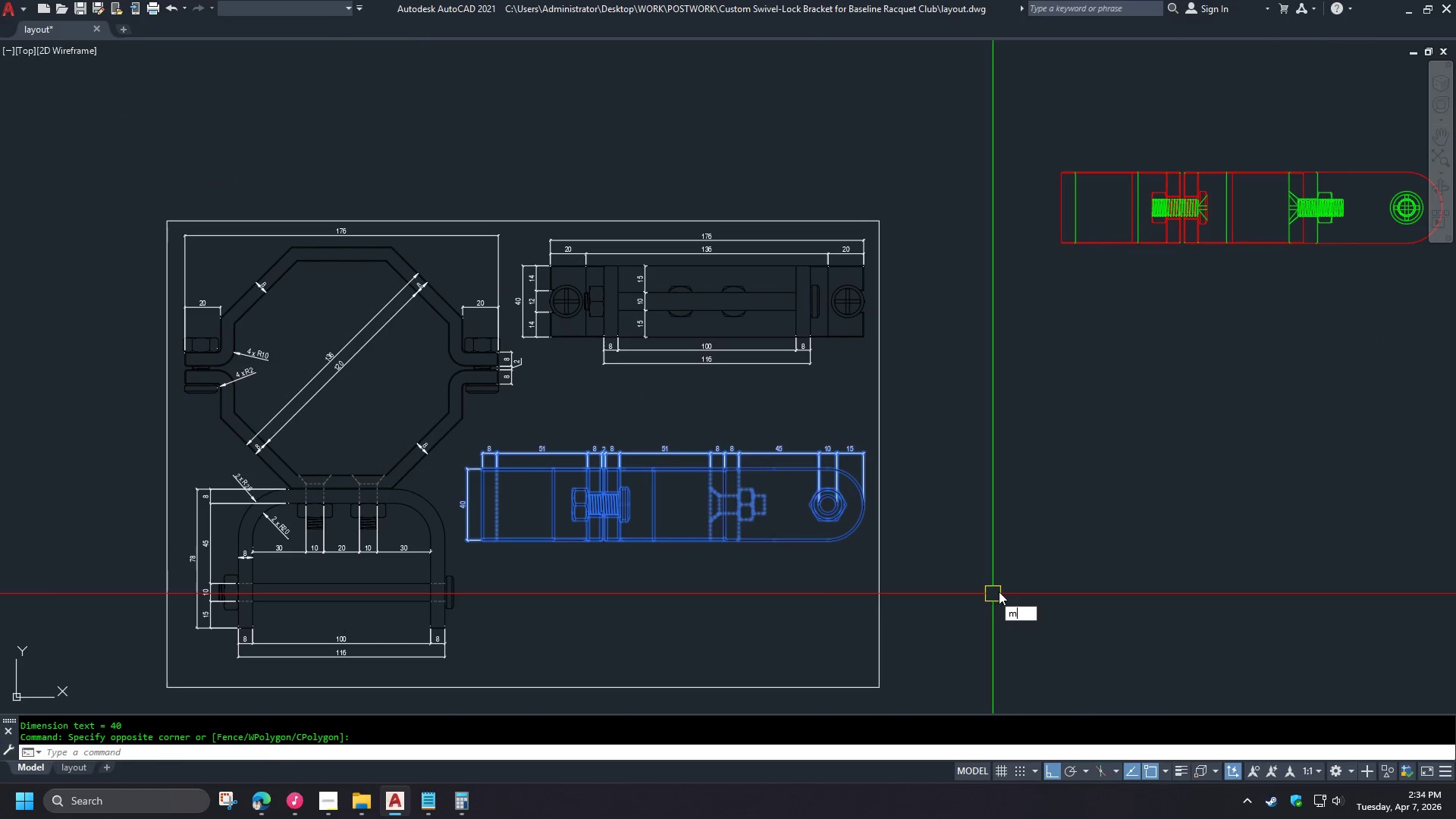 
scroll: coordinate [312, 472], scroll_direction: up, amount: 1.0
 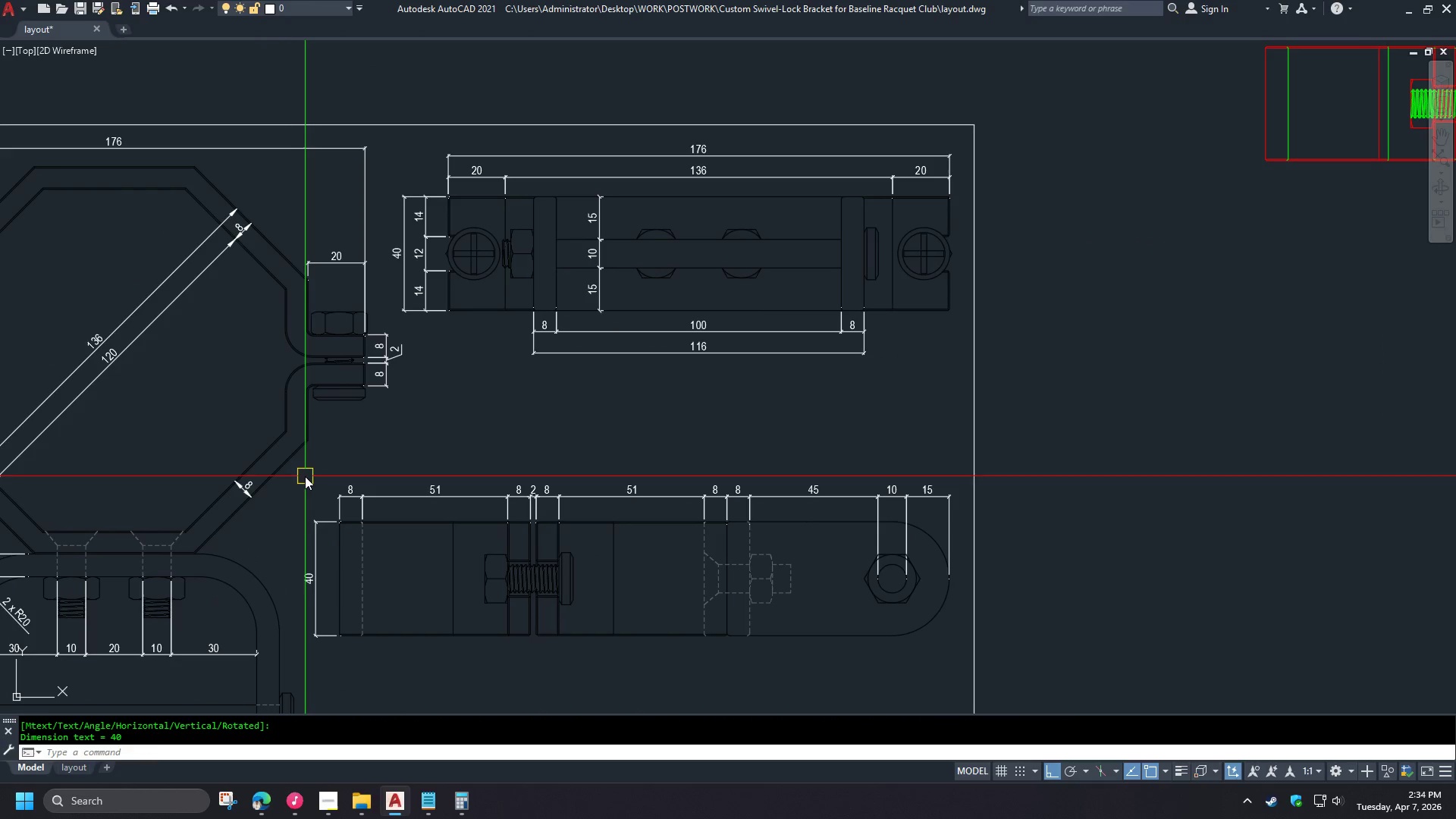 
key(Space)
 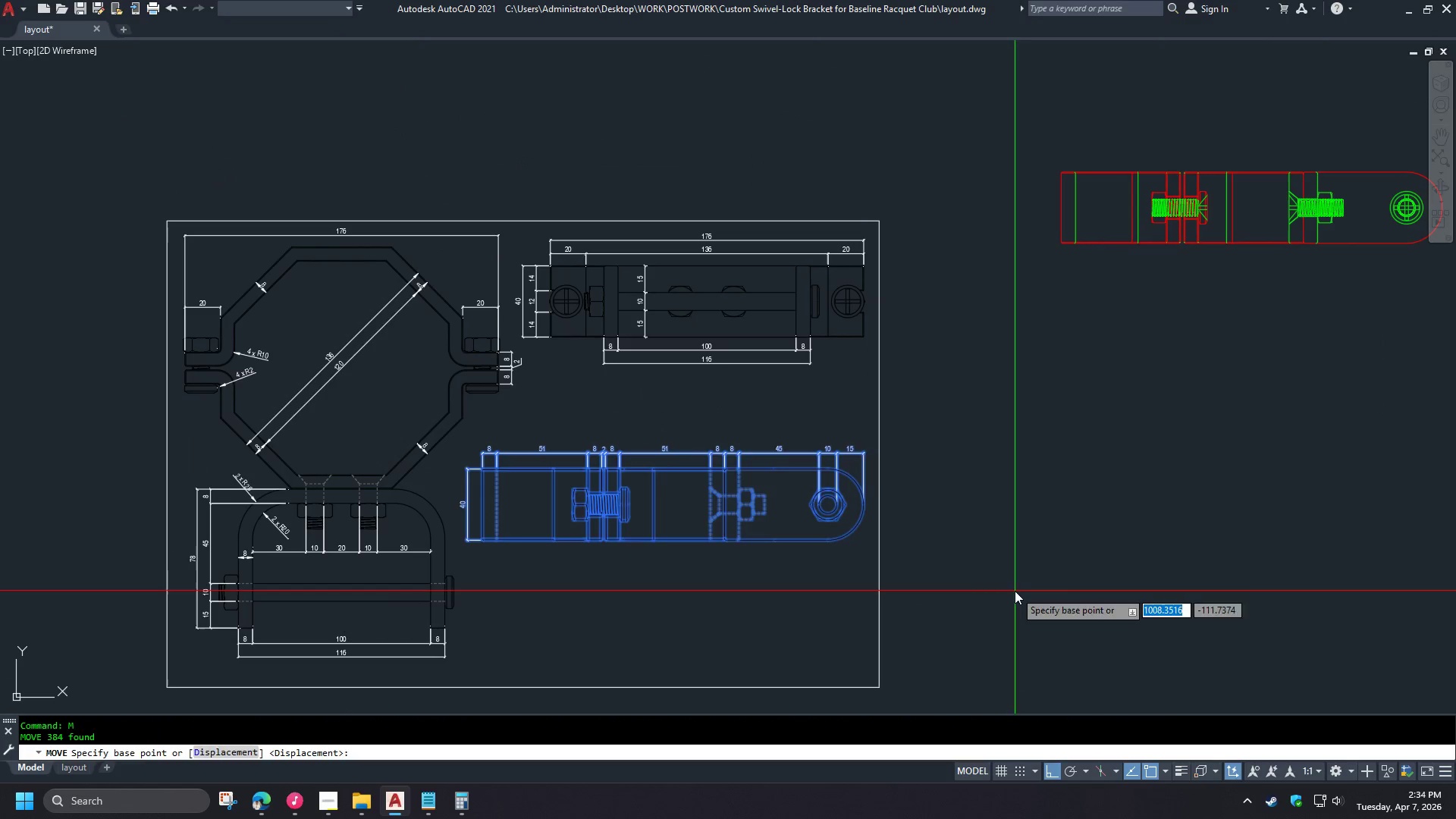 
left_click([1015, 591])
 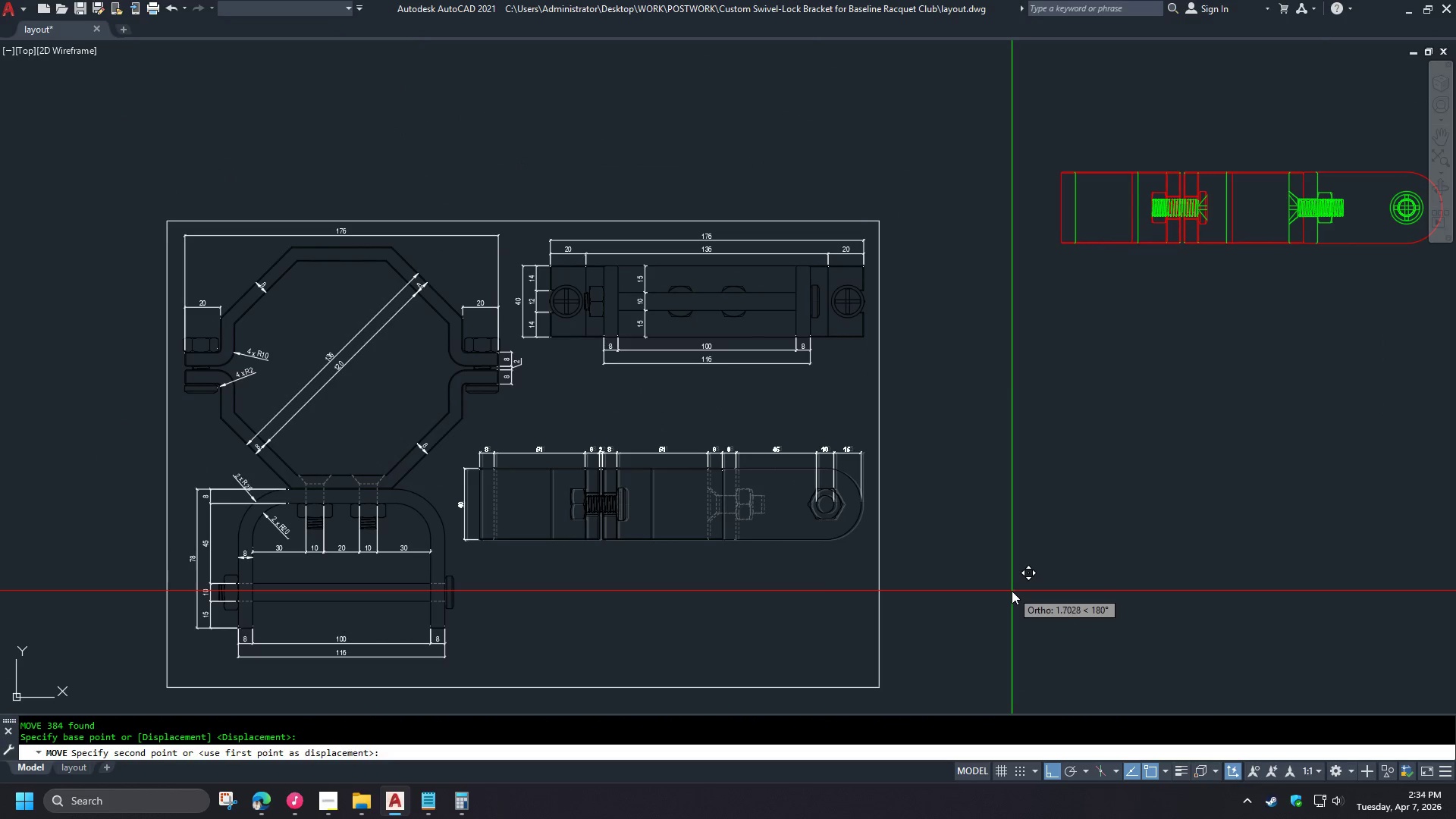 
left_click([1012, 591])
 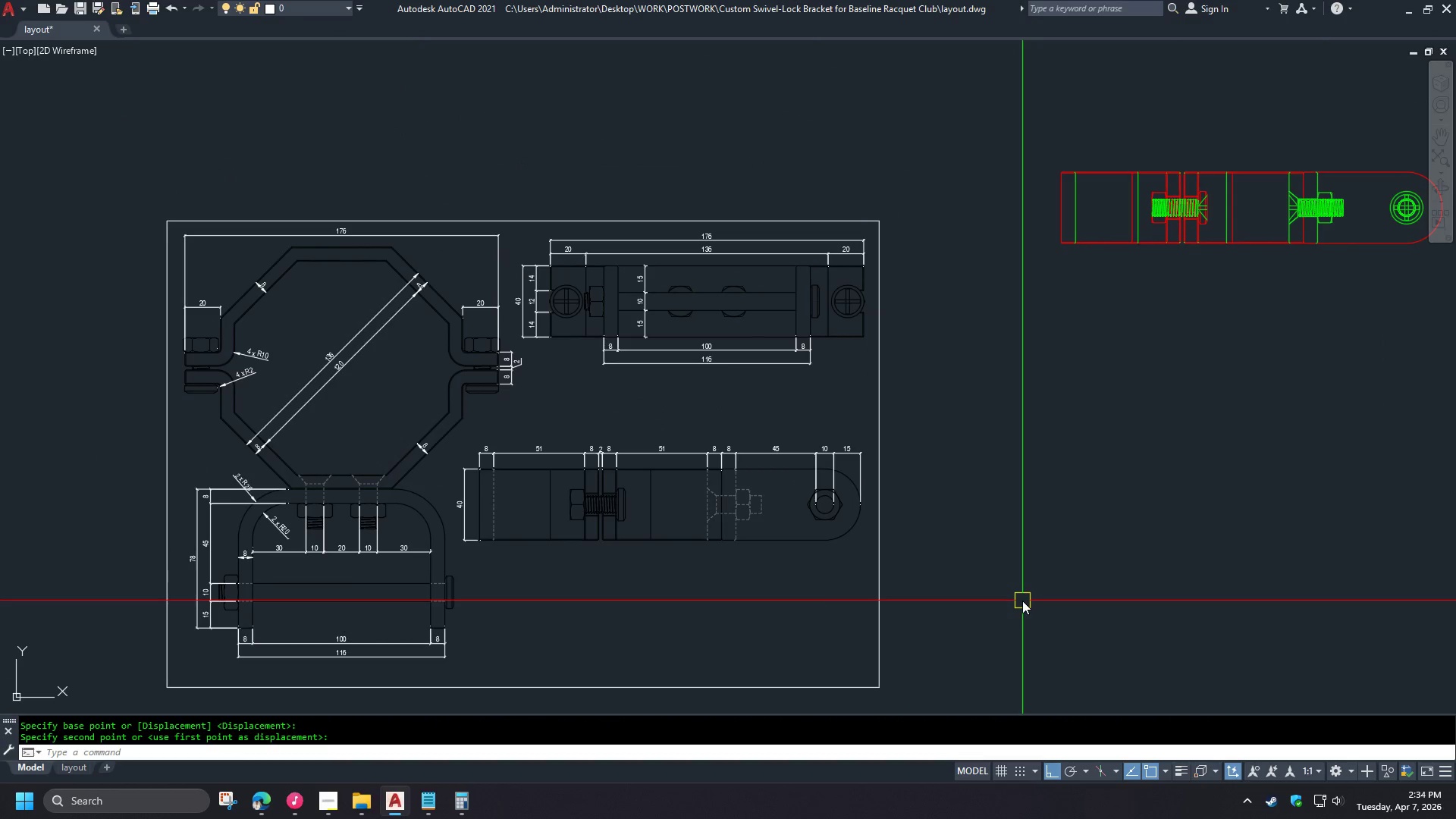 
scroll: coordinate [898, 554], scroll_direction: down, amount: 1.0
 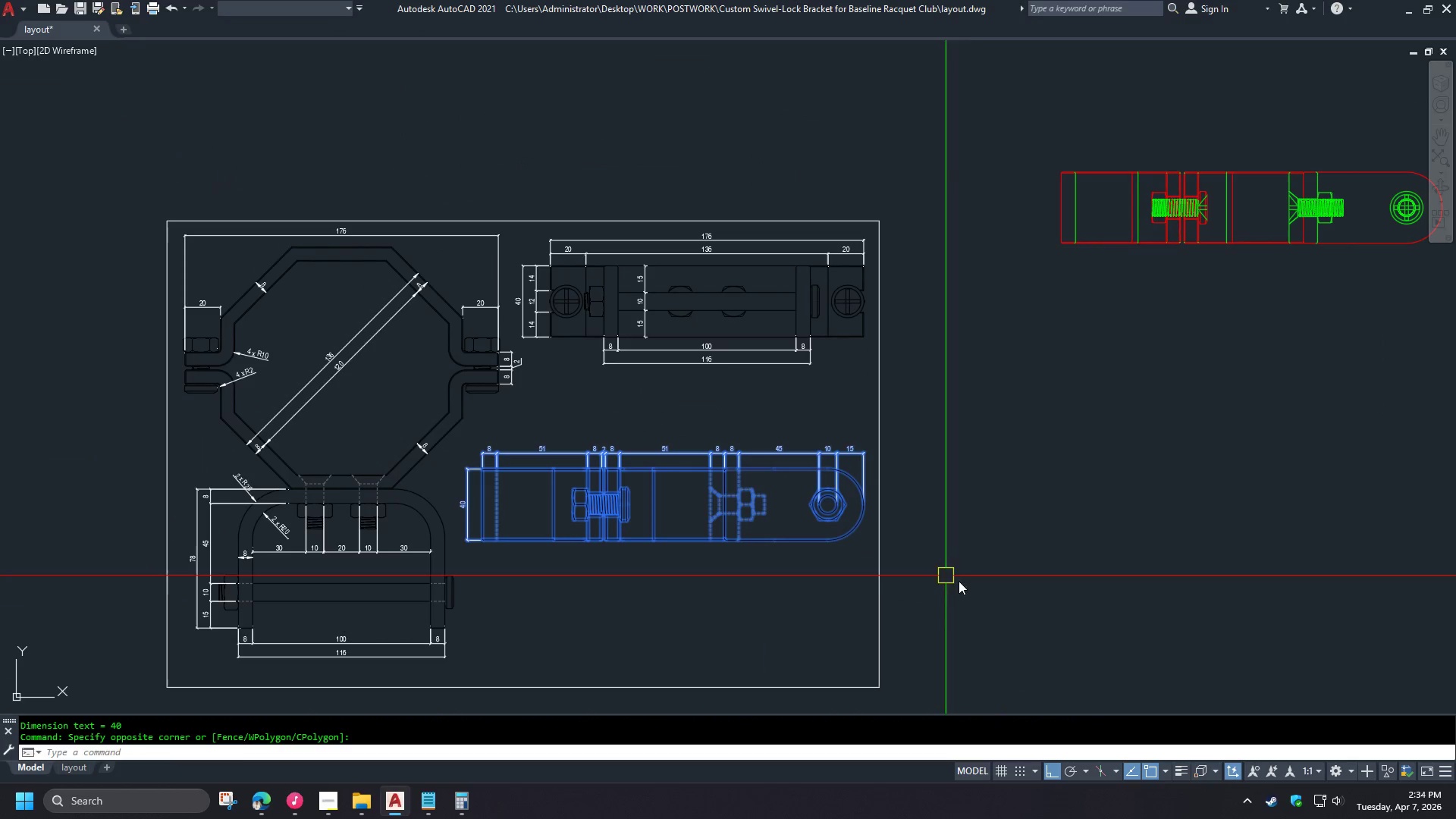 
key(Control+Z)
 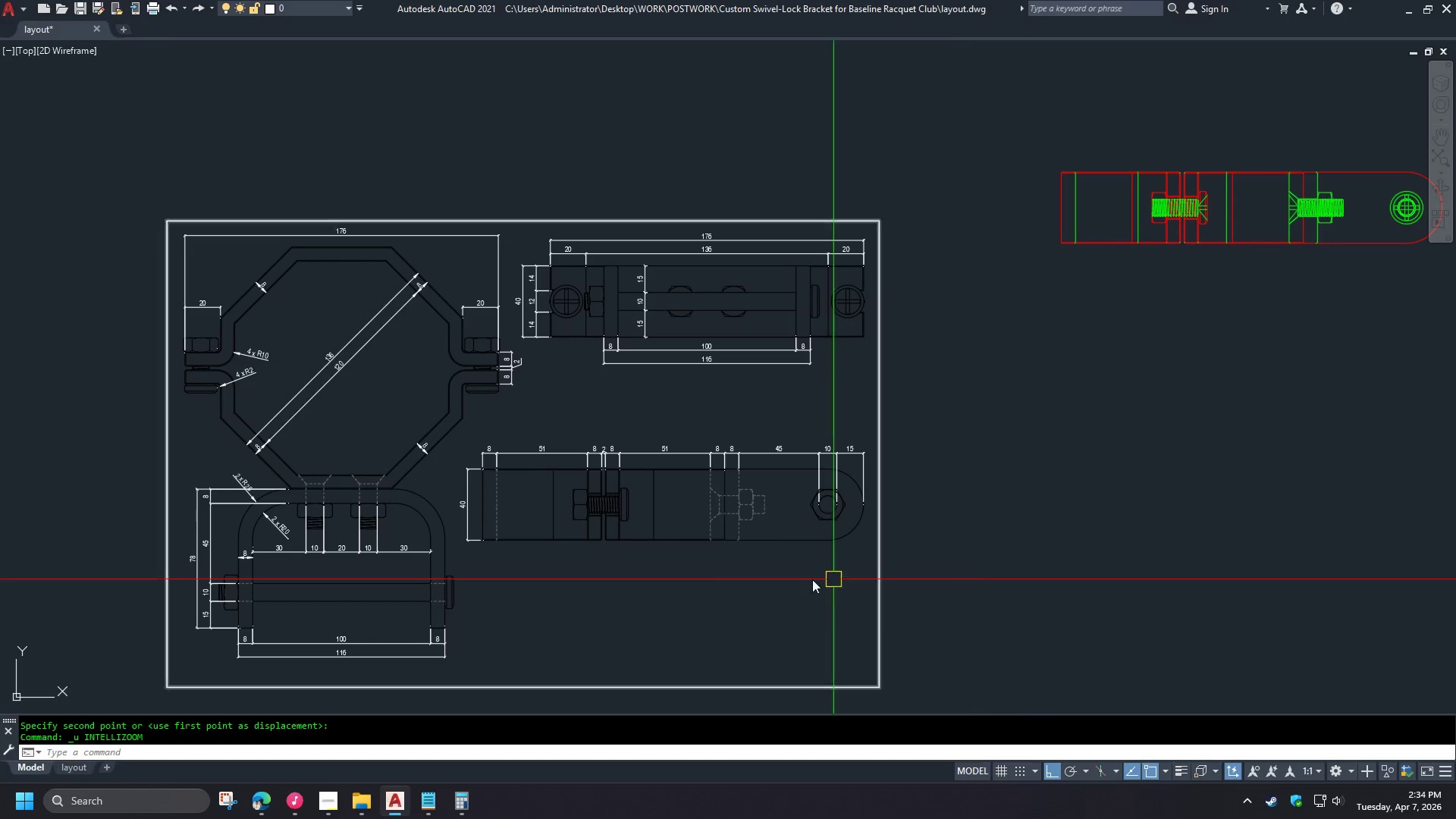 
scroll: coordinate [647, 578], scroll_direction: up, amount: 2.0
 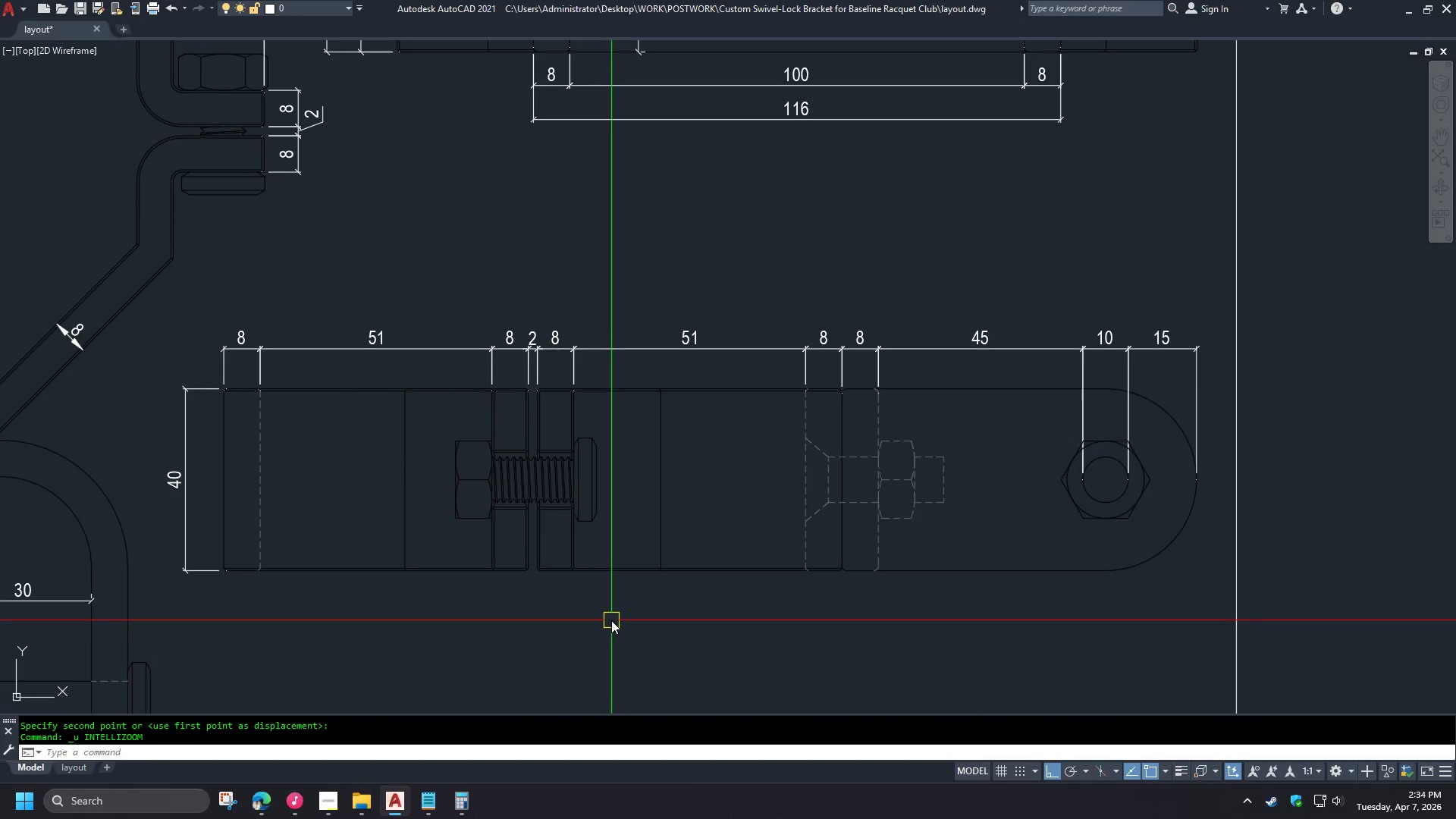 
key(D)
 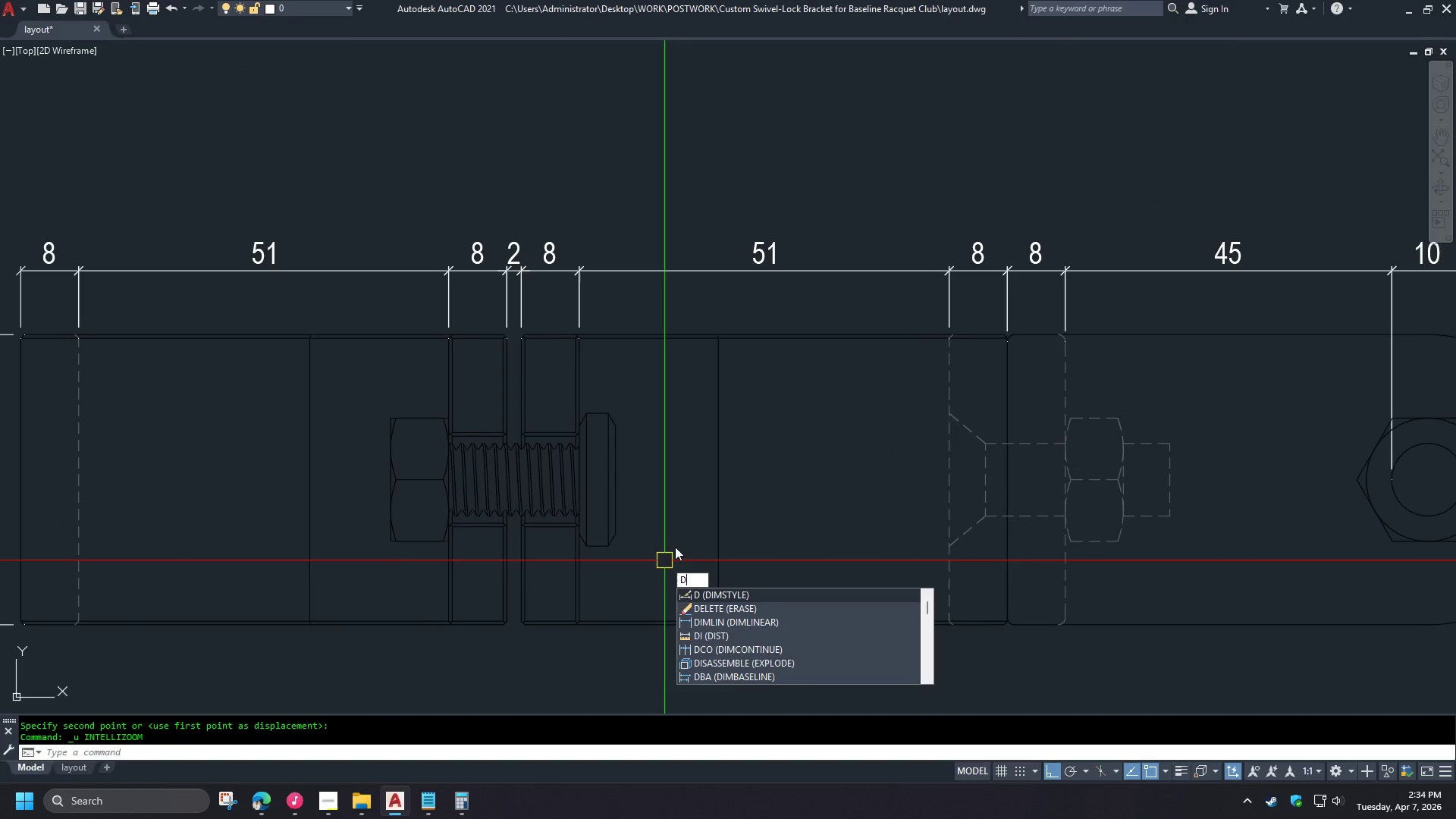 
scroll: coordinate [580, 478], scroll_direction: up, amount: 2.0
 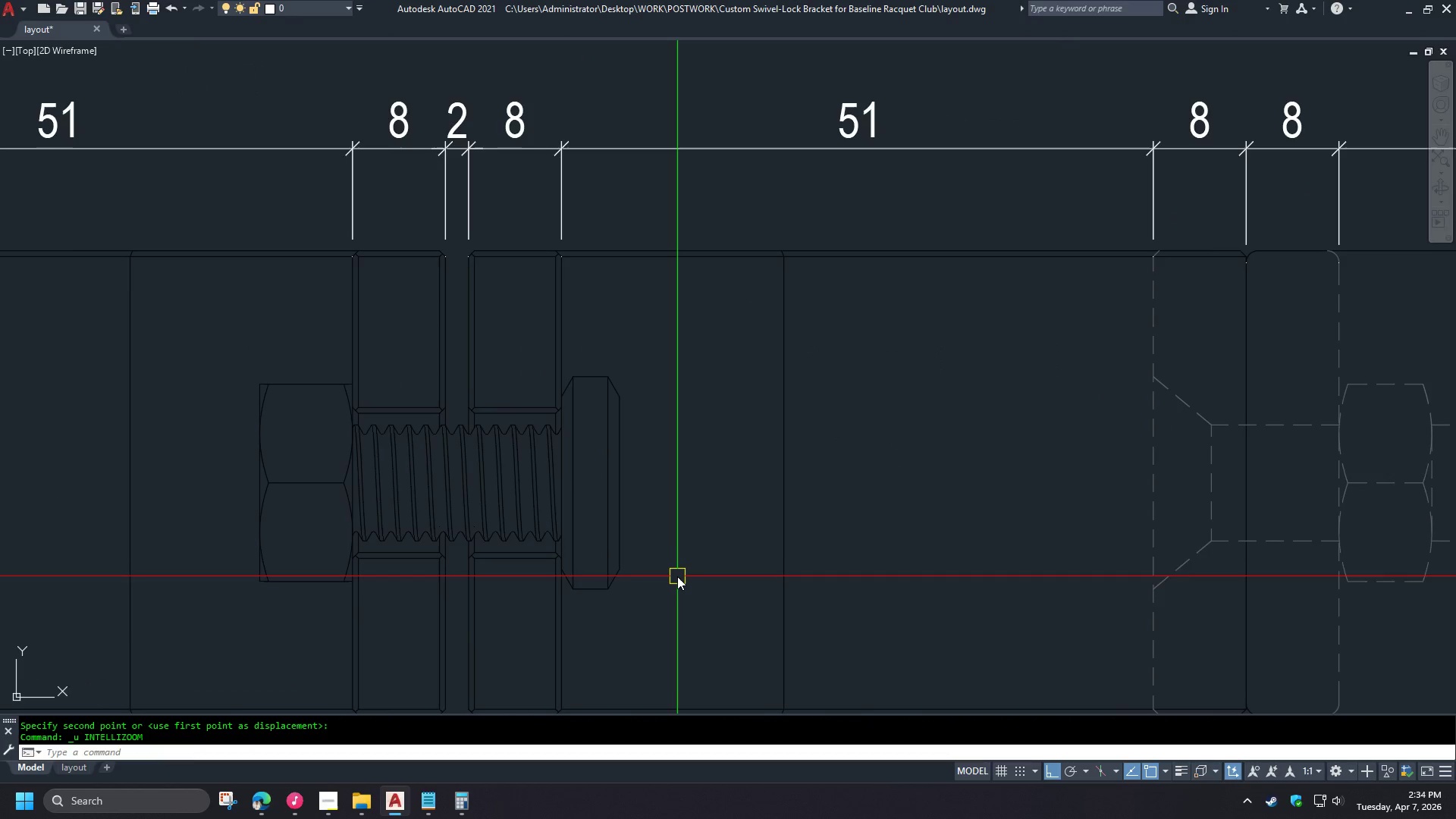 
type(li )
 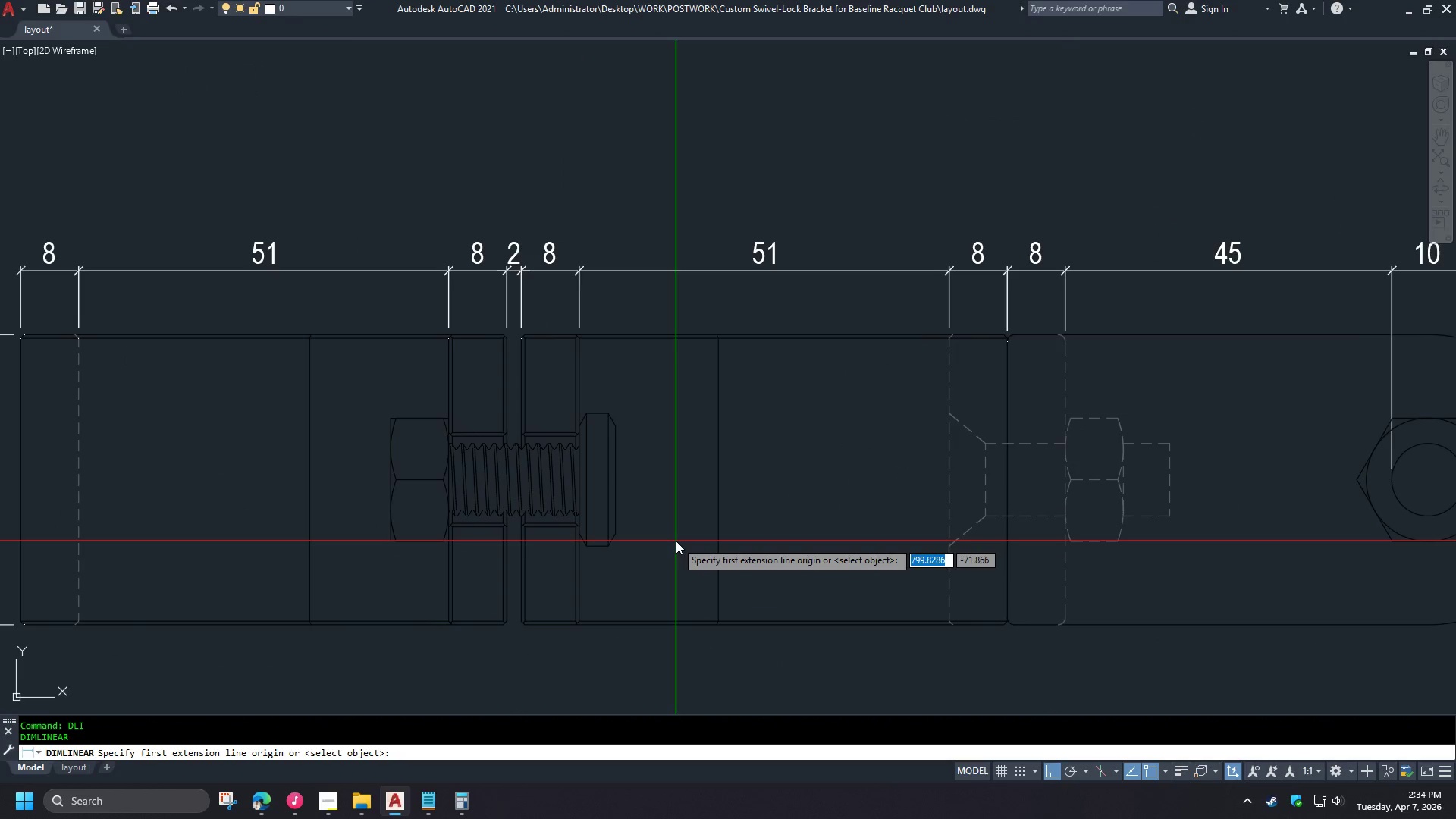 
scroll: coordinate [677, 580], scroll_direction: down, amount: 1.0
 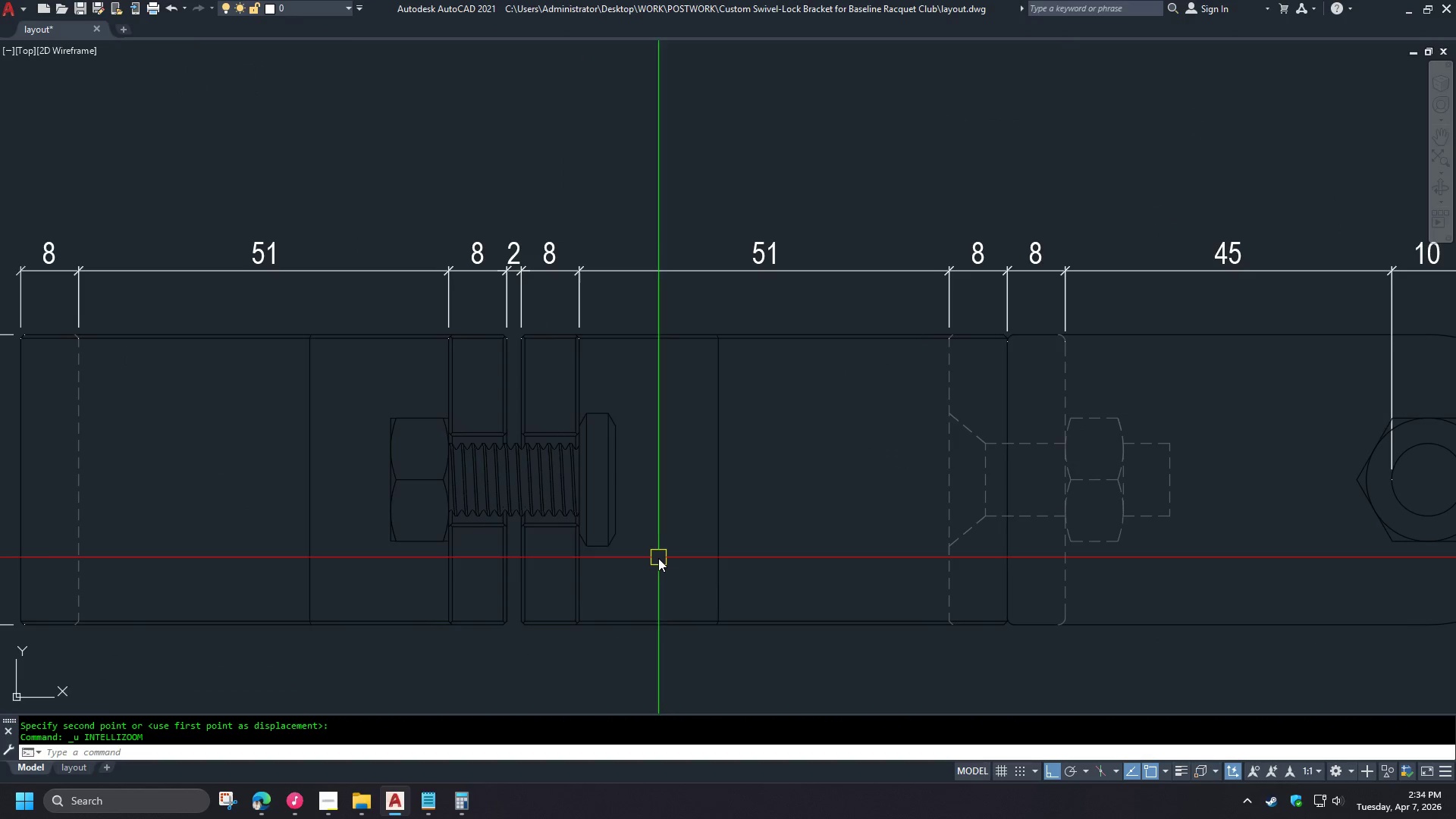 
key(Escape)
 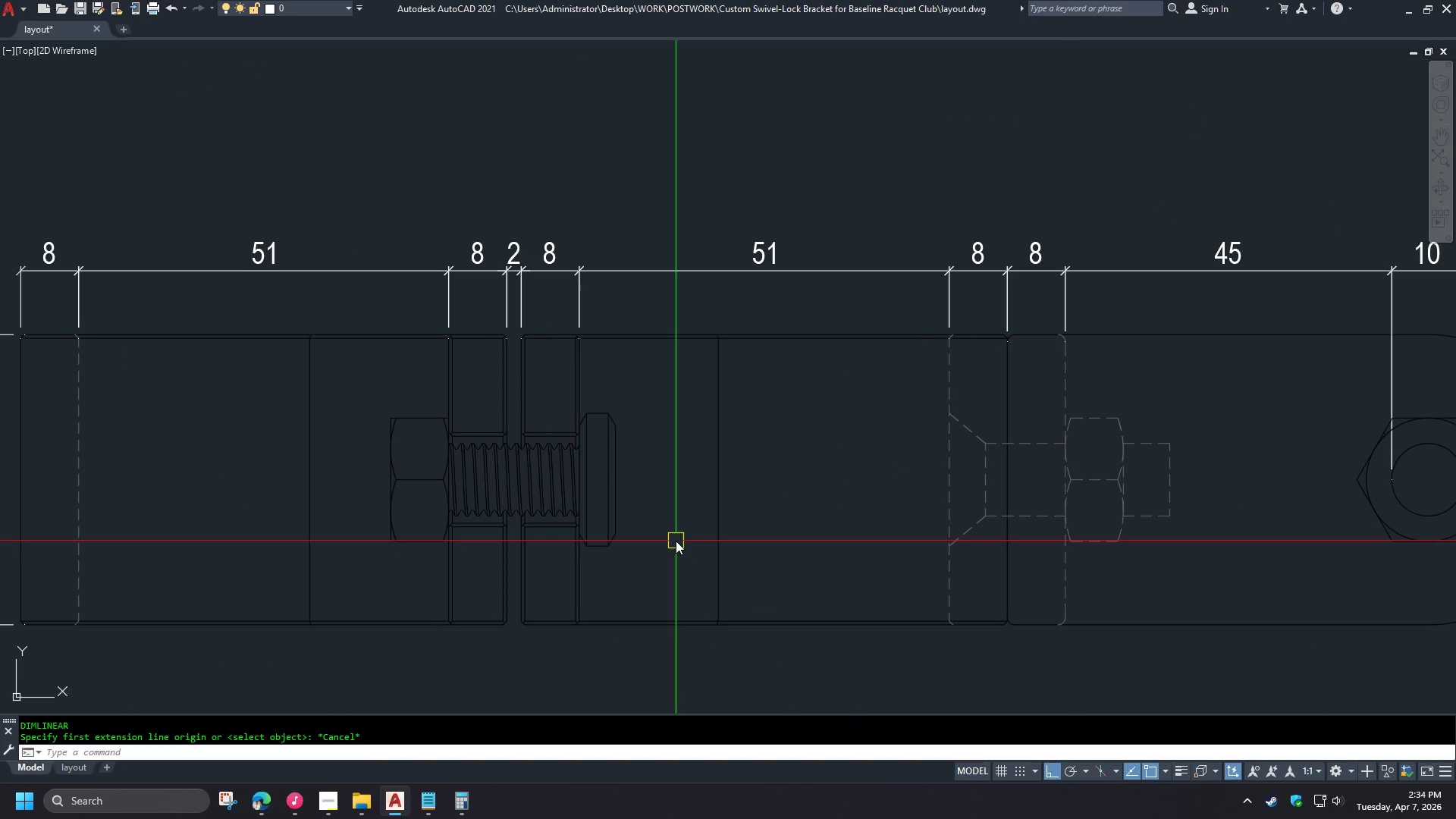 
key(Escape)
 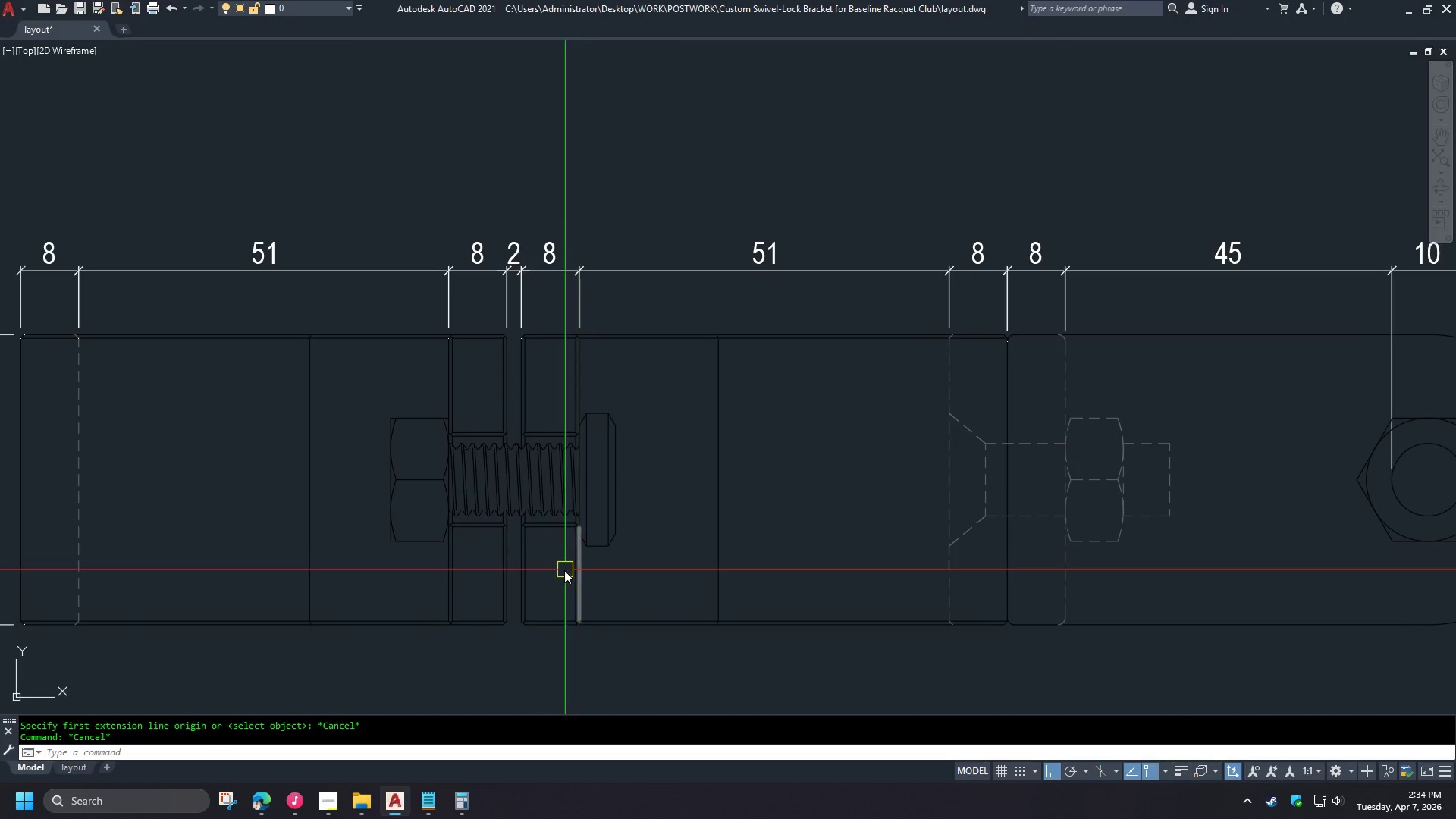 
double_click([358, 518])
 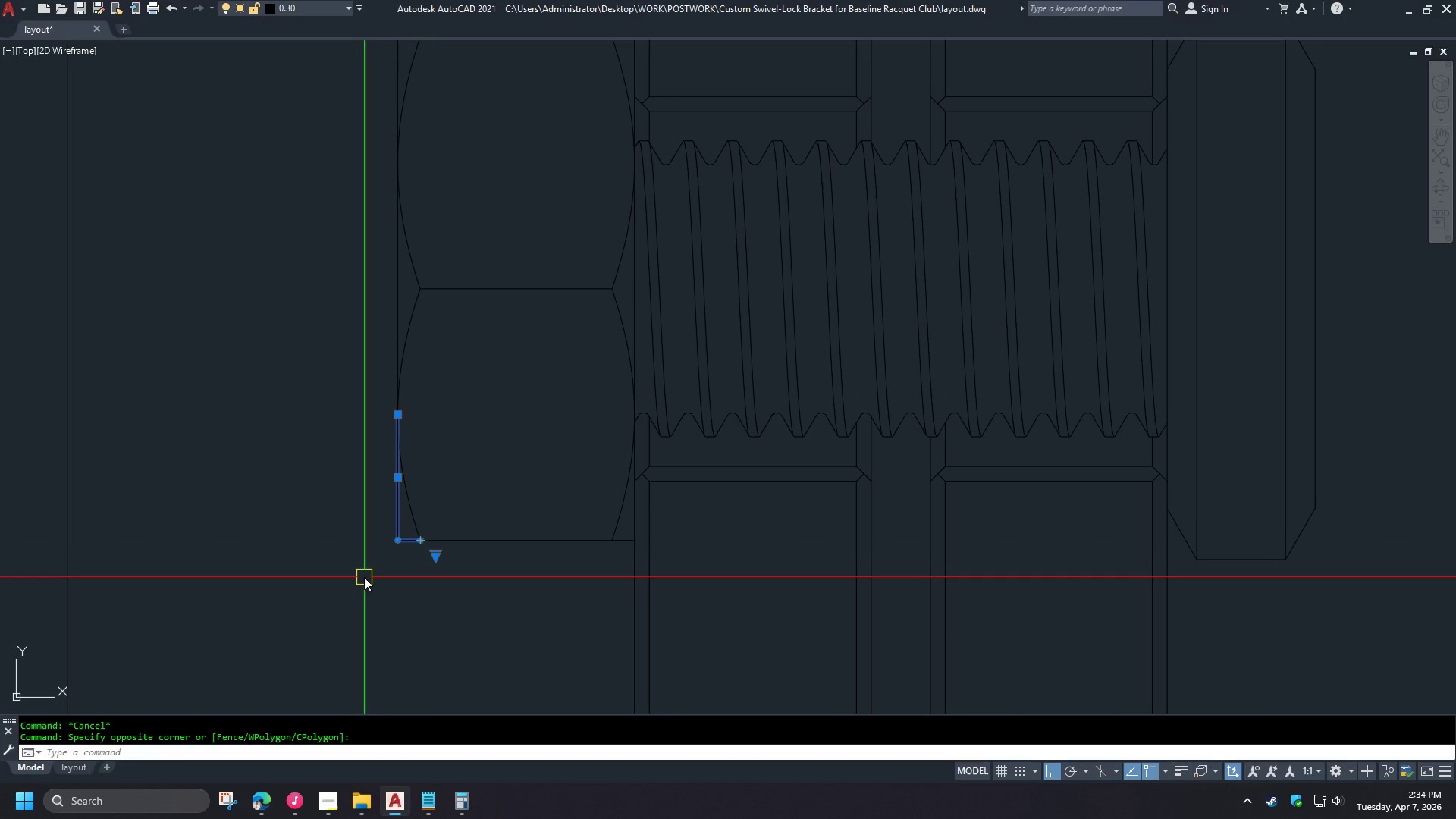 
key(E)
 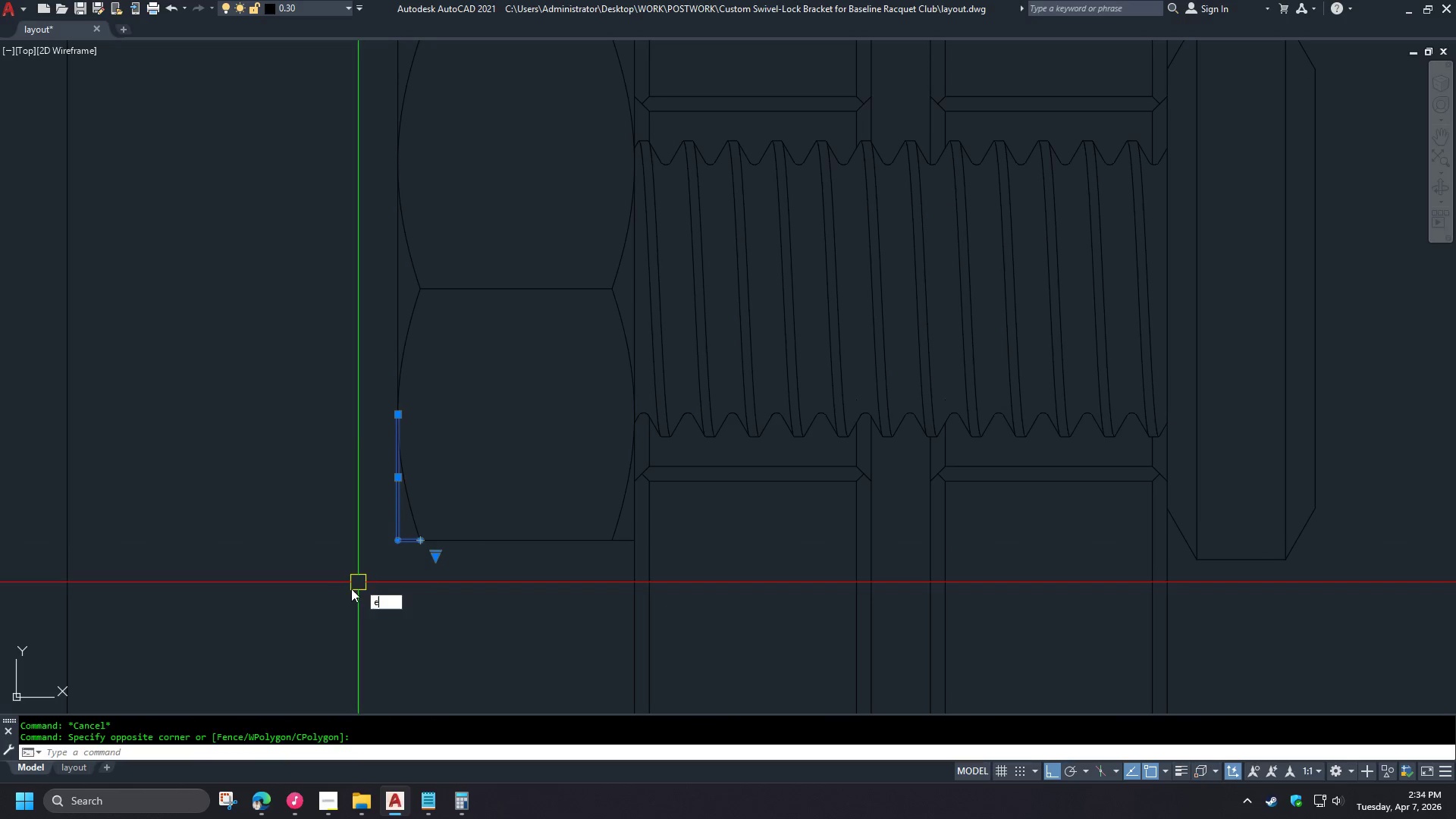 
key(Space)
 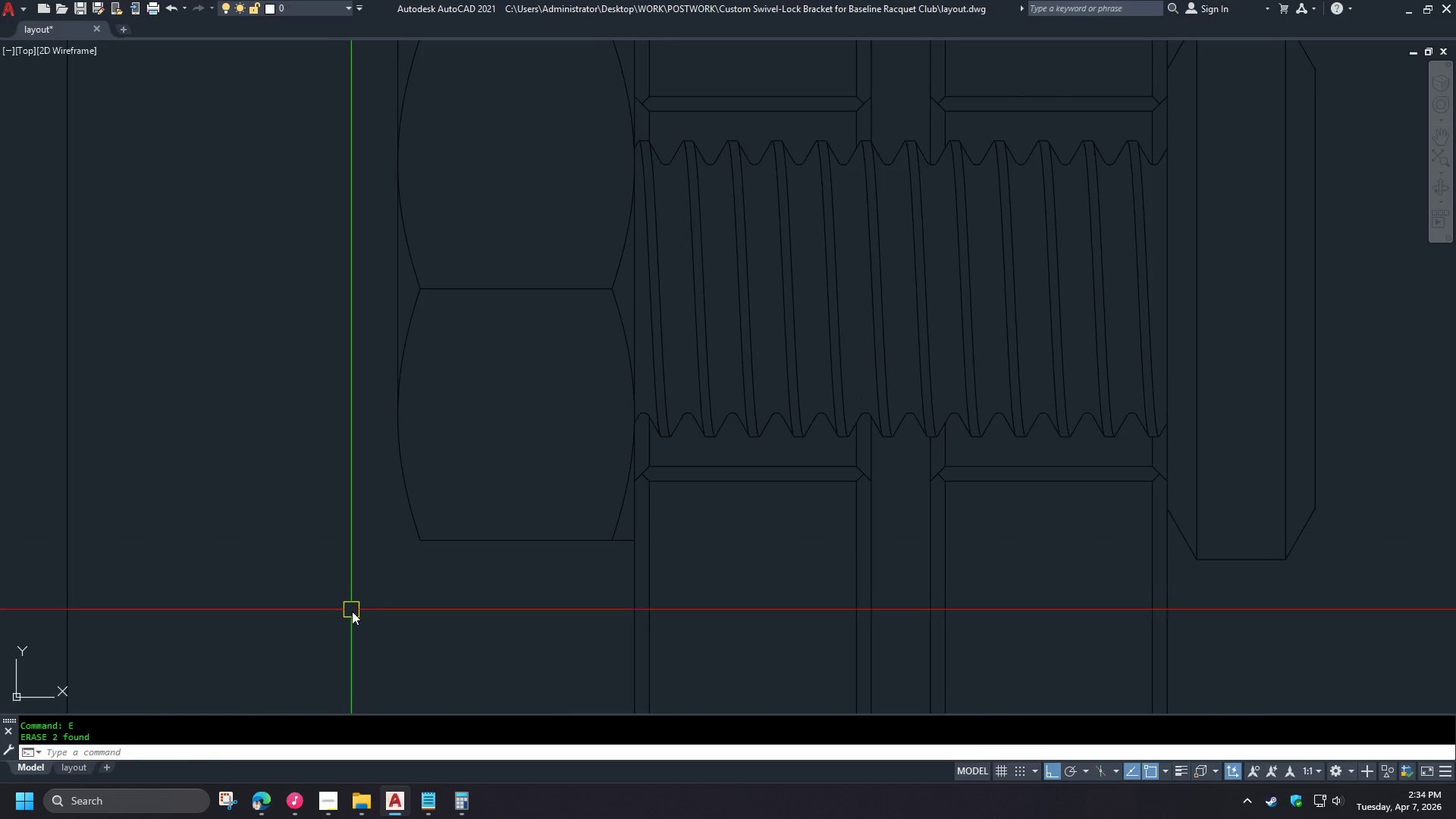 
scroll: coordinate [380, 545], scroll_direction: up, amount: 3.0
 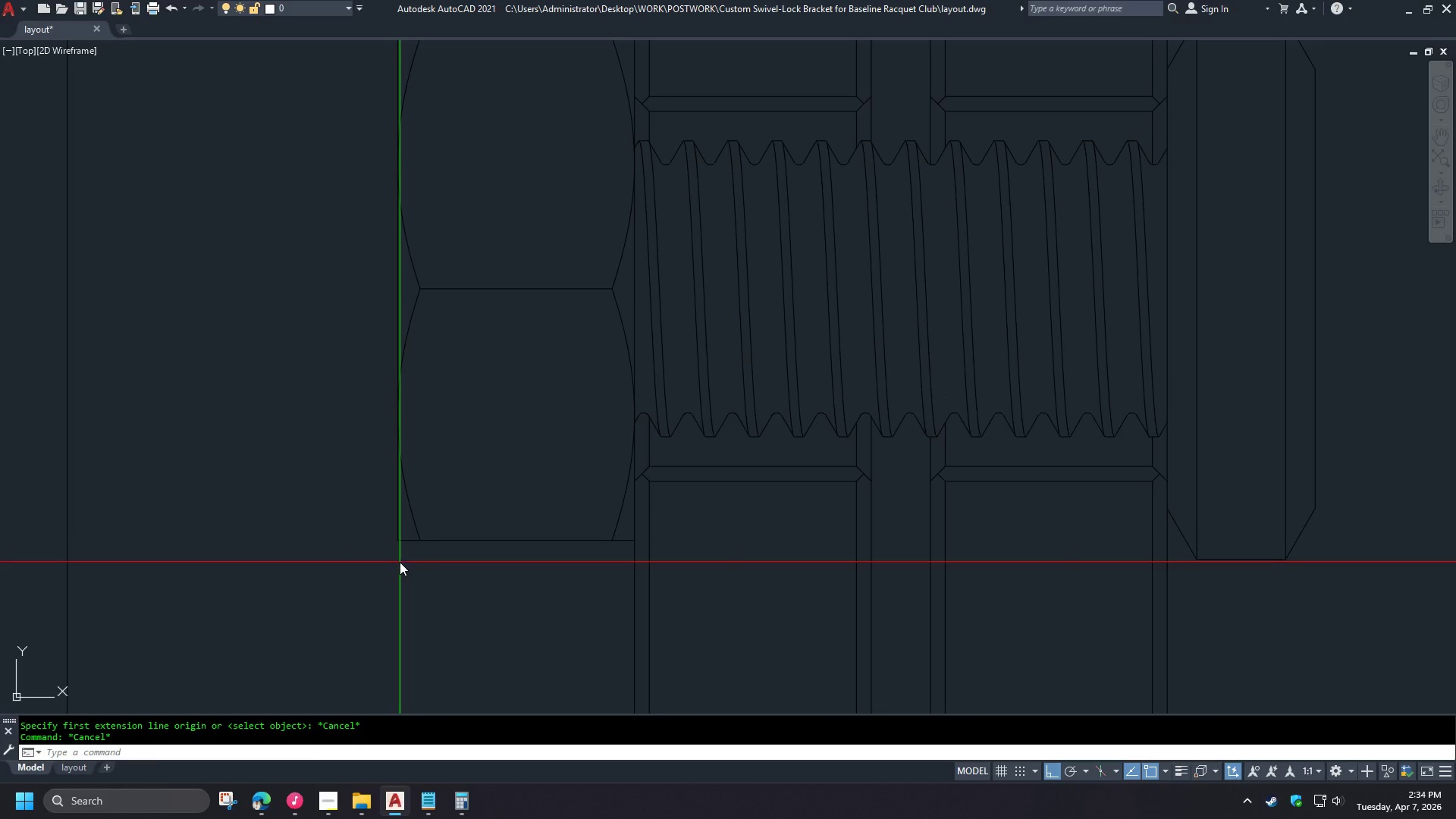 
key(E)
 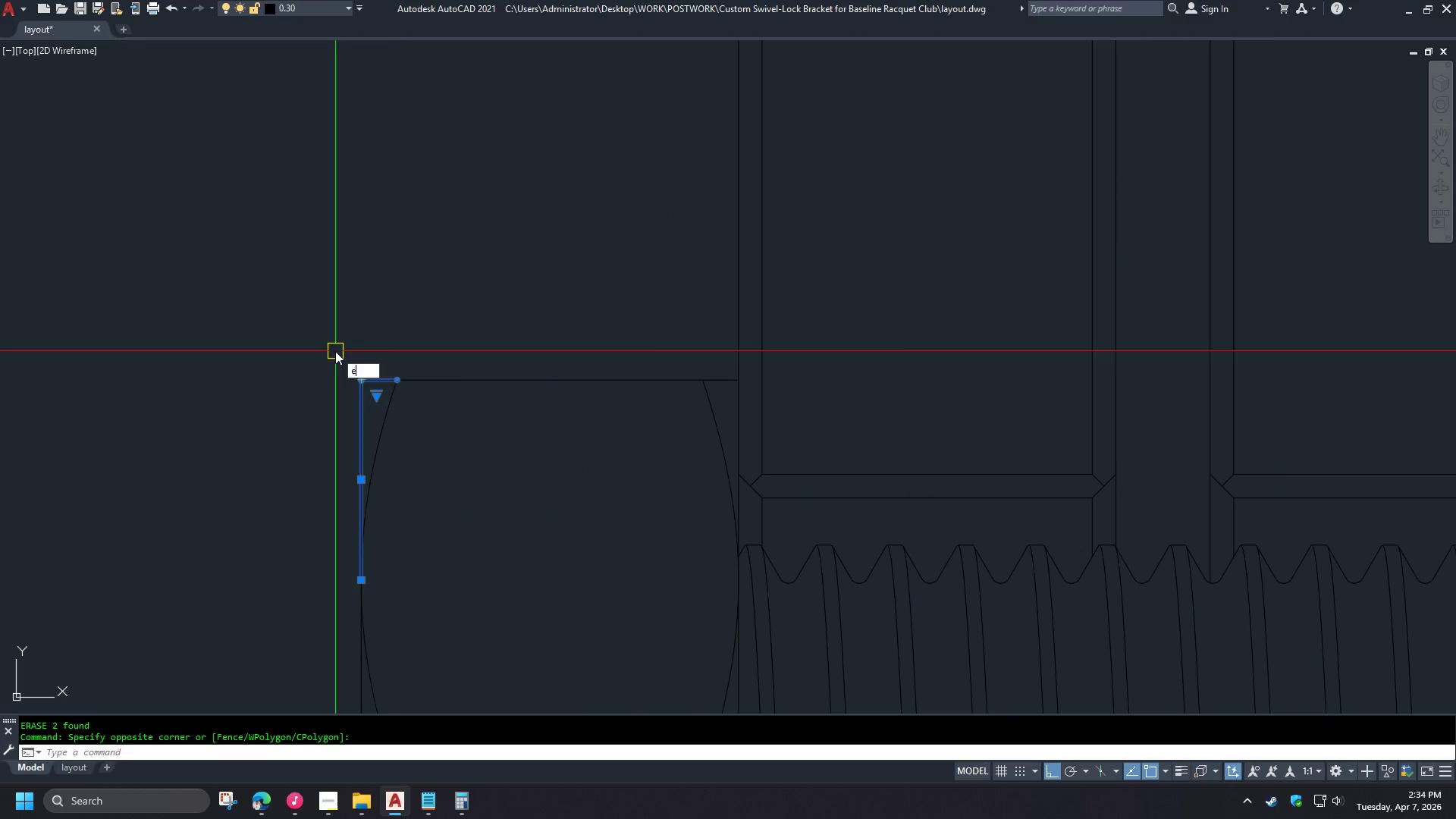 
key(Space)
 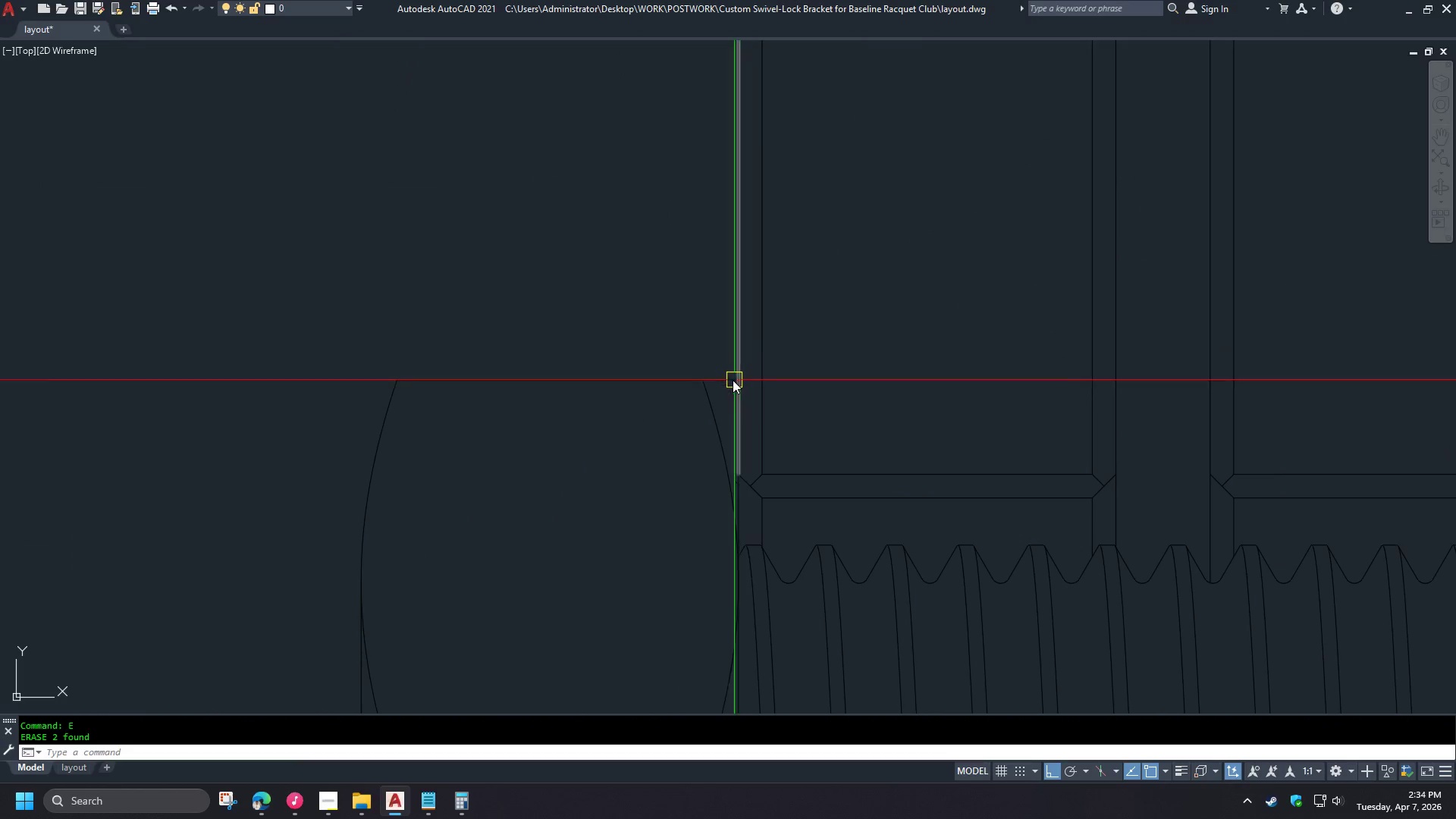 
left_click([724, 383])
 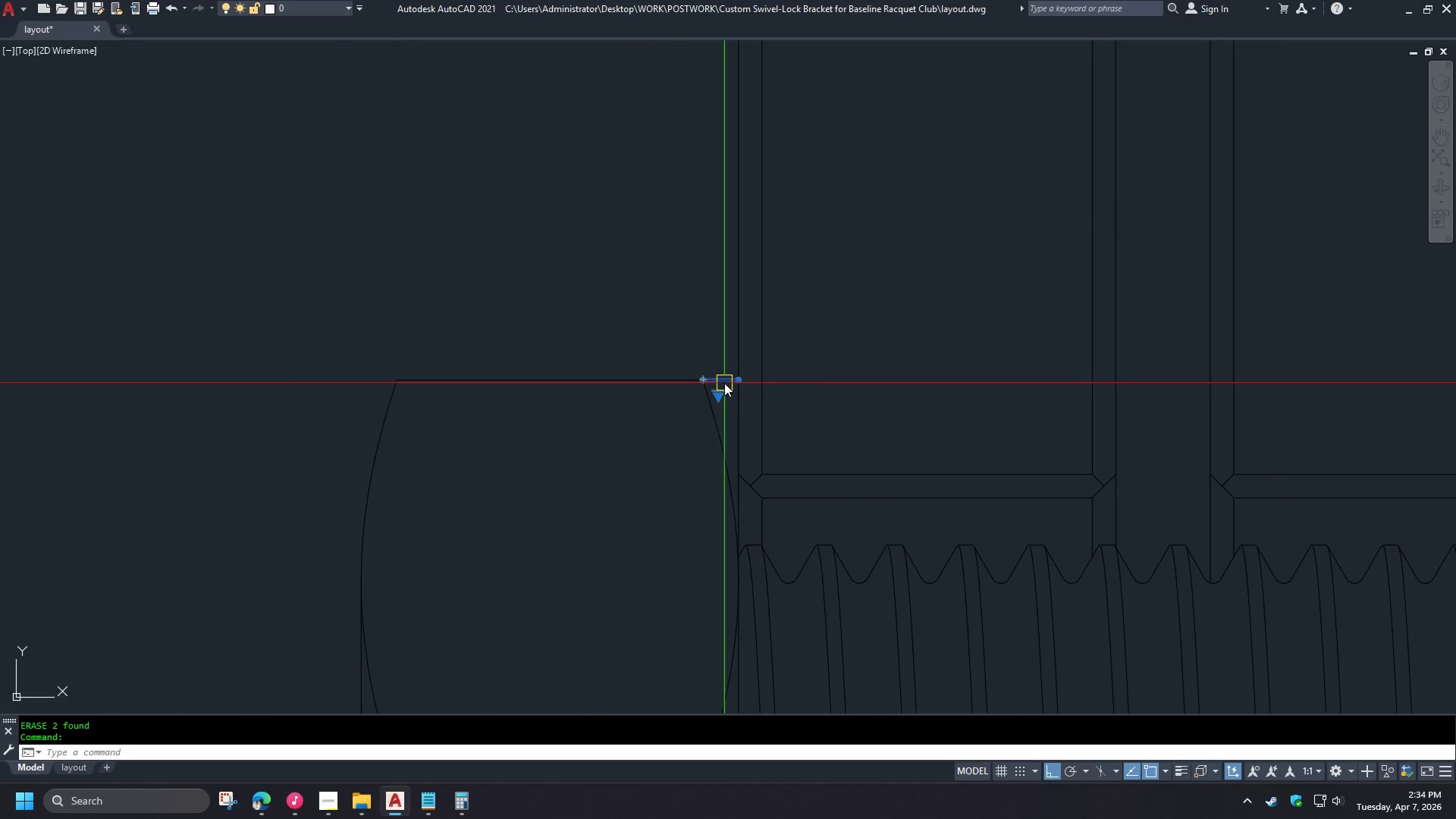 
key(E)
 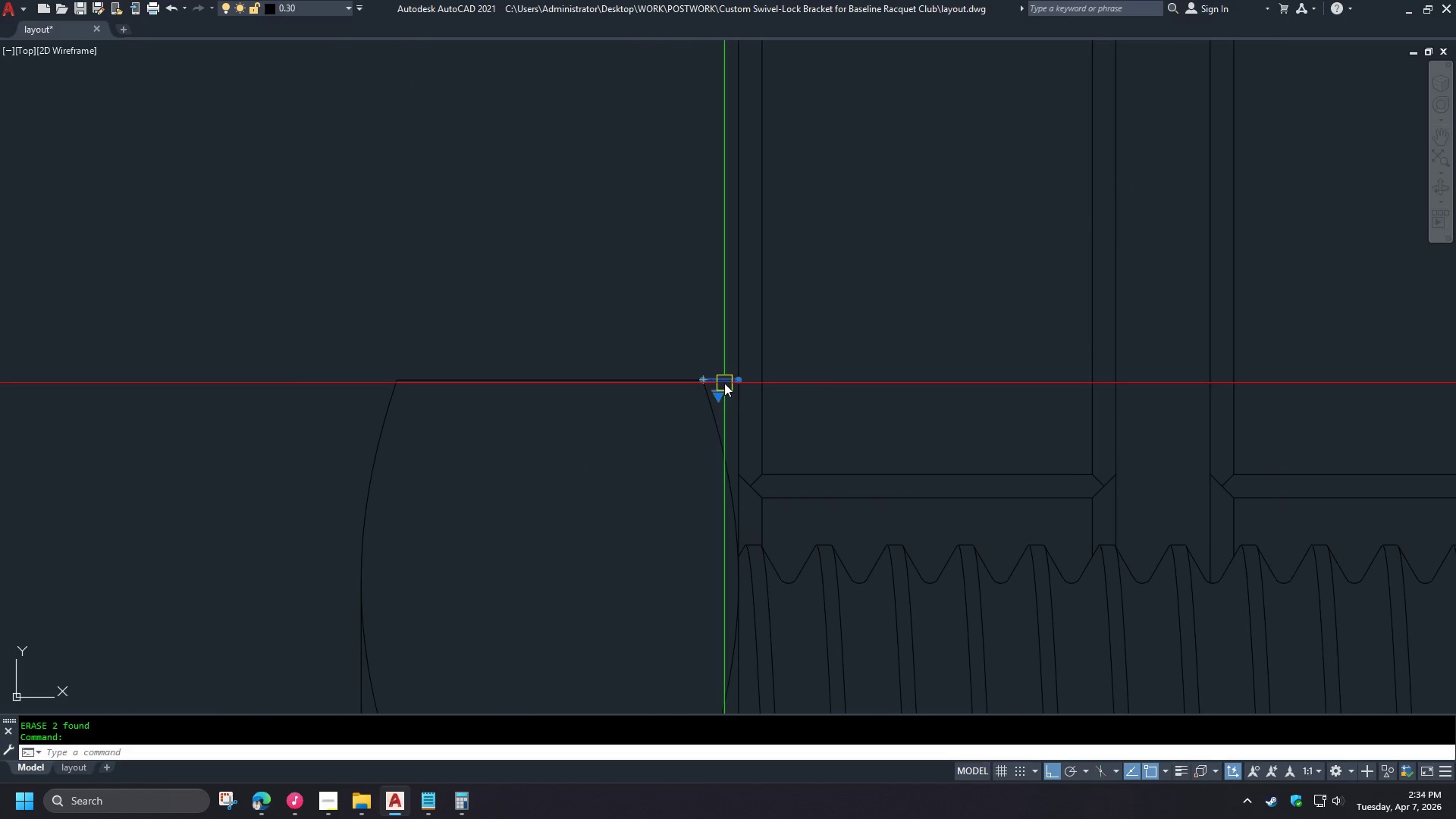 
key(Space)
 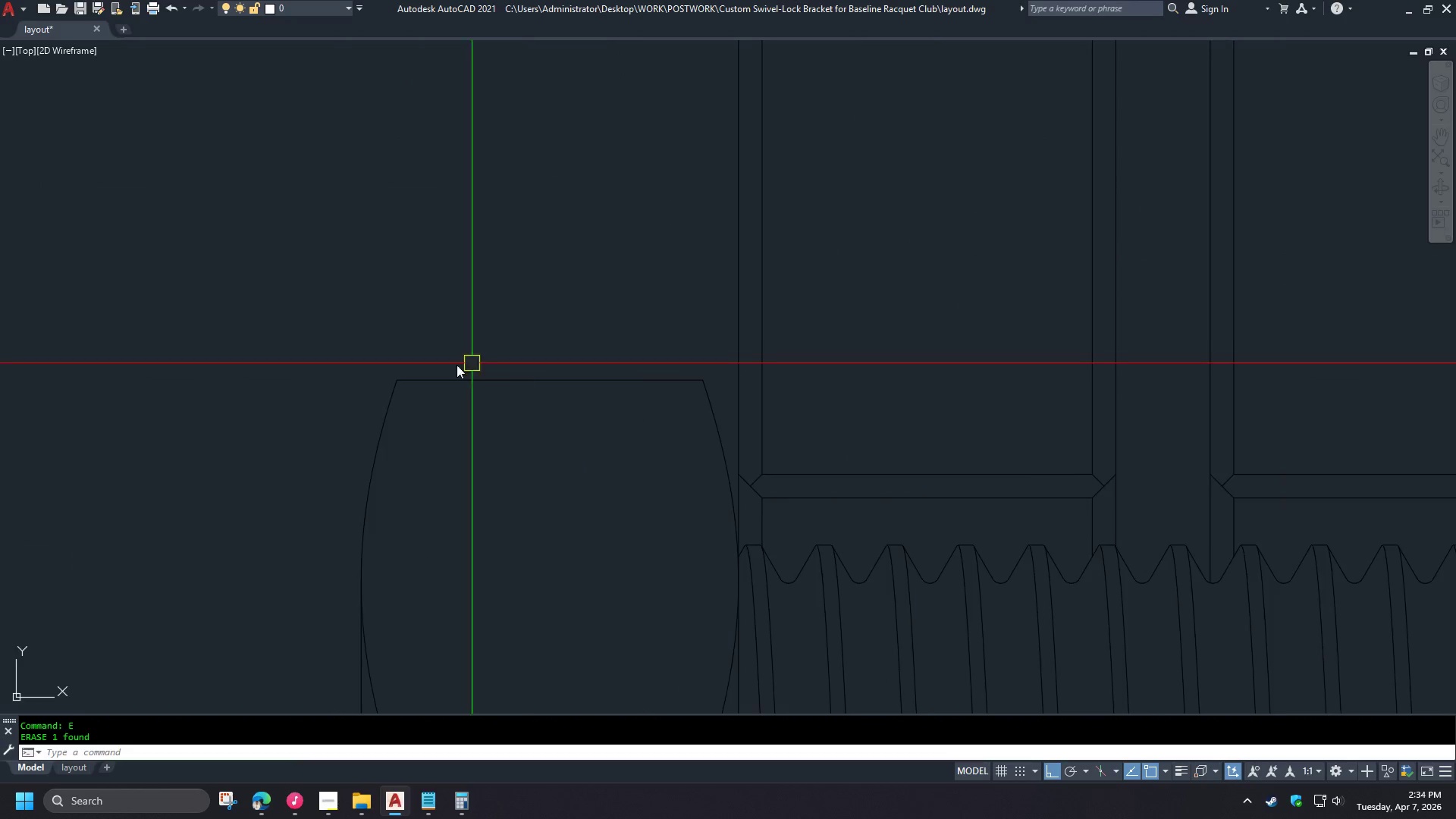 
scroll: coordinate [377, 401], scroll_direction: up, amount: 1.0
 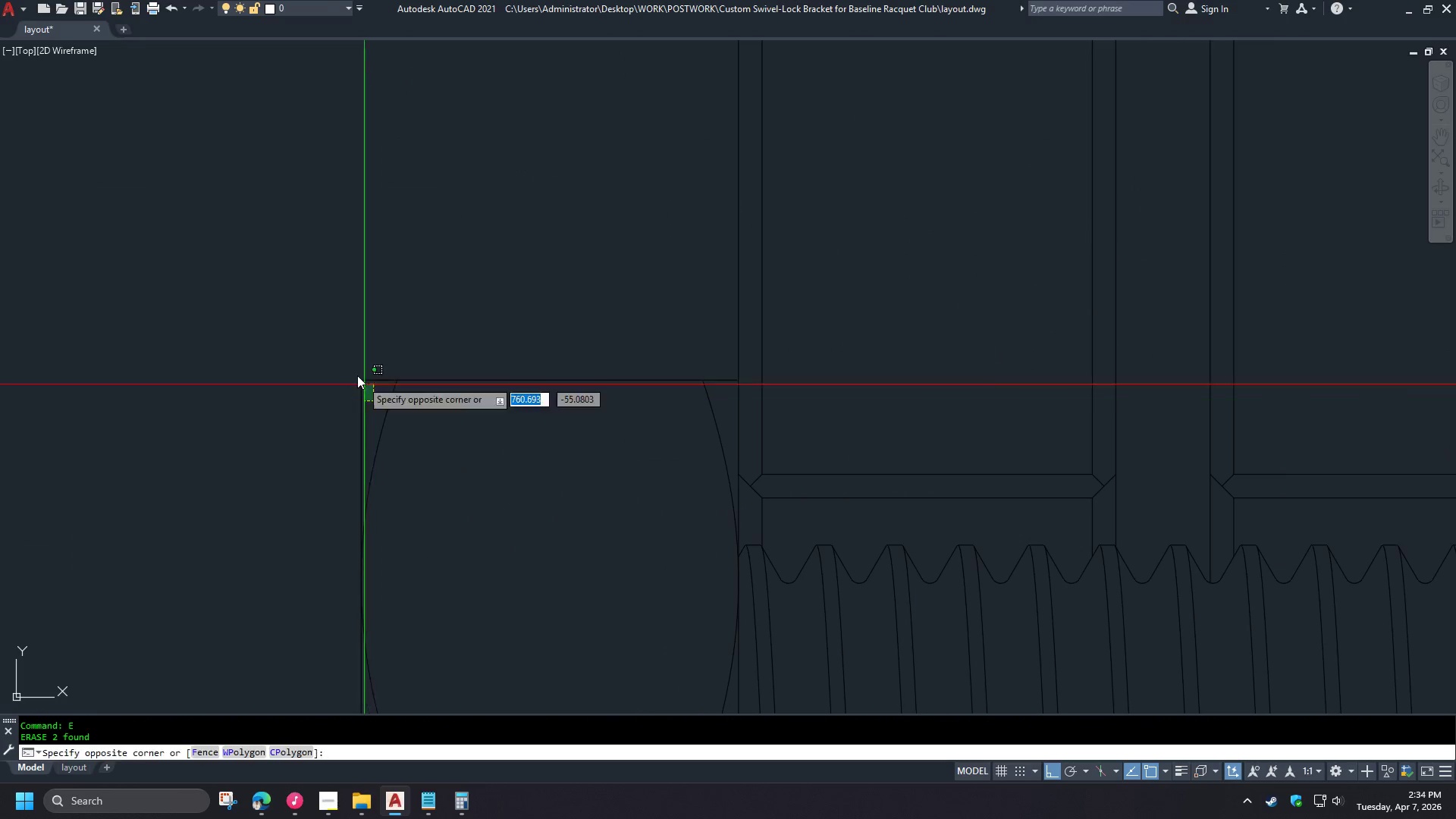 
scroll: coordinate [516, 507], scroll_direction: down, amount: 6.0
 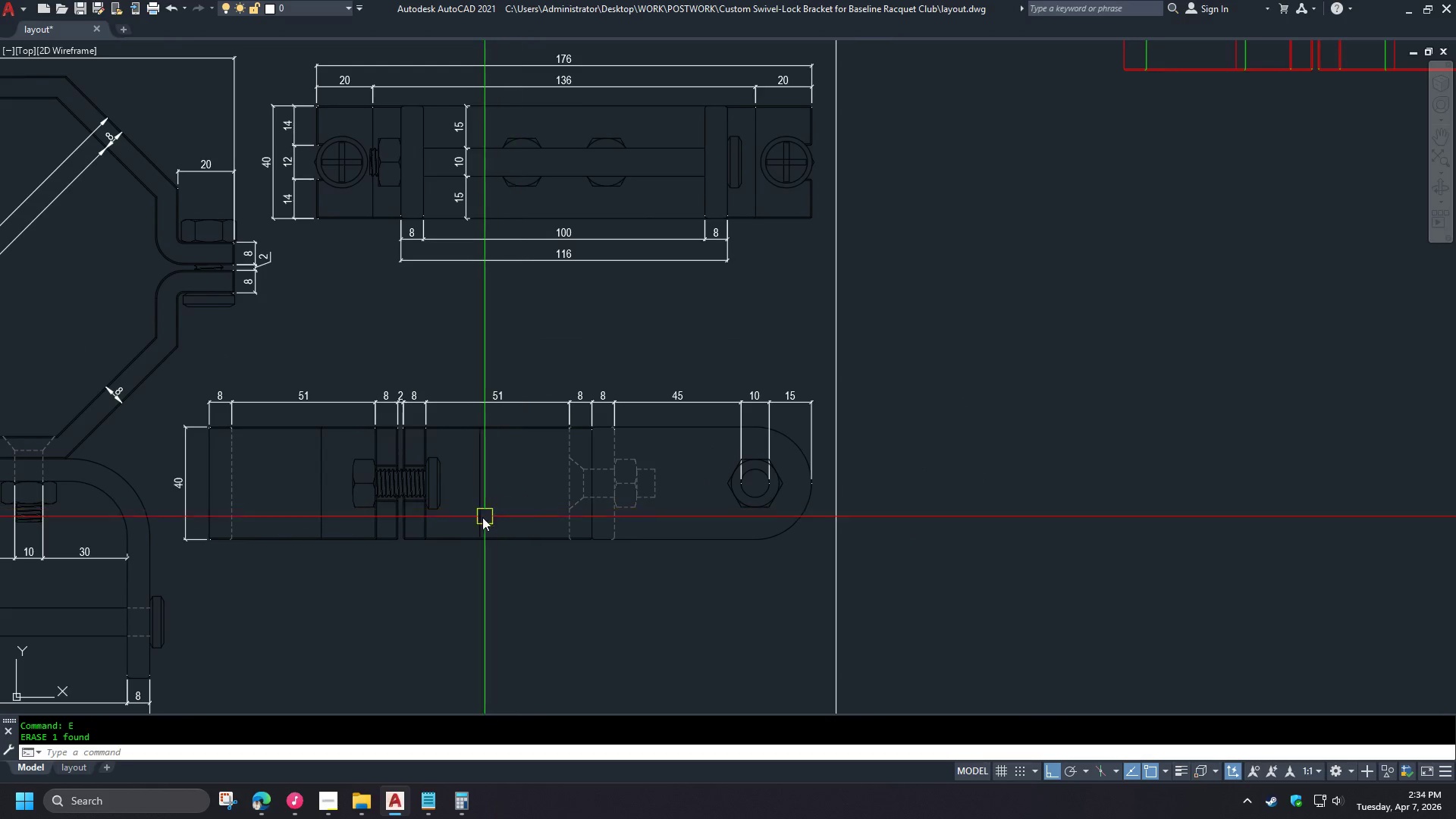 
scroll: coordinate [406, 521], scroll_direction: up, amount: 2.0
 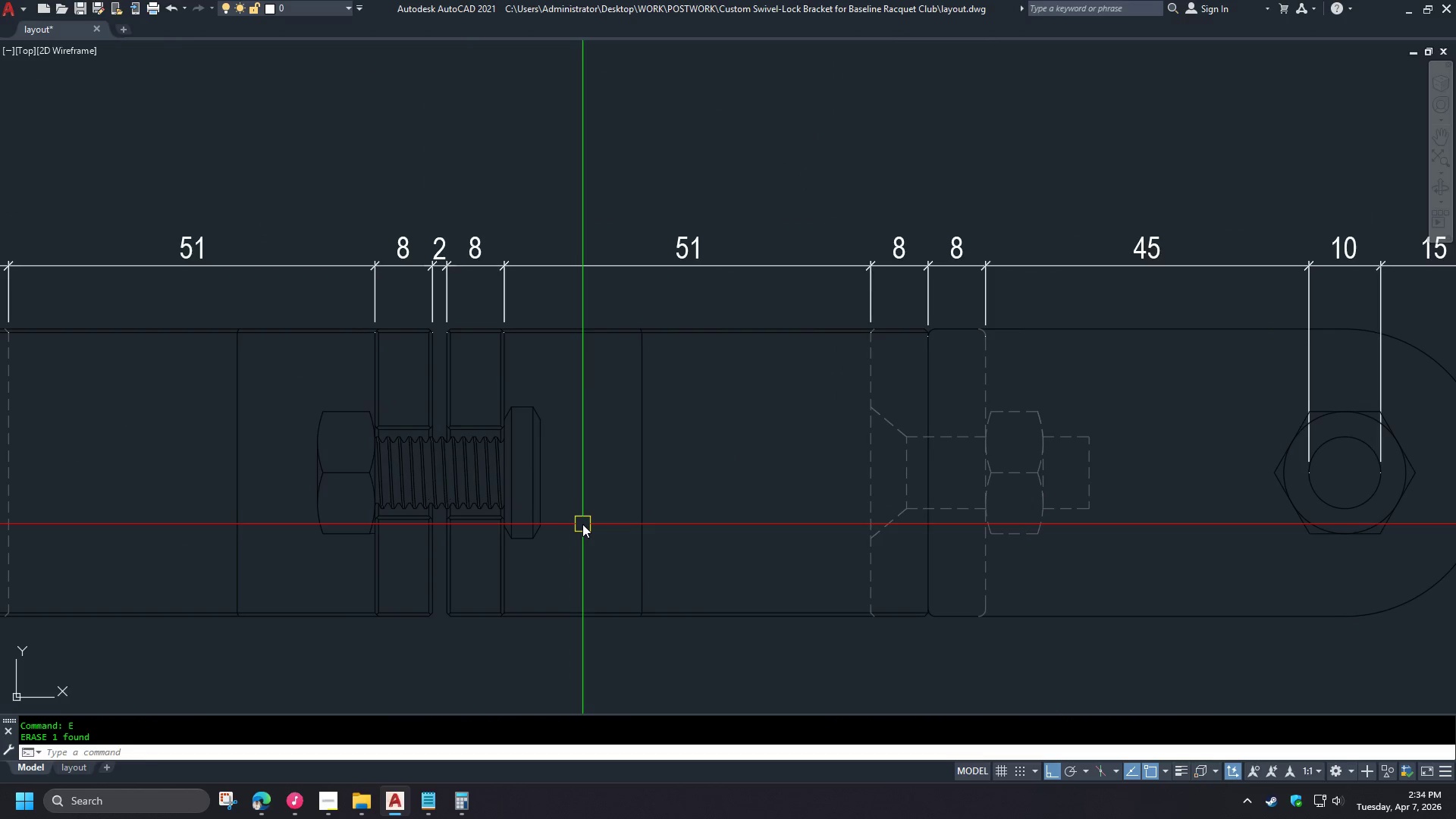 
type(dli )
 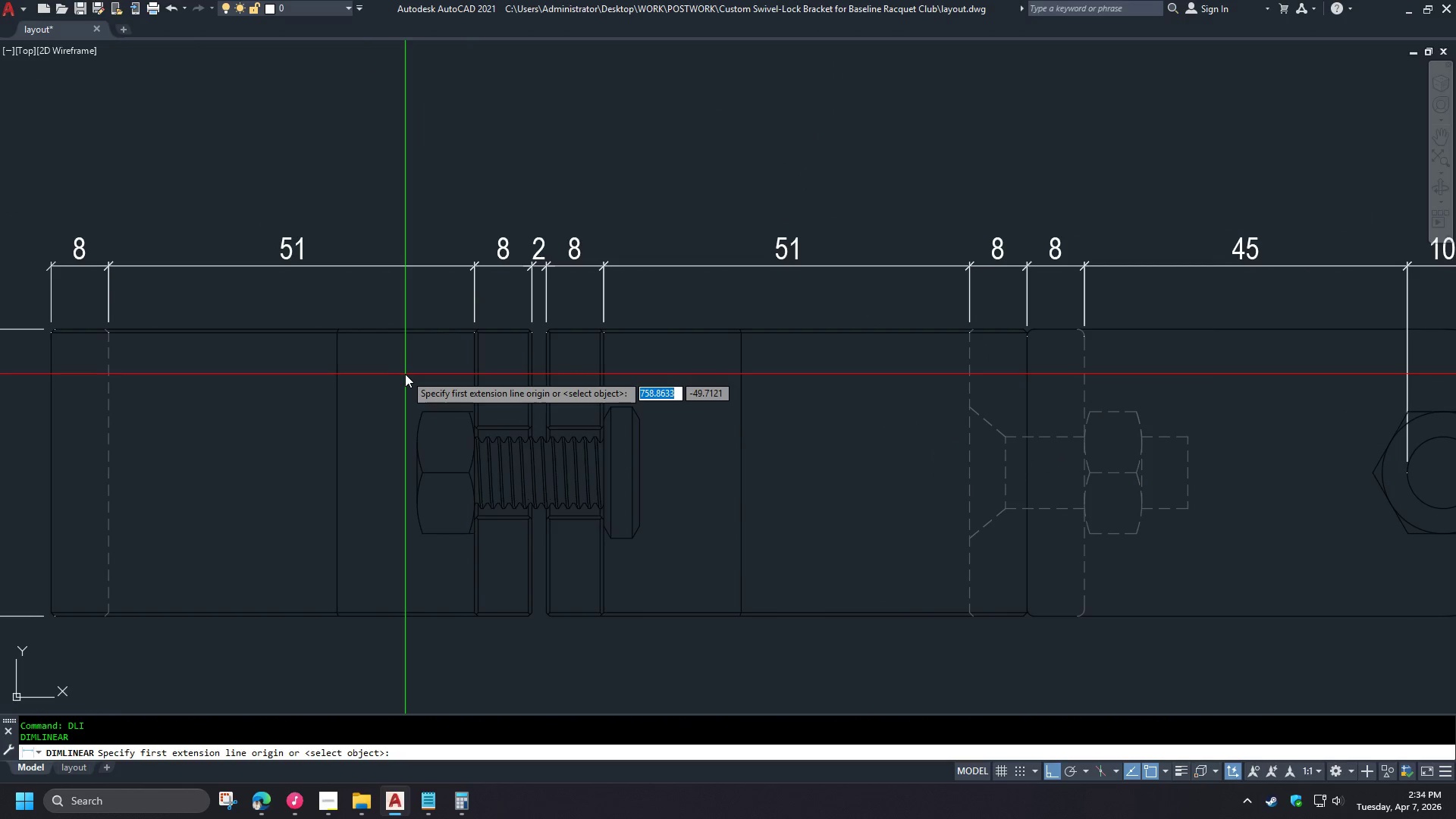 
scroll: coordinate [591, 531], scroll_direction: none, amount: 0.0
 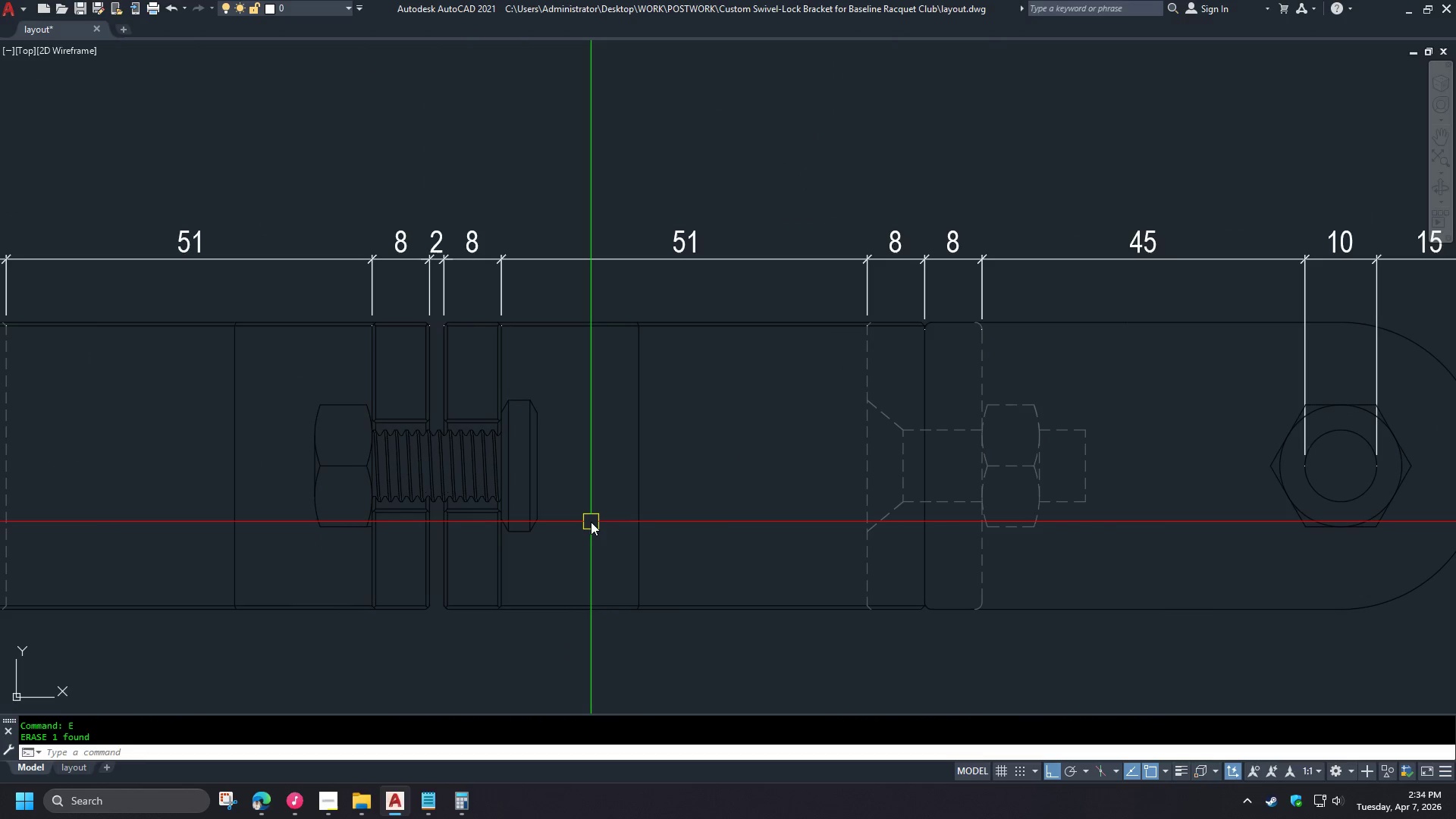 
type(end )
 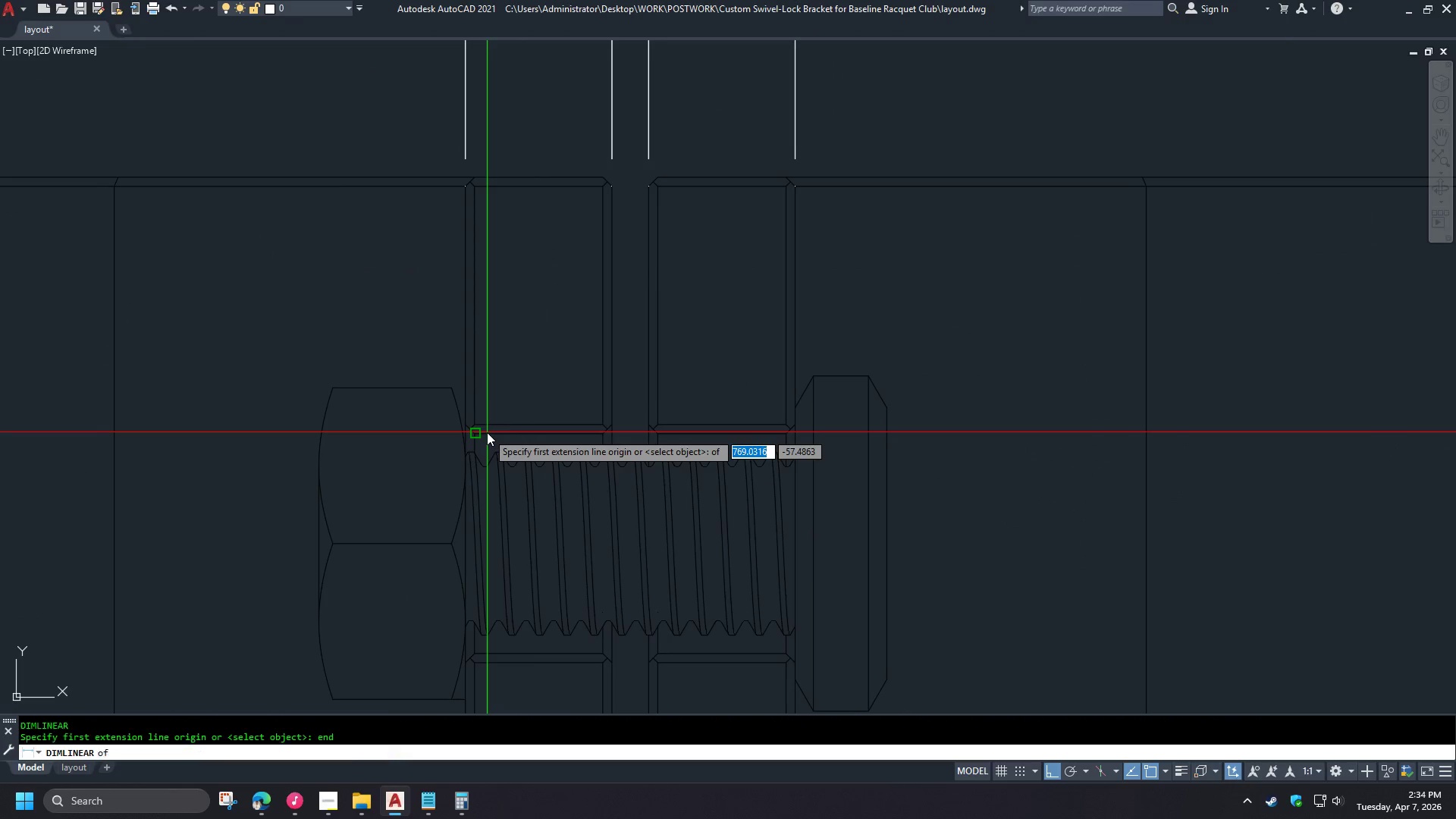 
left_click([487, 432])
 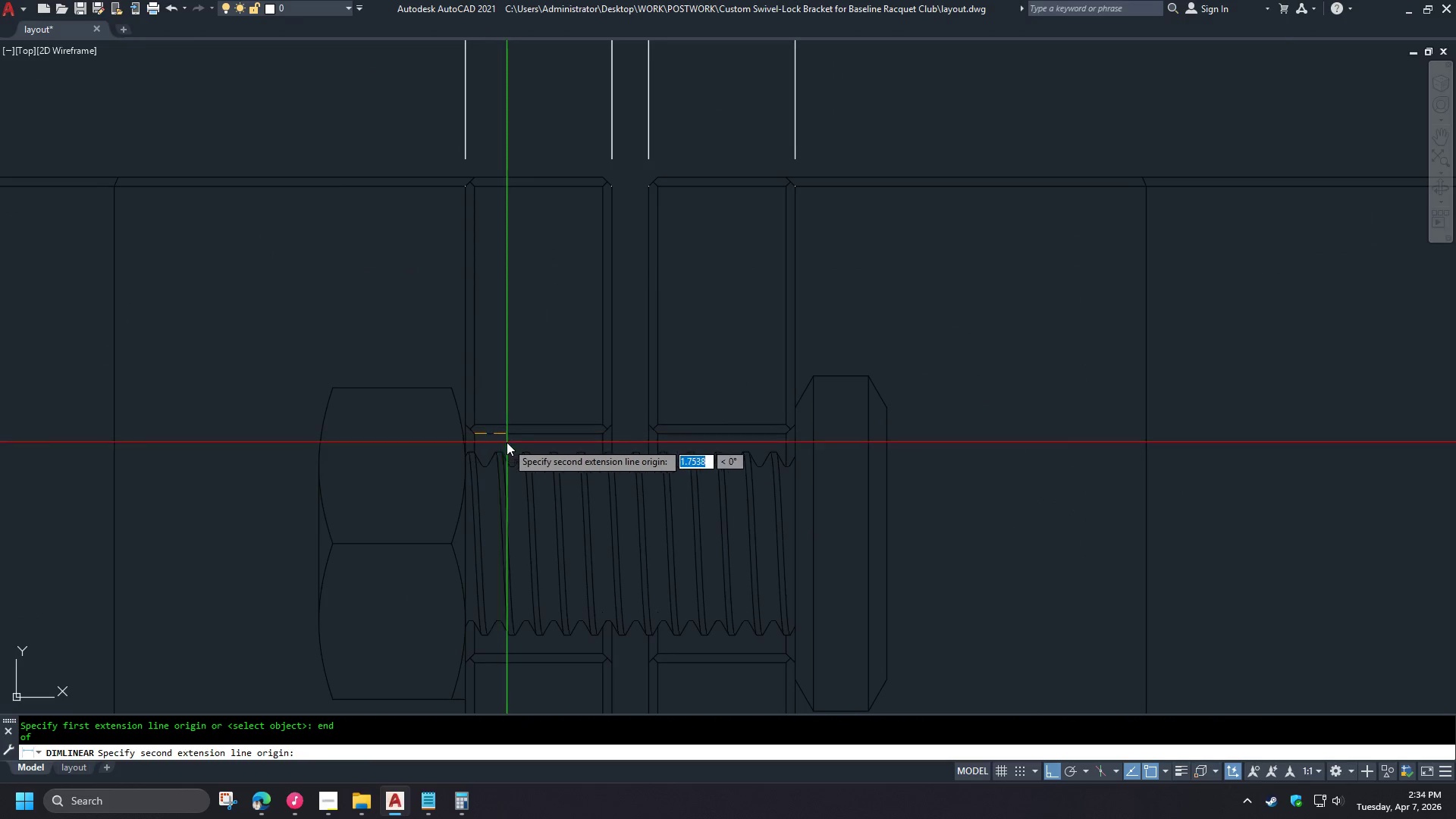 
scroll: coordinate [479, 428], scroll_direction: up, amount: 2.0
 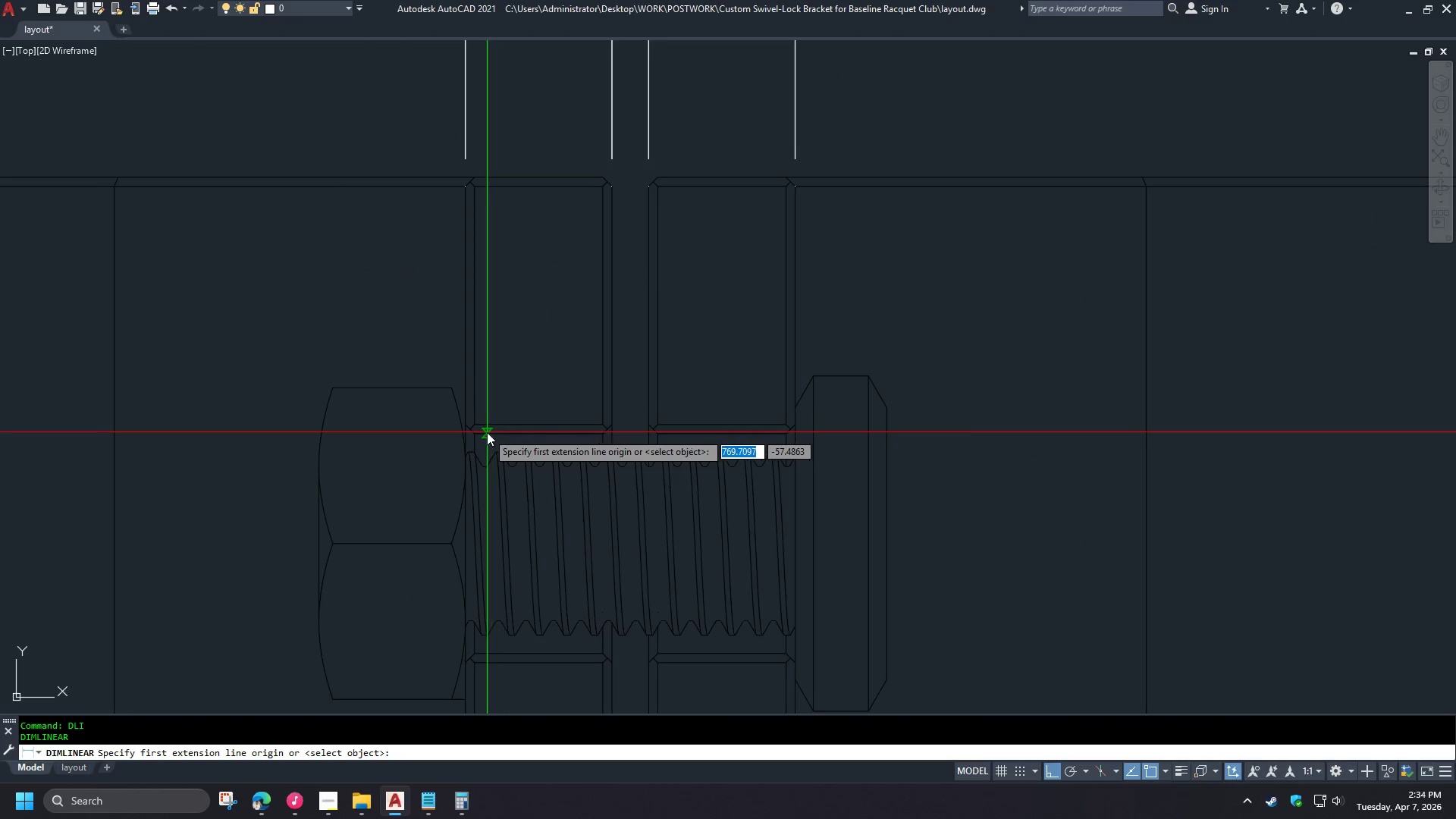 
left_click([418, 334])
 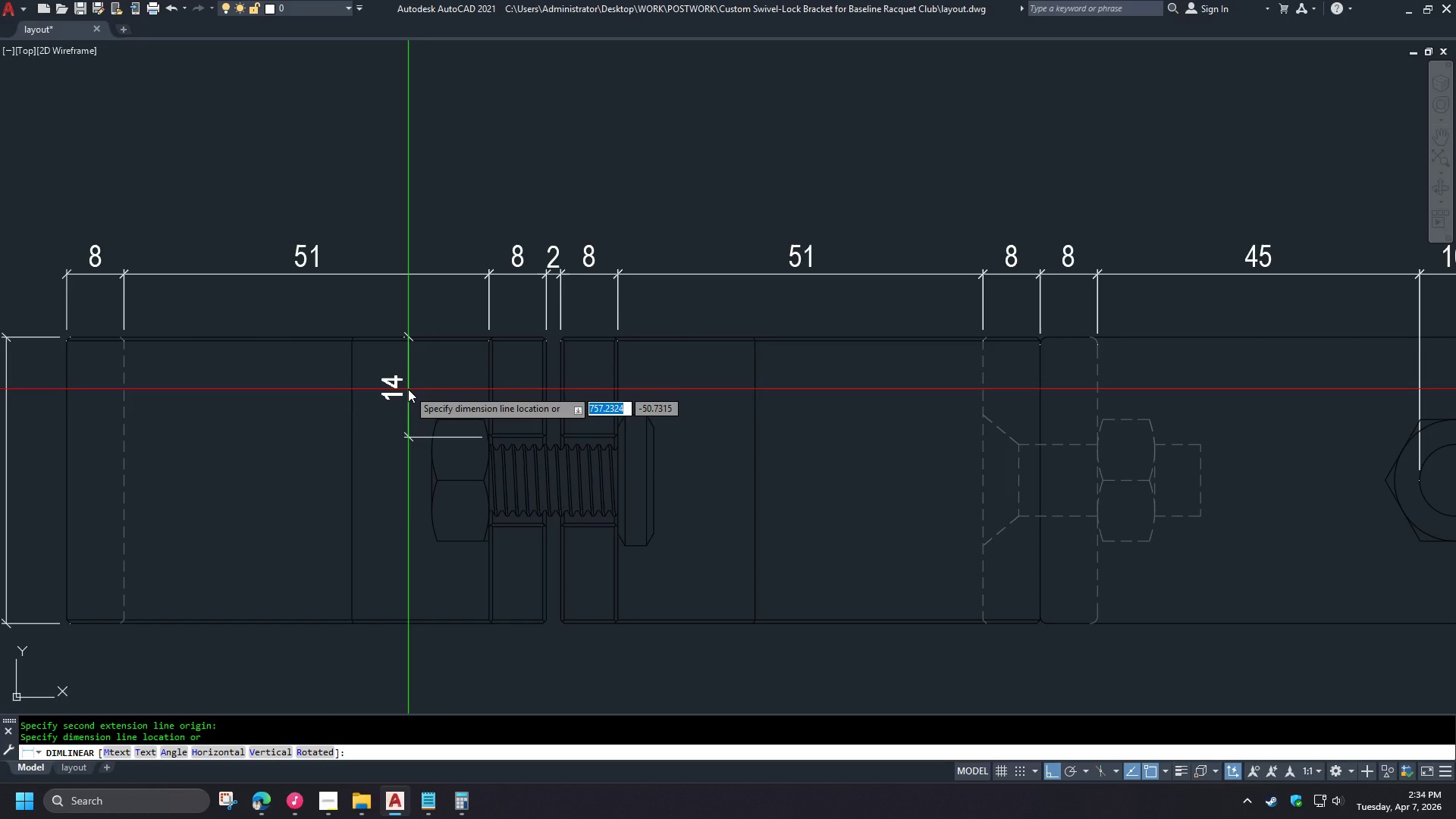 
scroll: coordinate [503, 441], scroll_direction: down, amount: 2.0
 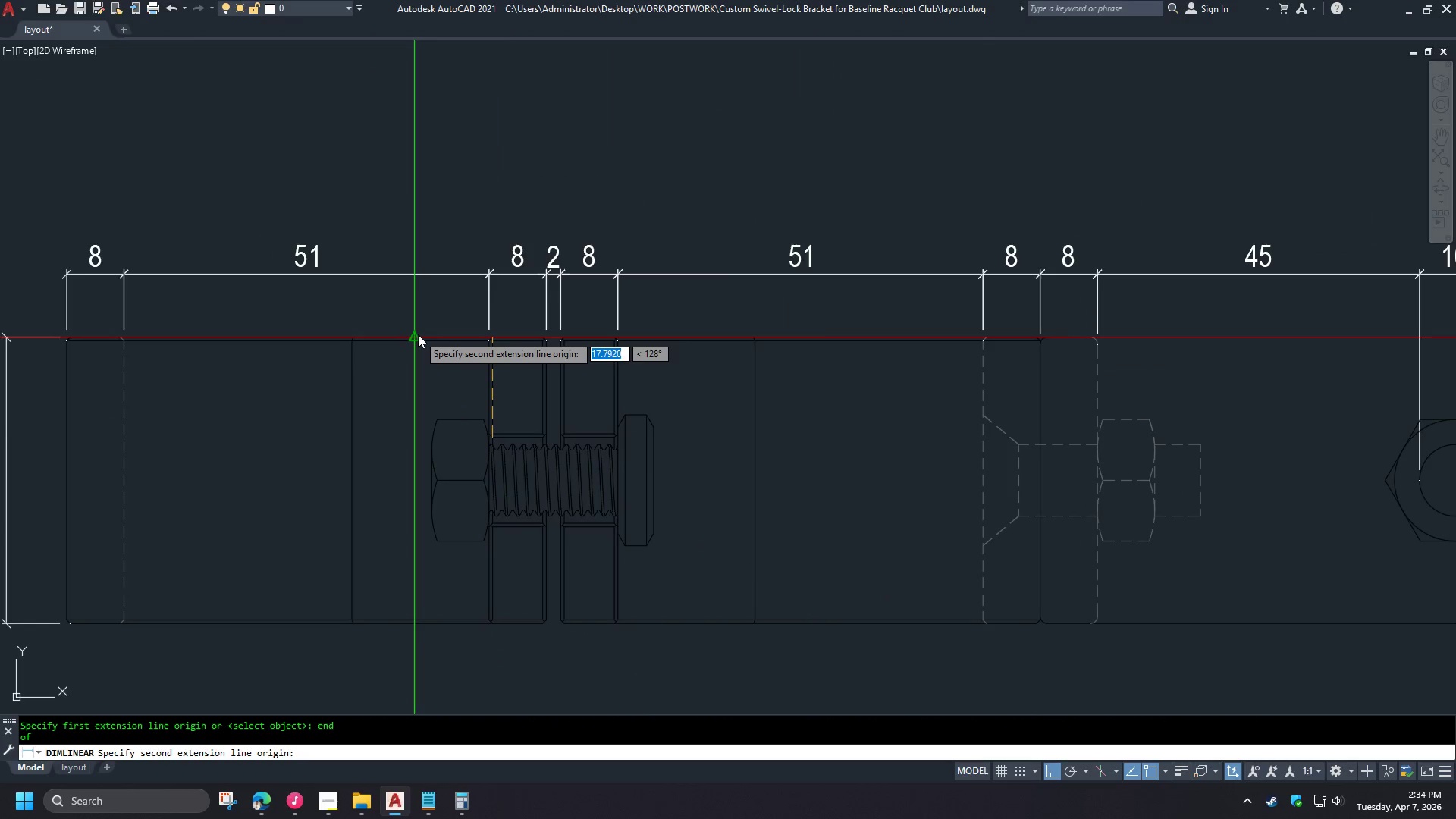 
left_click_drag(start_coordinate=[407, 389], to_coordinate=[407, 411])
 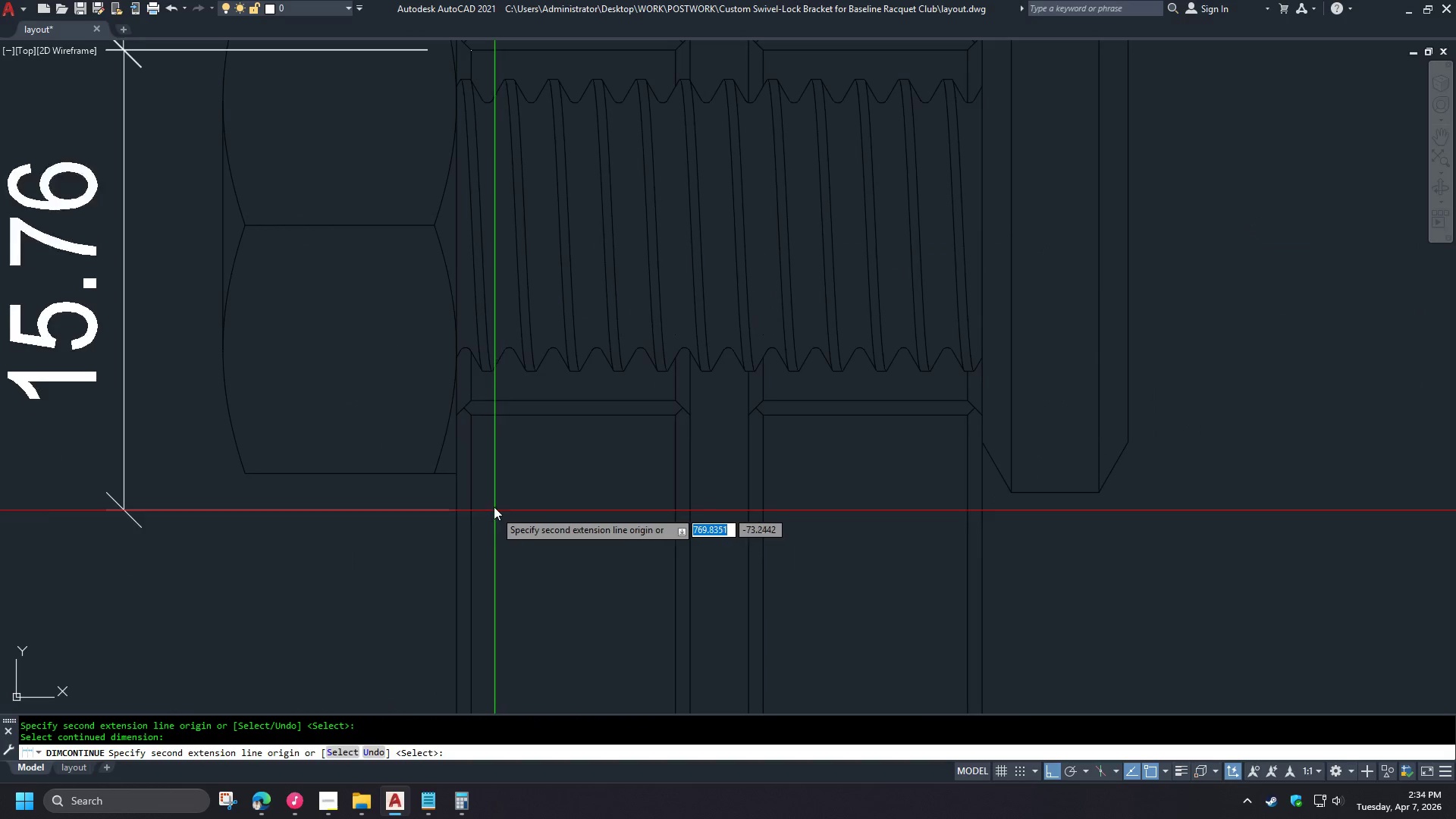 
type(dc)
 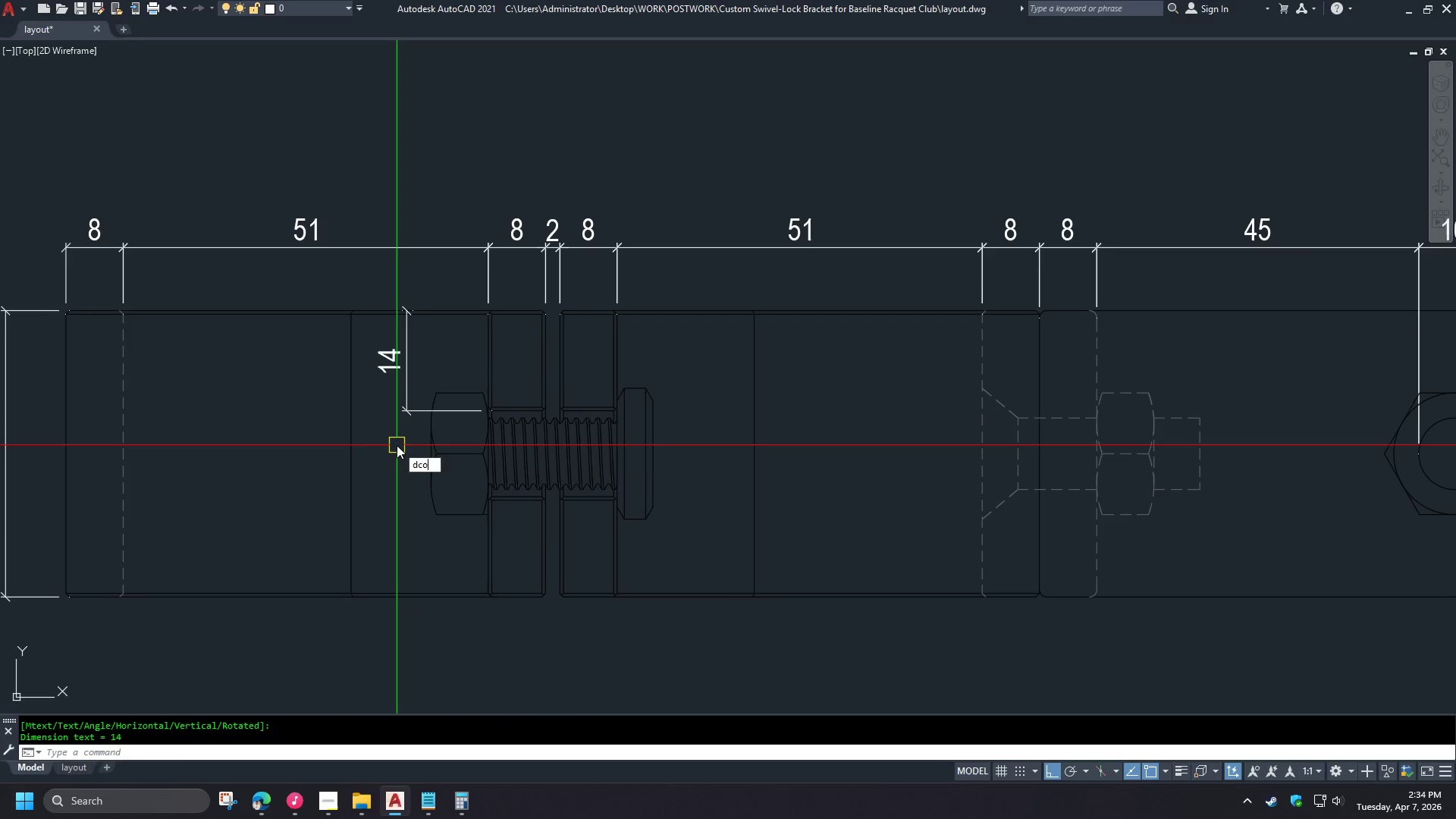 
type(o  end )
 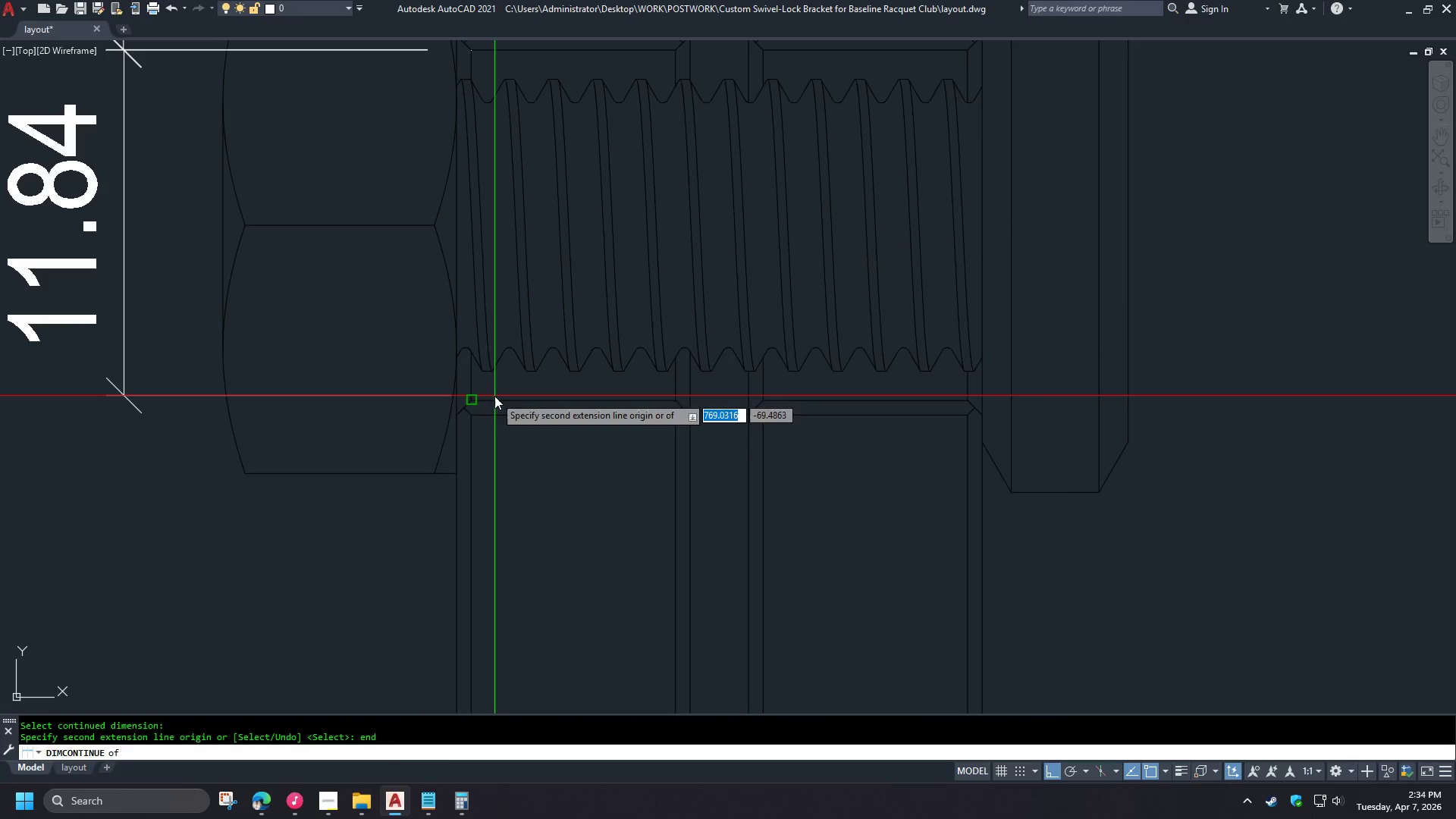 
left_click([494, 396])
 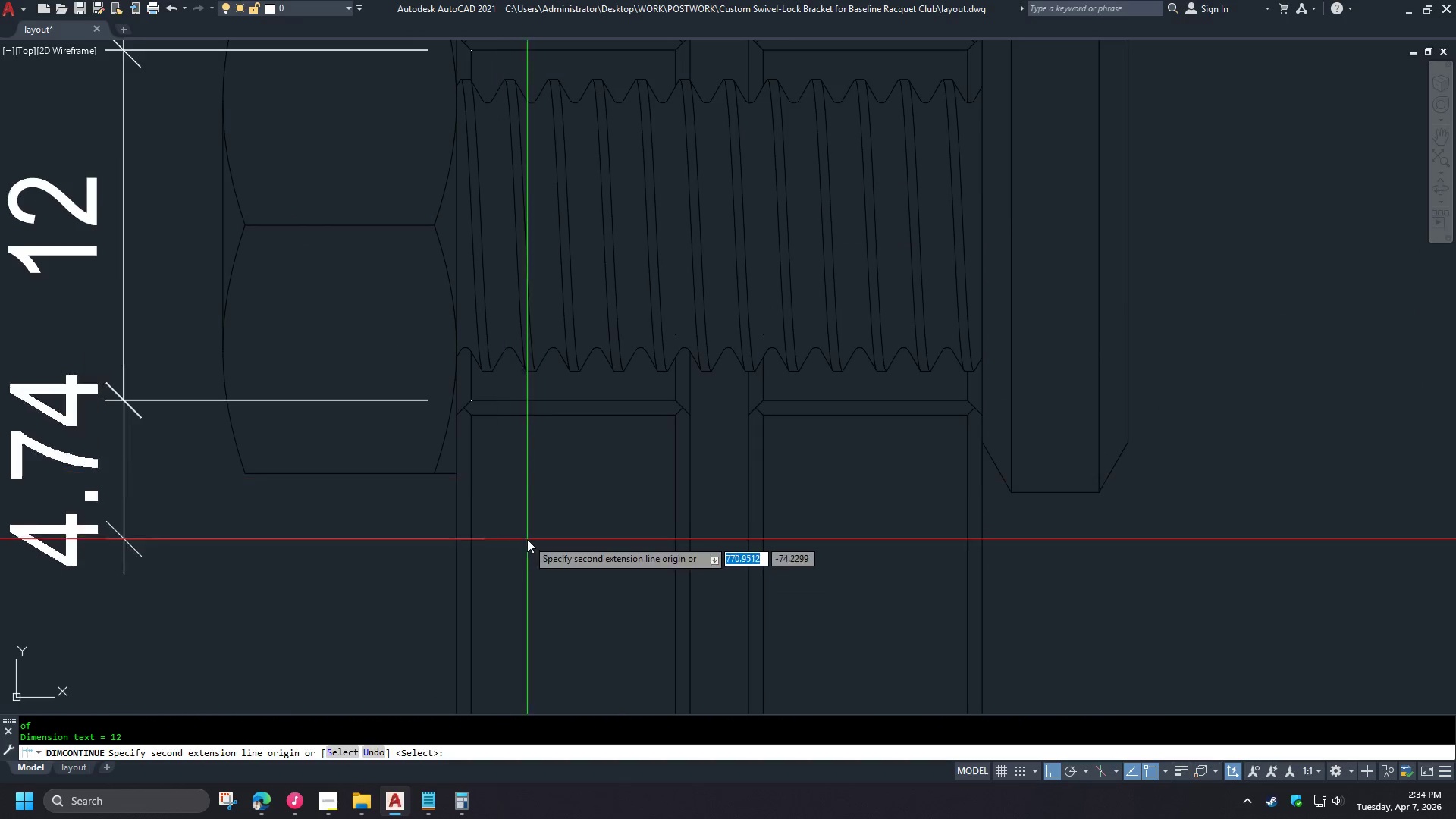 
scroll: coordinate [498, 525], scroll_direction: up, amount: 3.0
 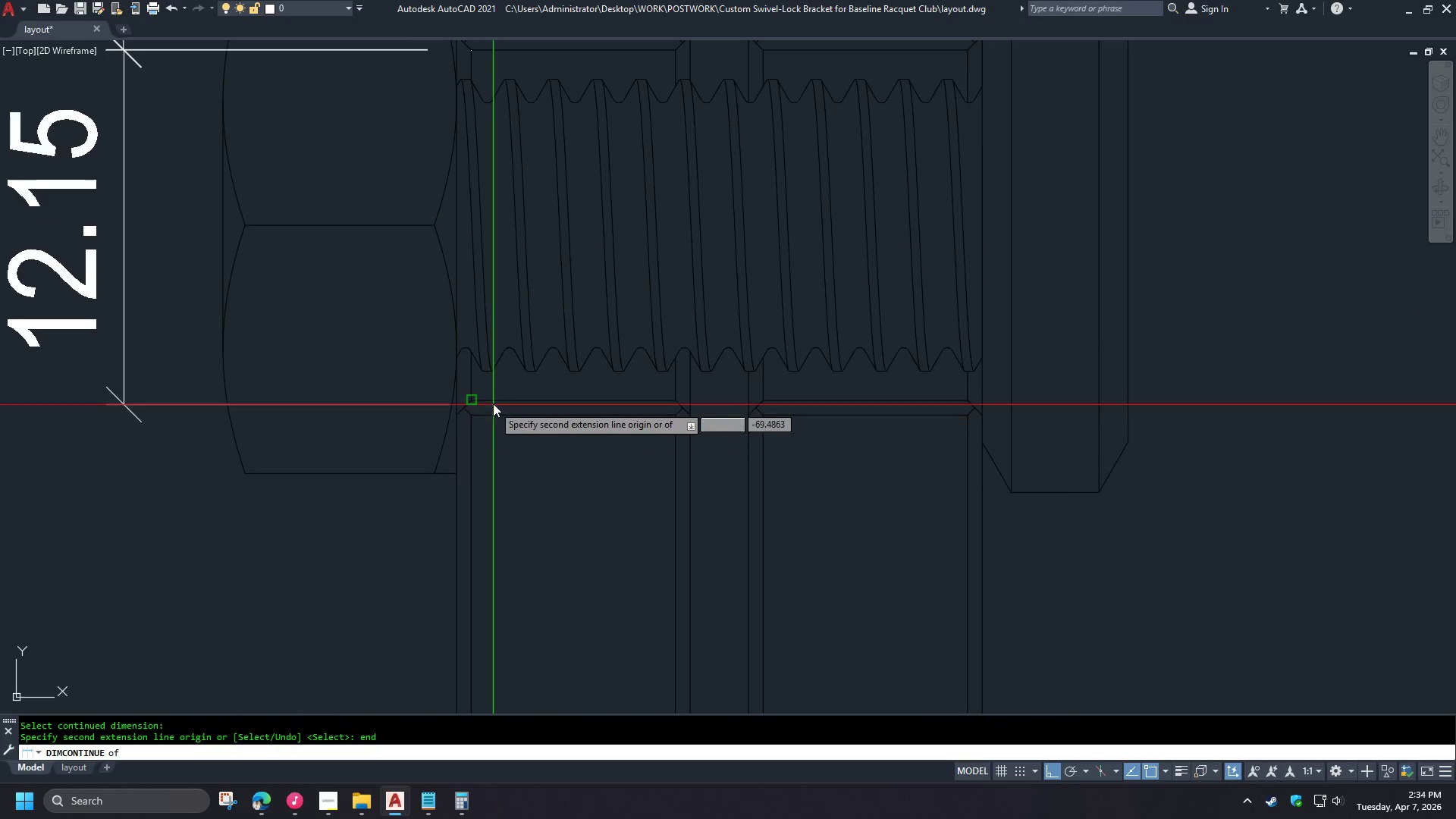 
left_click([382, 649])
 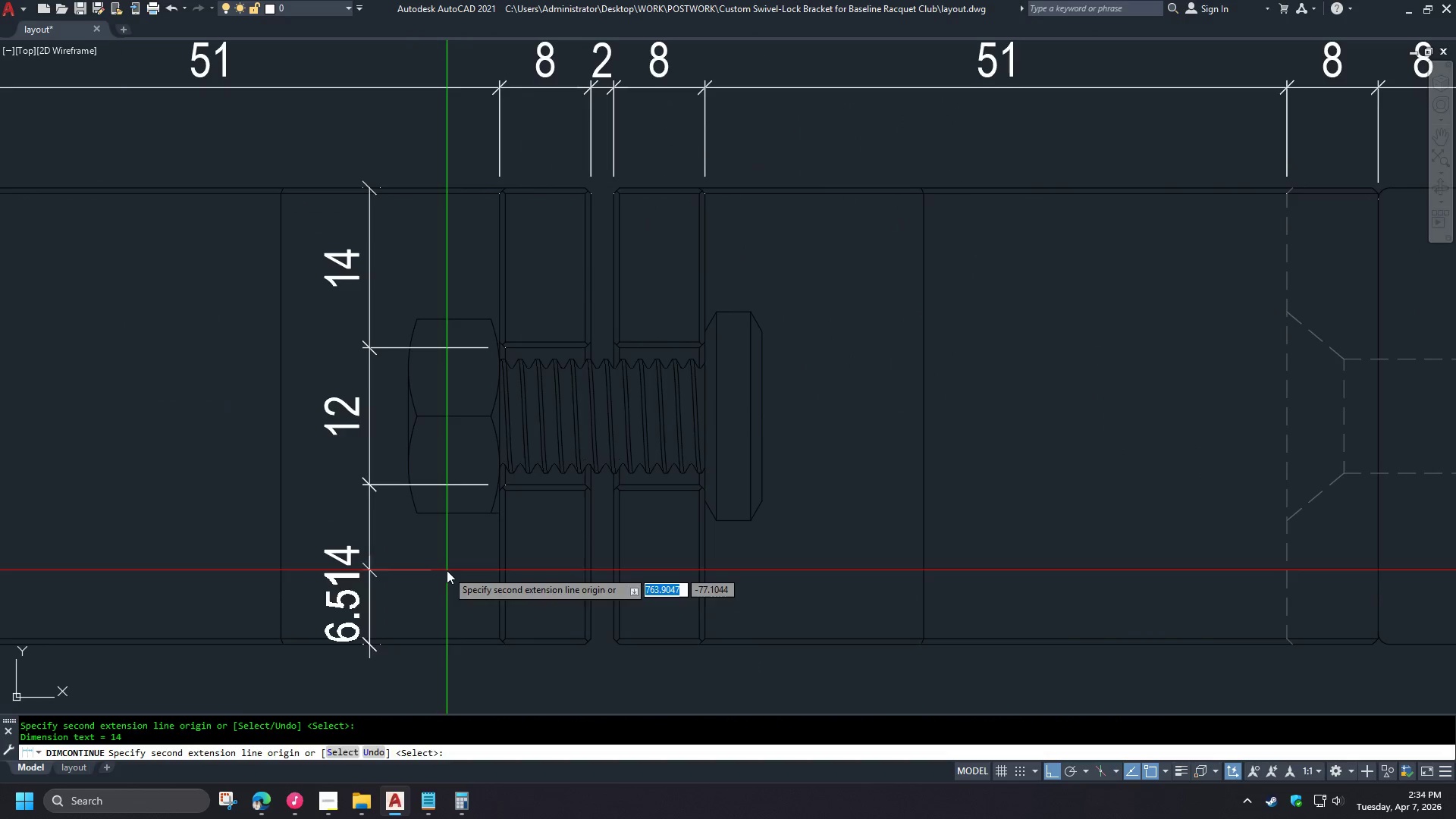 
key(Space)
 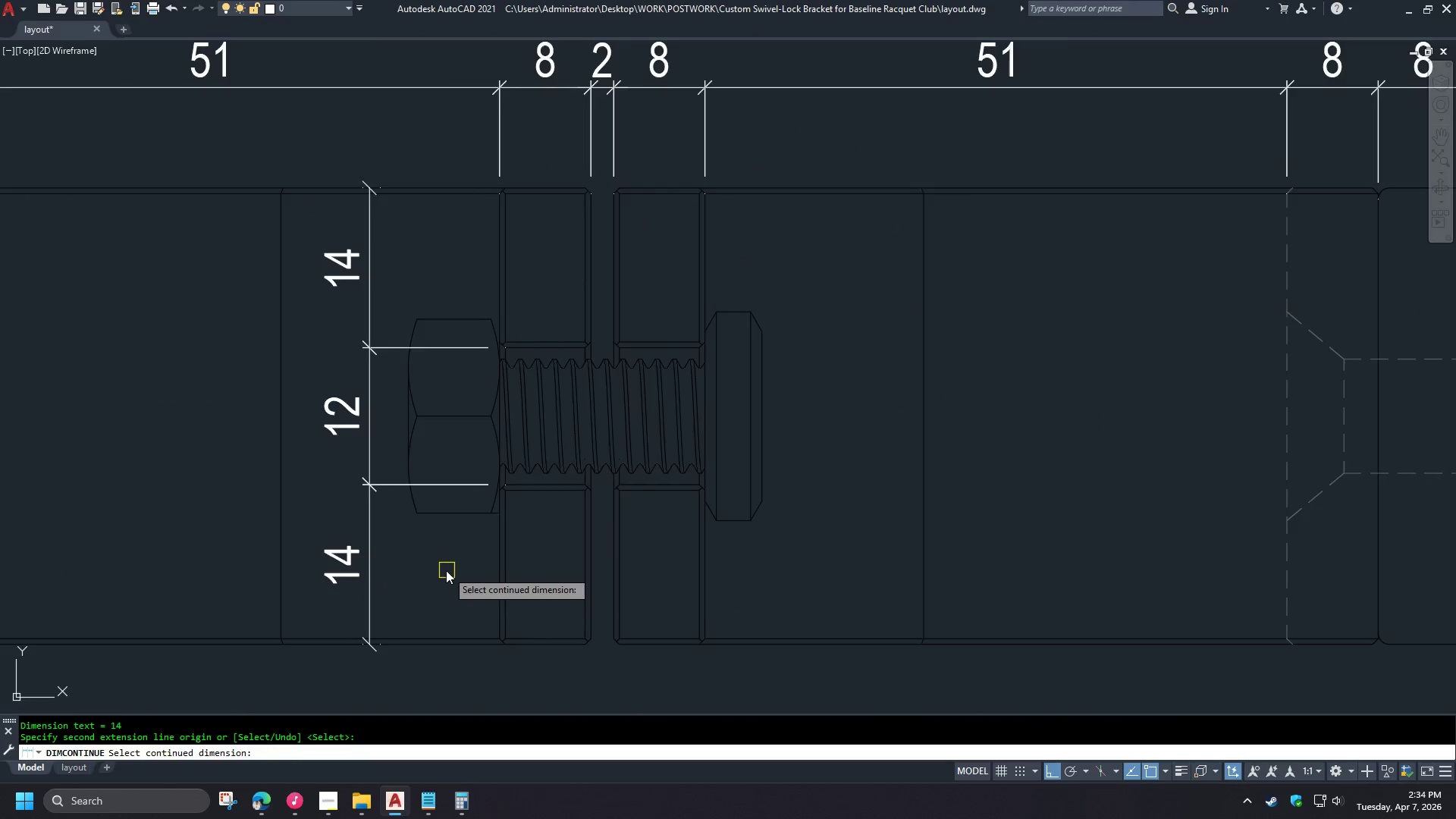 
key(Space)
 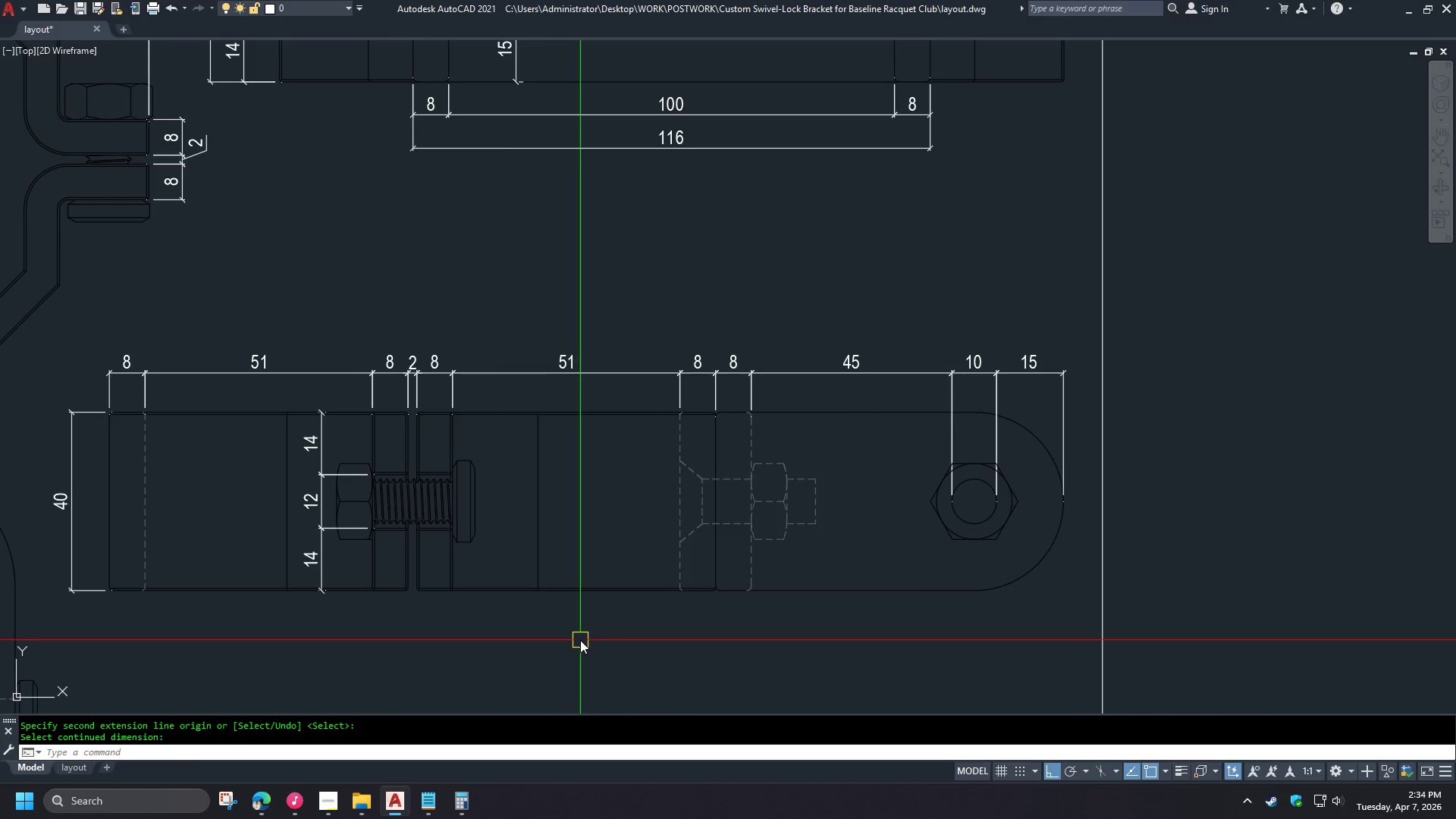 
scroll: coordinate [445, 575], scroll_direction: down, amount: 4.0
 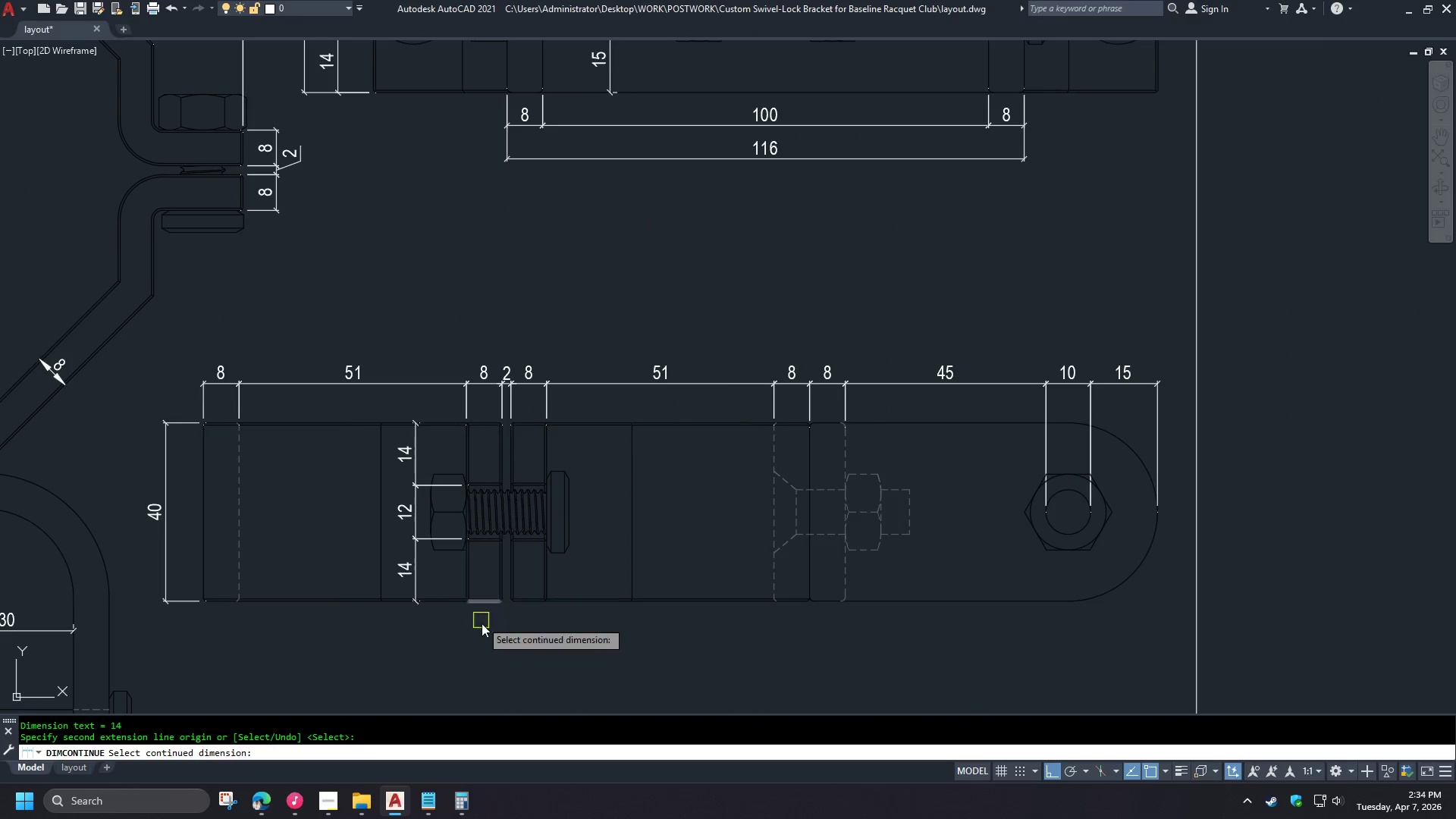 
type(dli )
 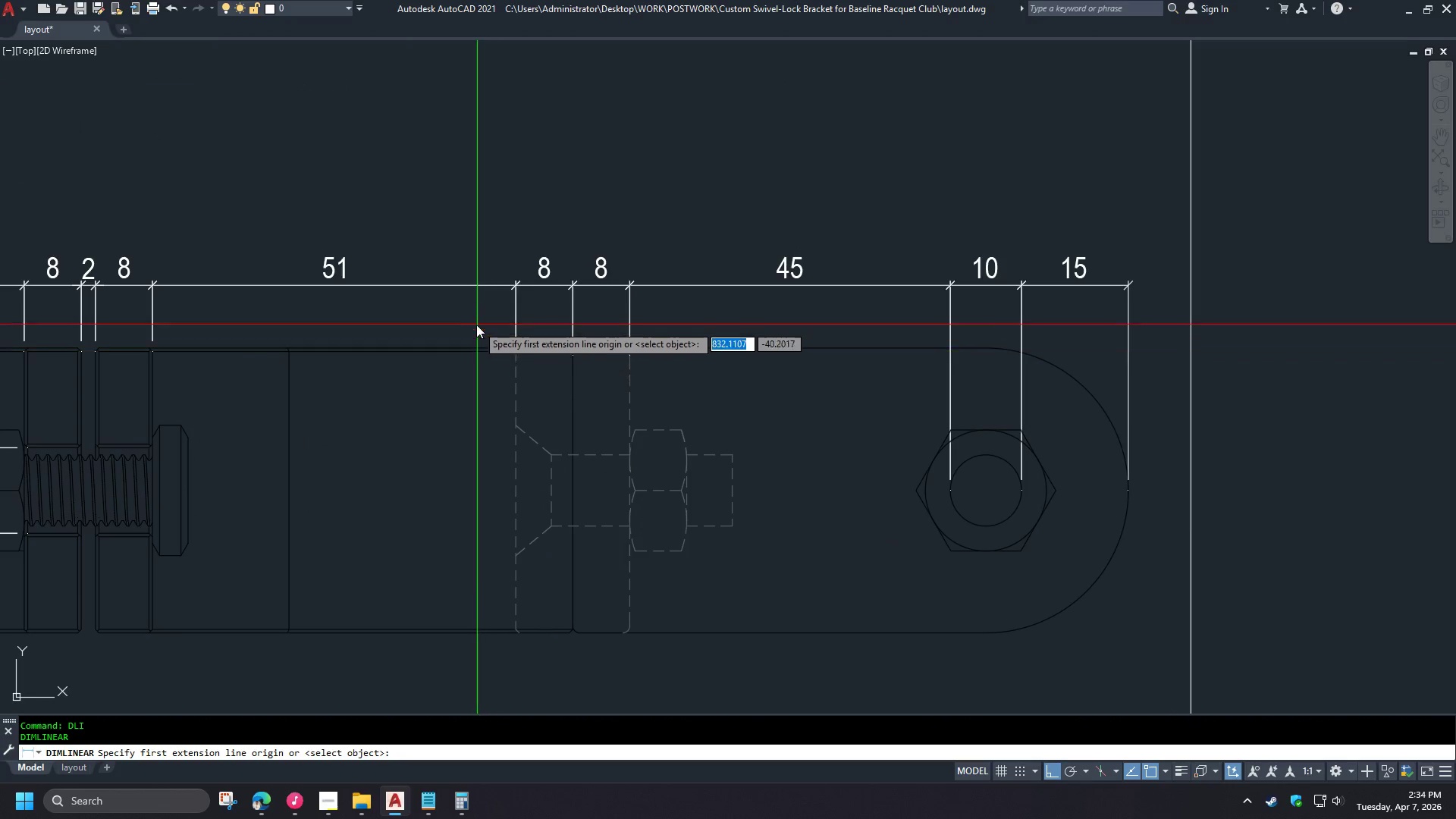 
scroll: coordinate [565, 538], scroll_direction: up, amount: 1.0
 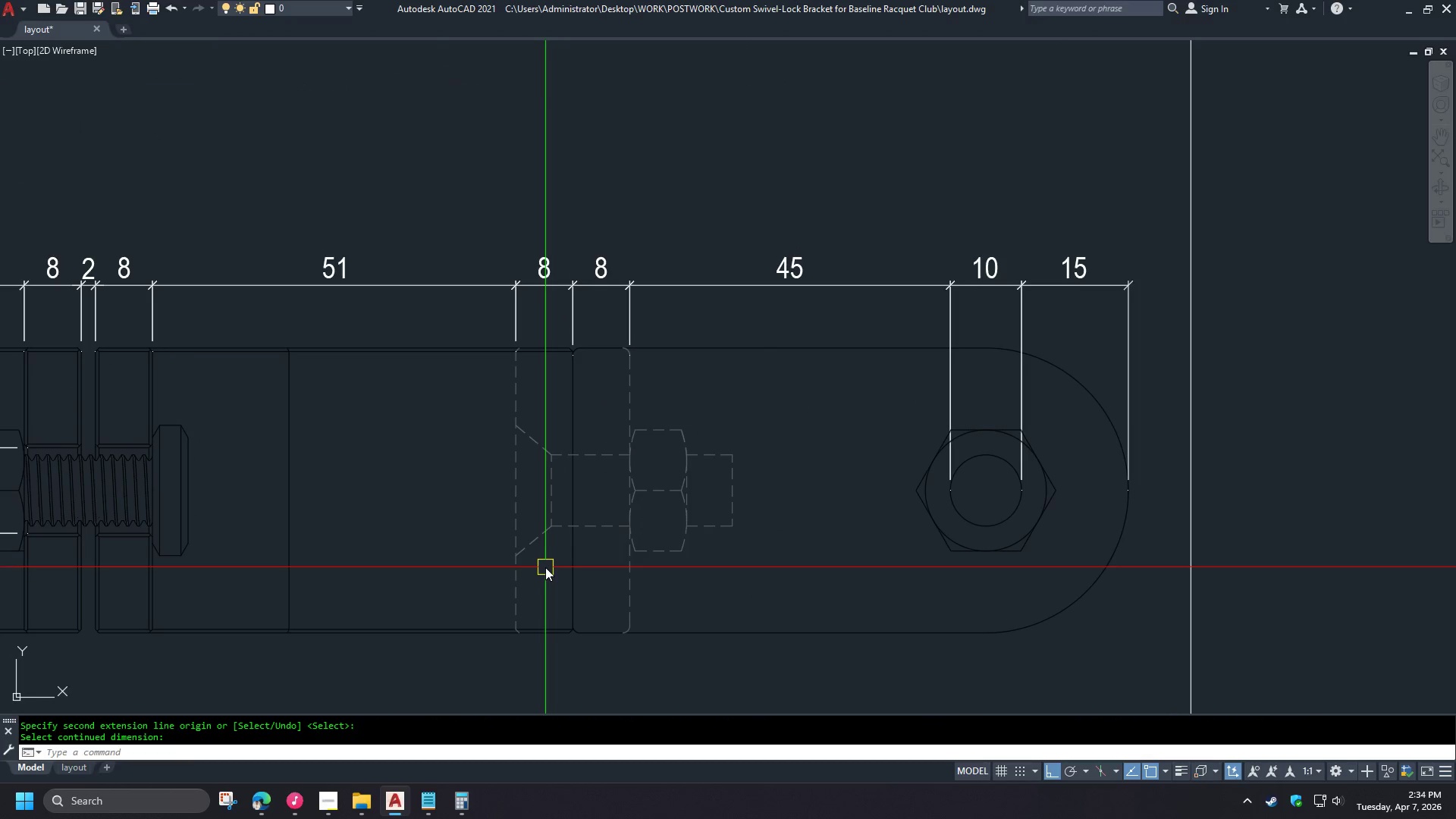 
left_click([479, 344])
 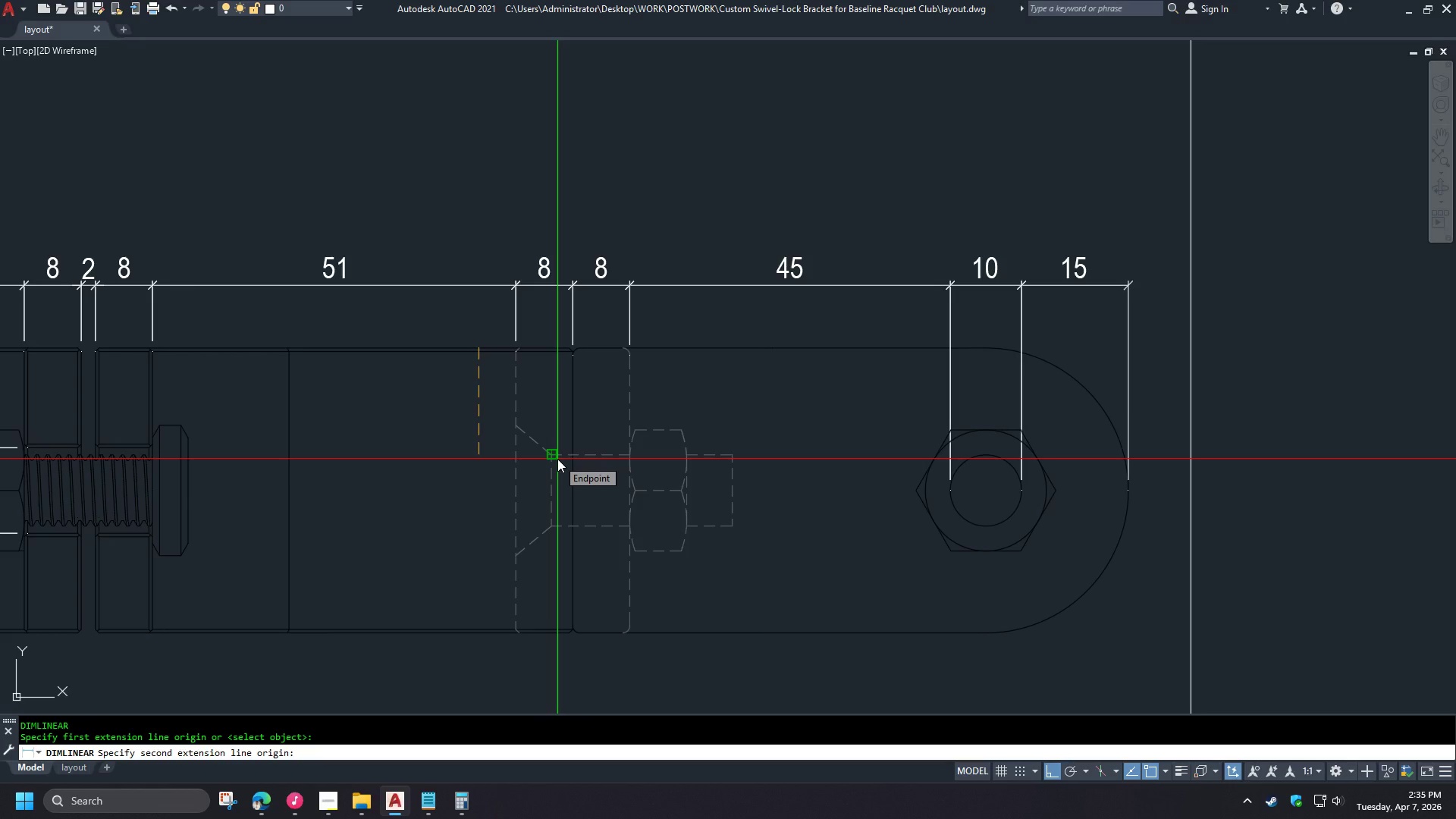 
key(Escape)
 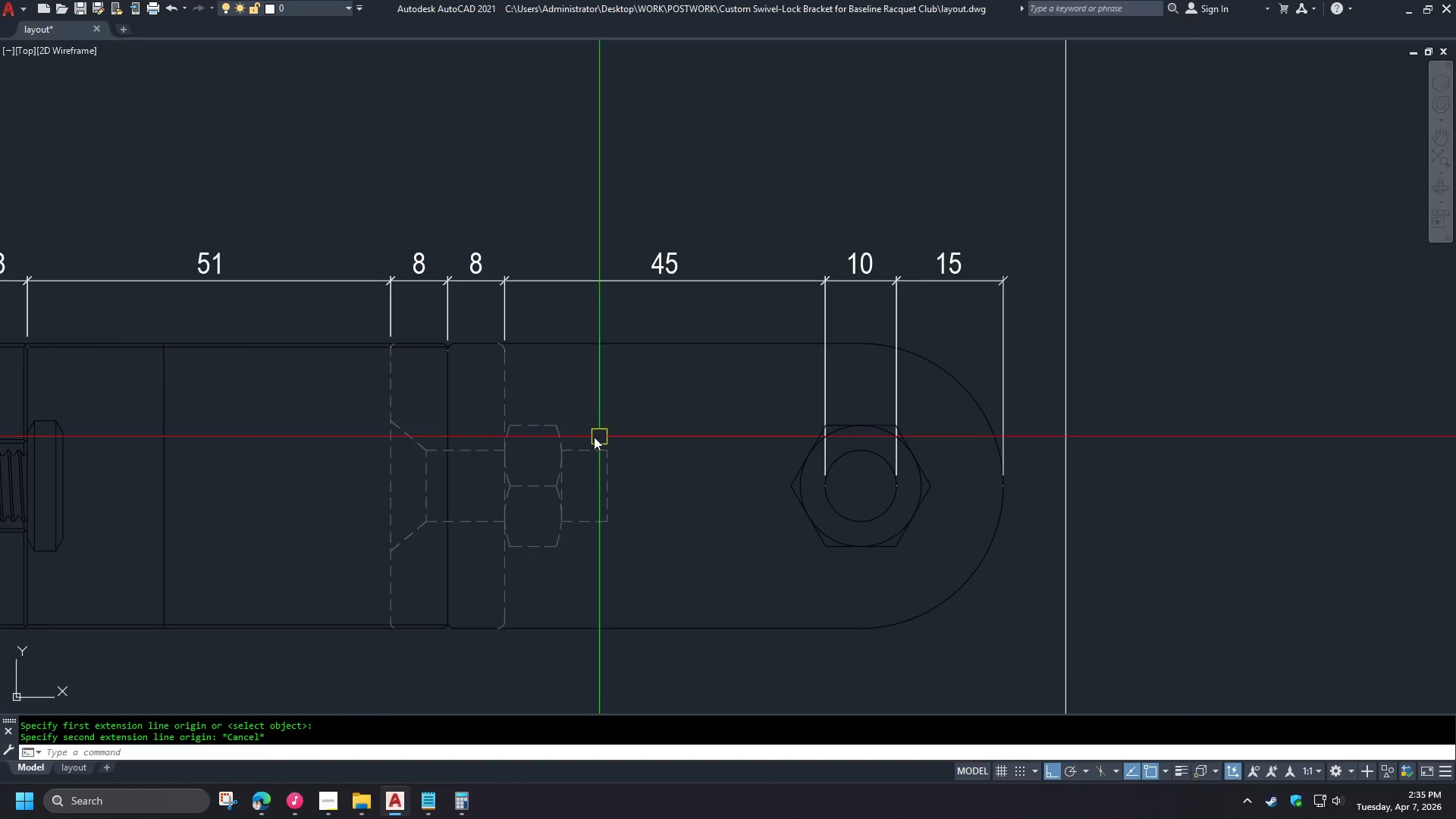 
key(Space)
 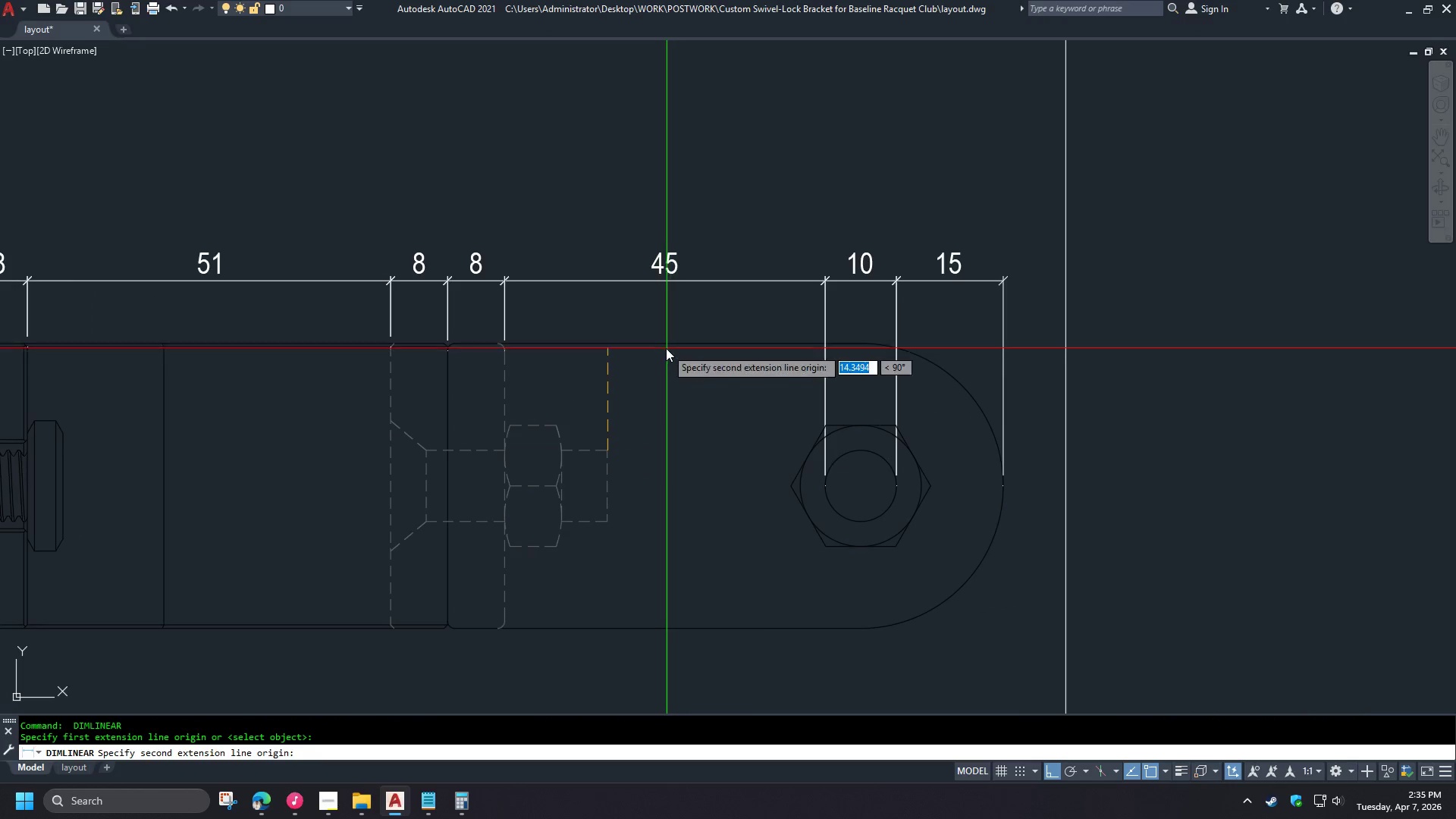 
left_click([664, 346])
 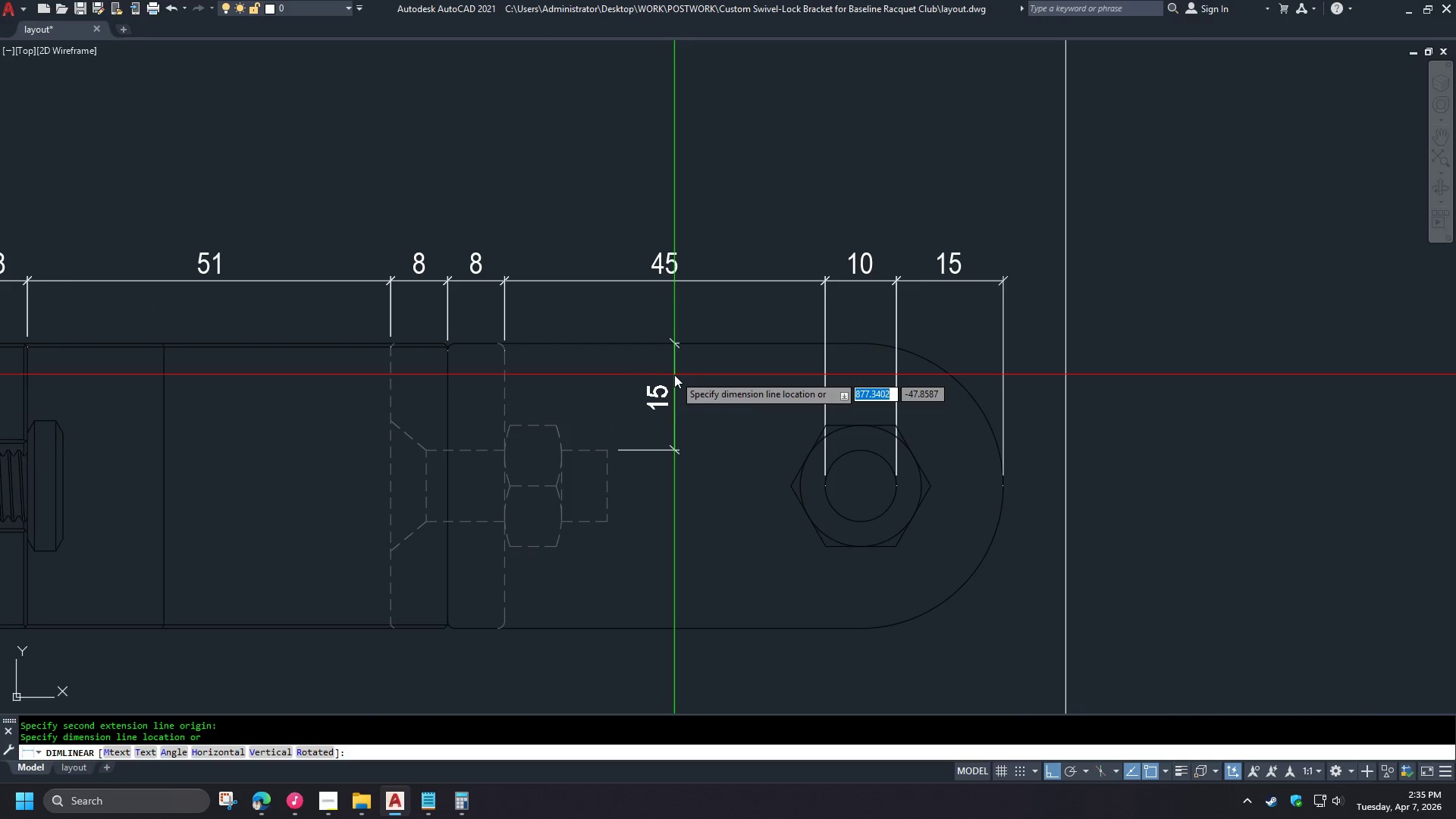 
left_click([674, 375])
 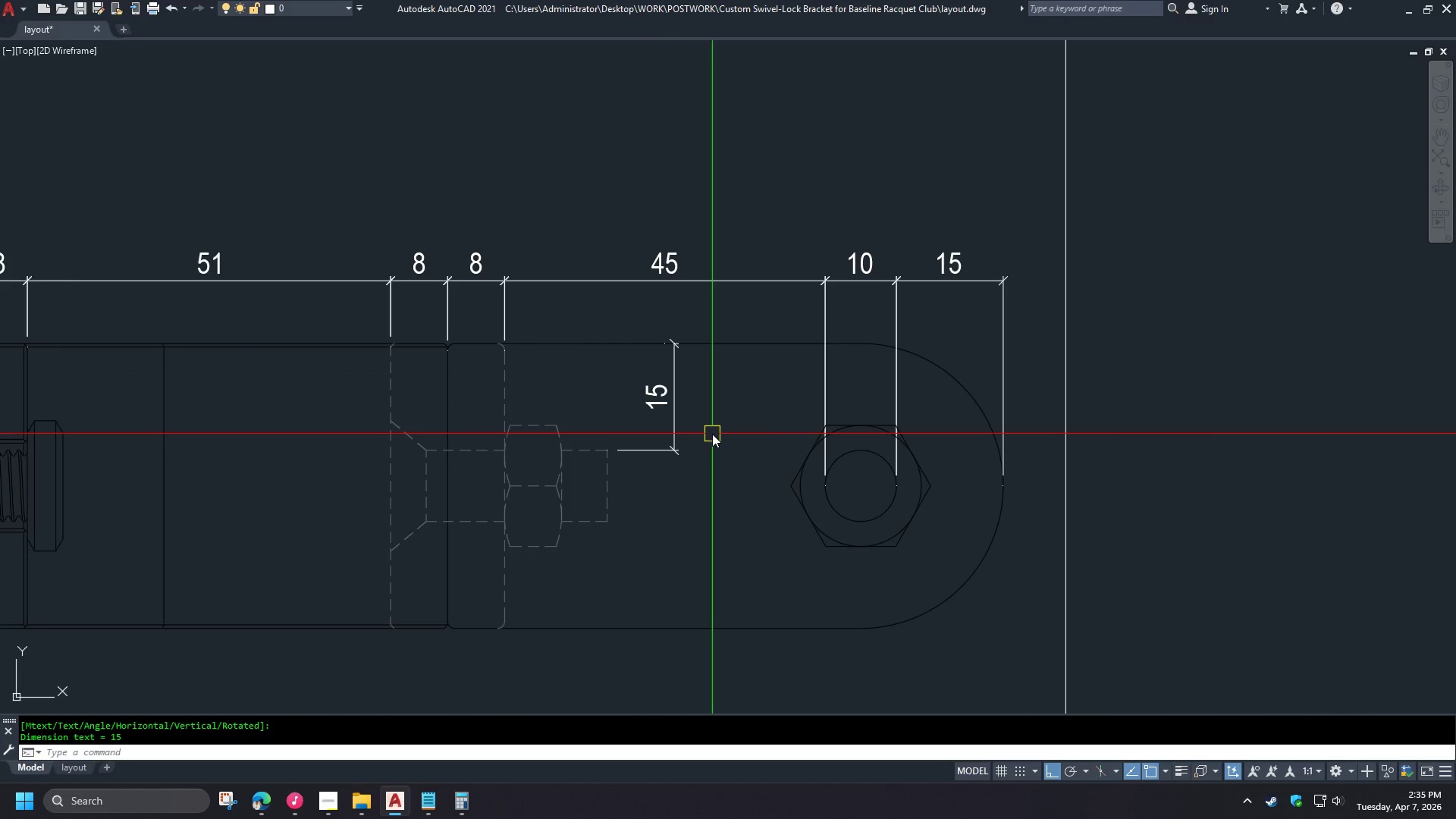 
type(dco  )
 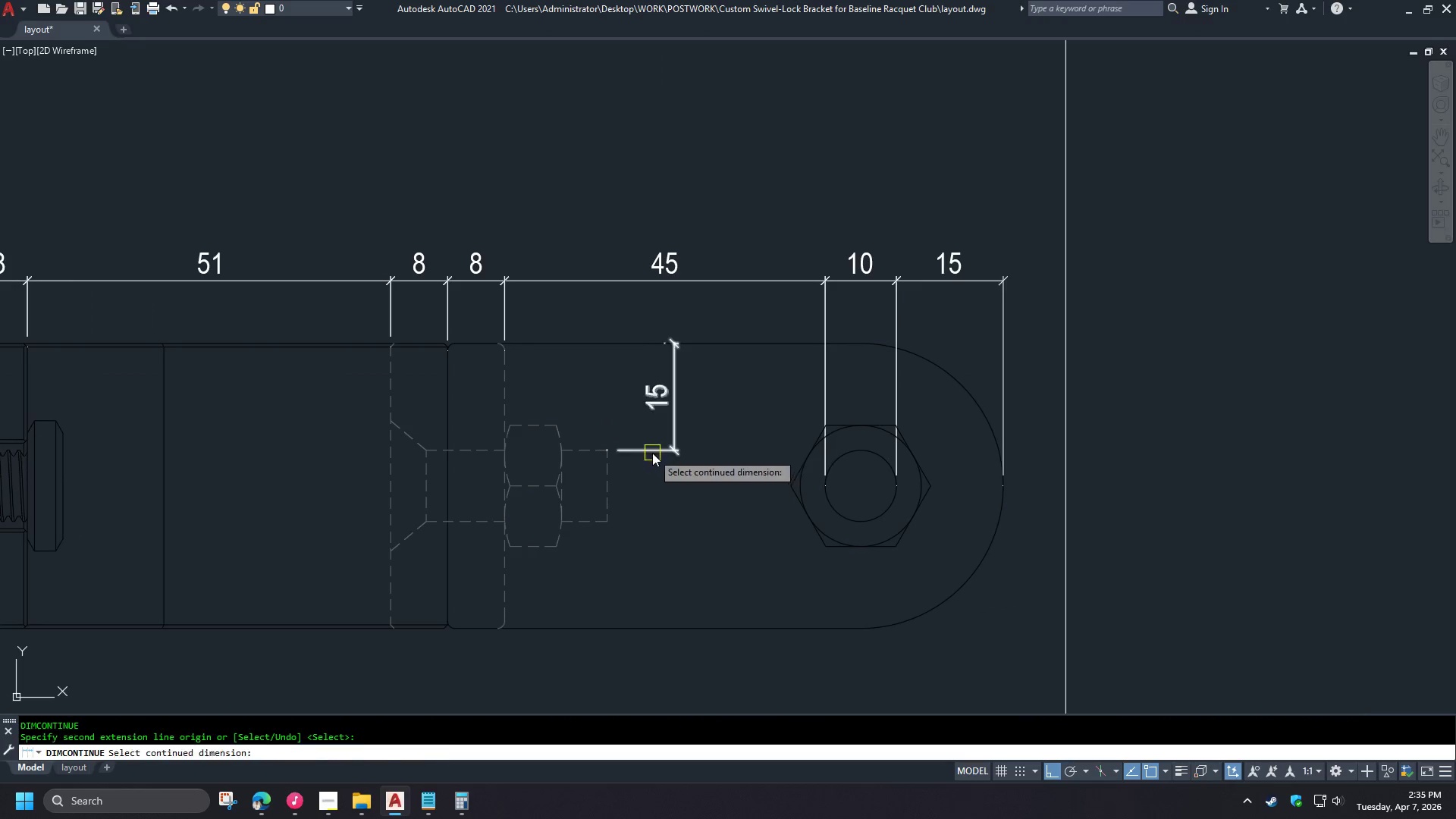 
left_click([652, 453])
 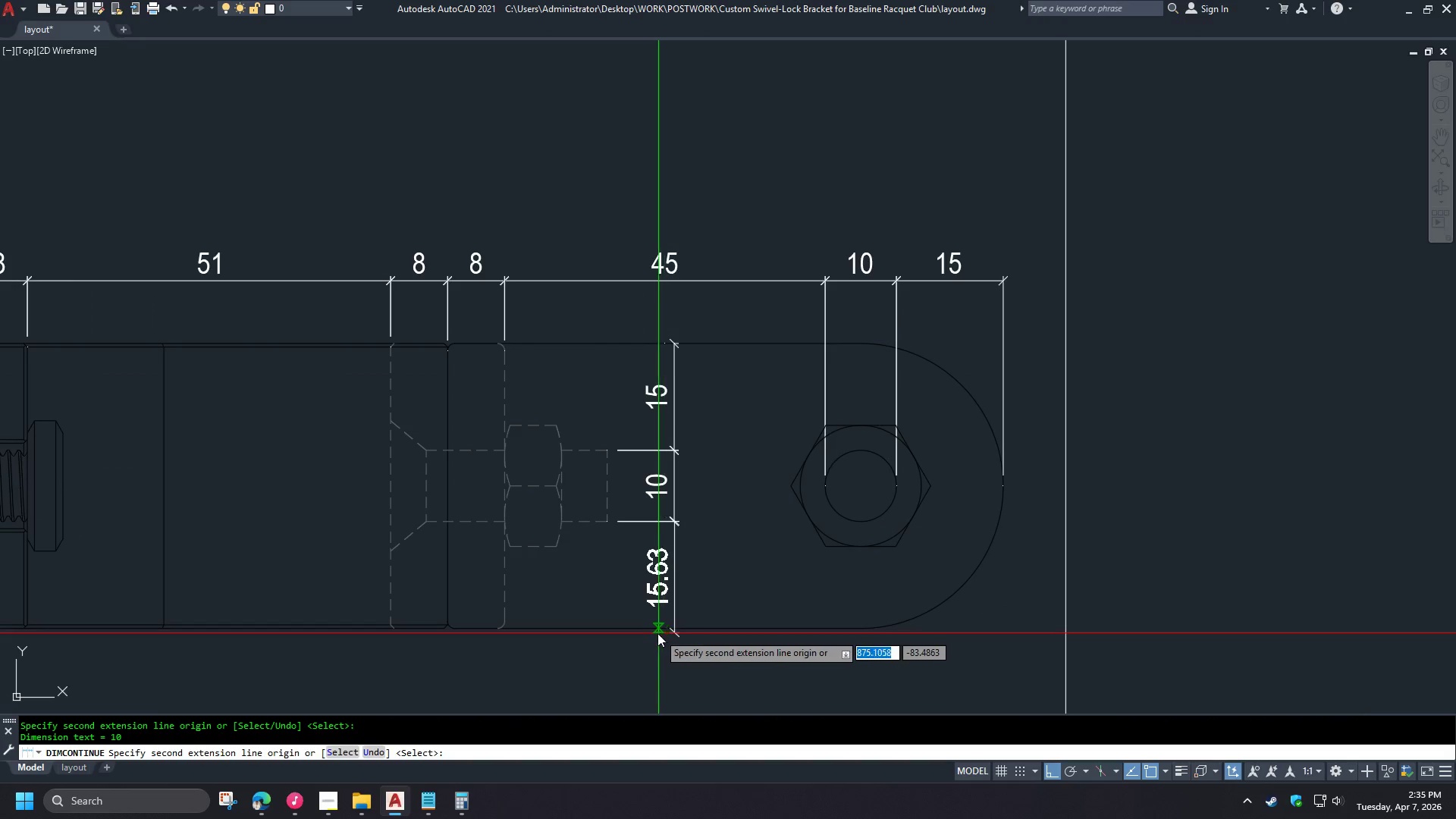 
left_click([664, 631])
 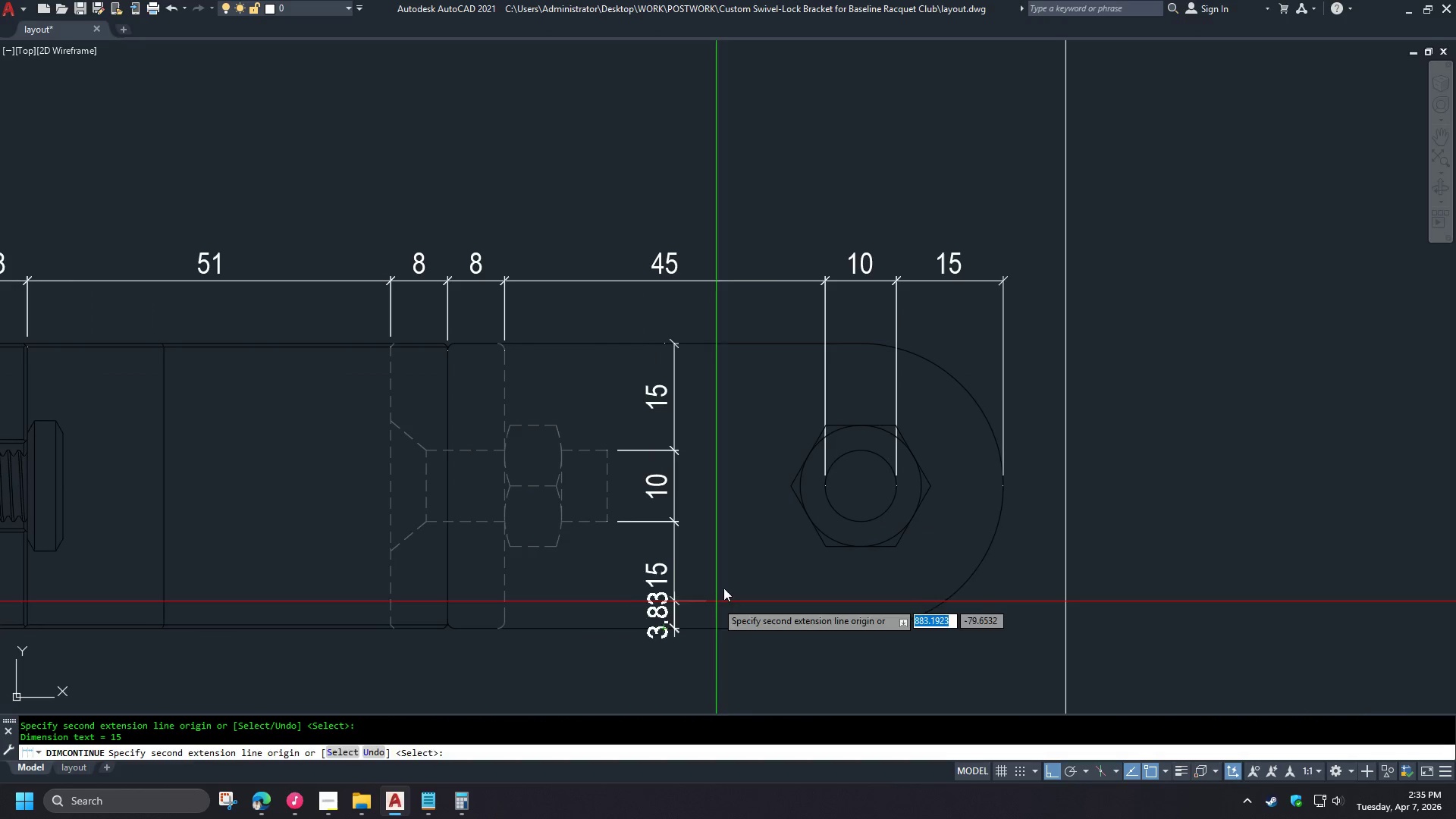 
type(  re )
 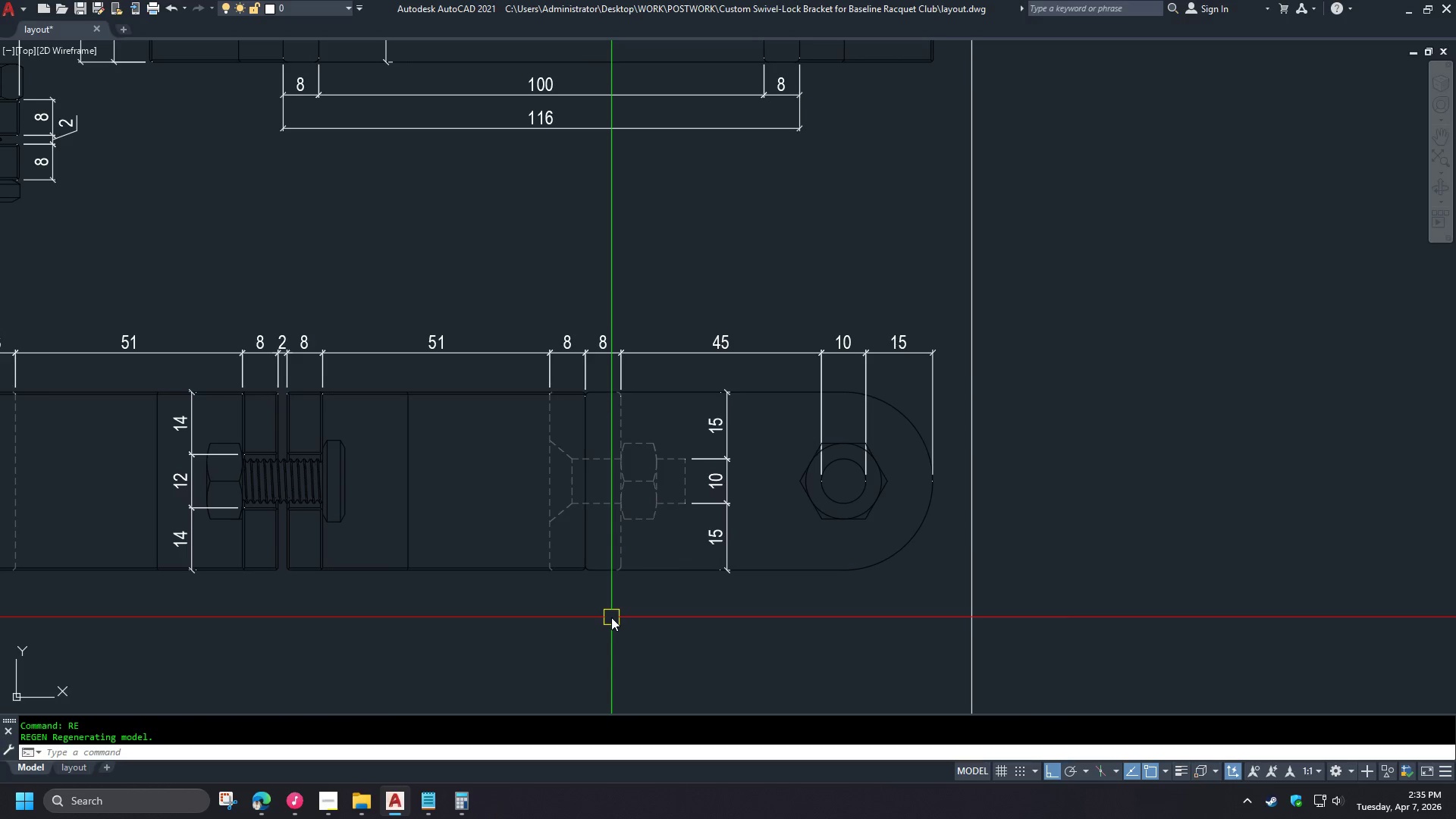 
scroll: coordinate [613, 616], scroll_direction: down, amount: 3.0
 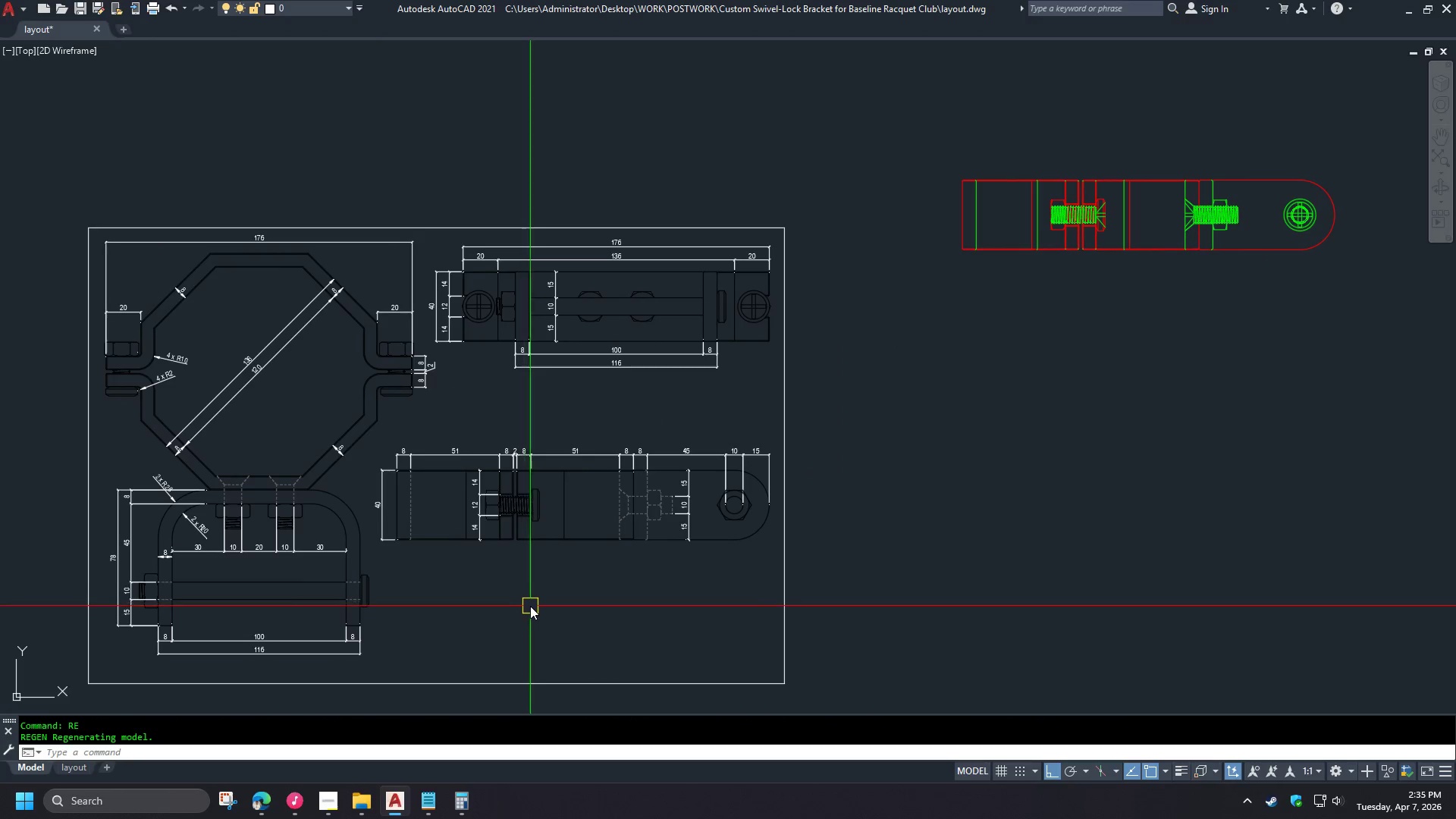 
key(Control+ControlLeft)
 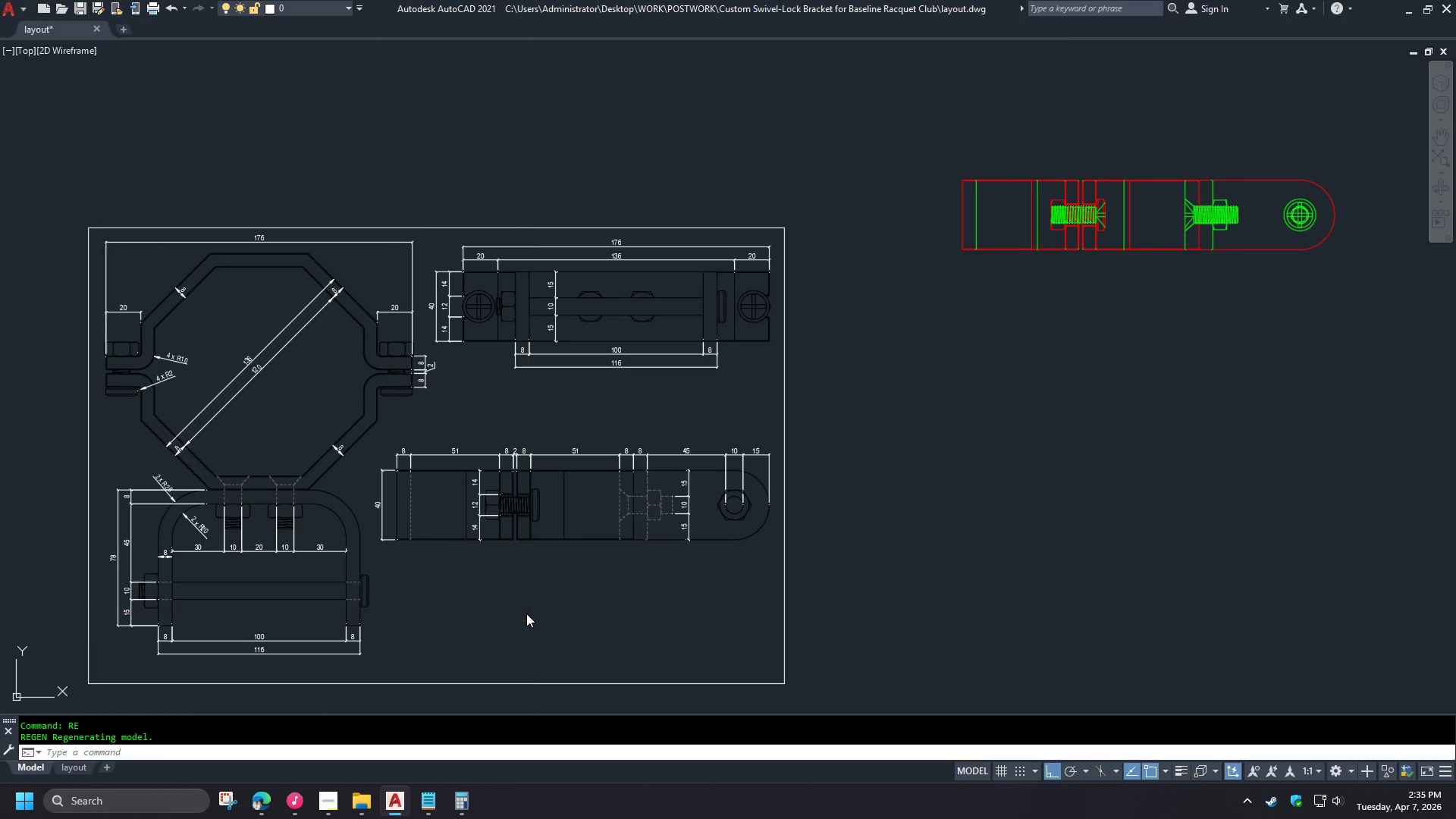 
key(Control+S)
 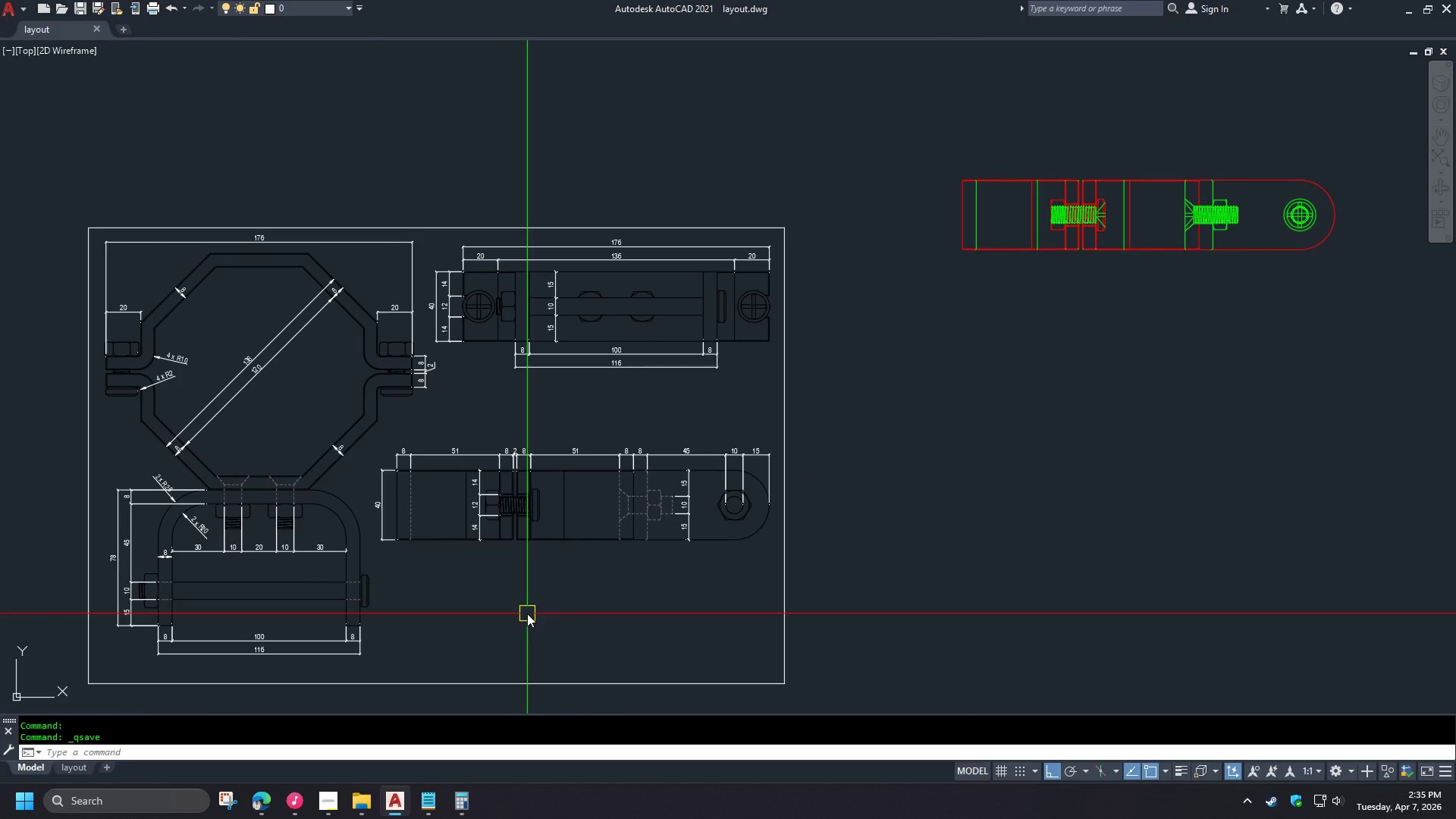 
double_click([510, 632])
 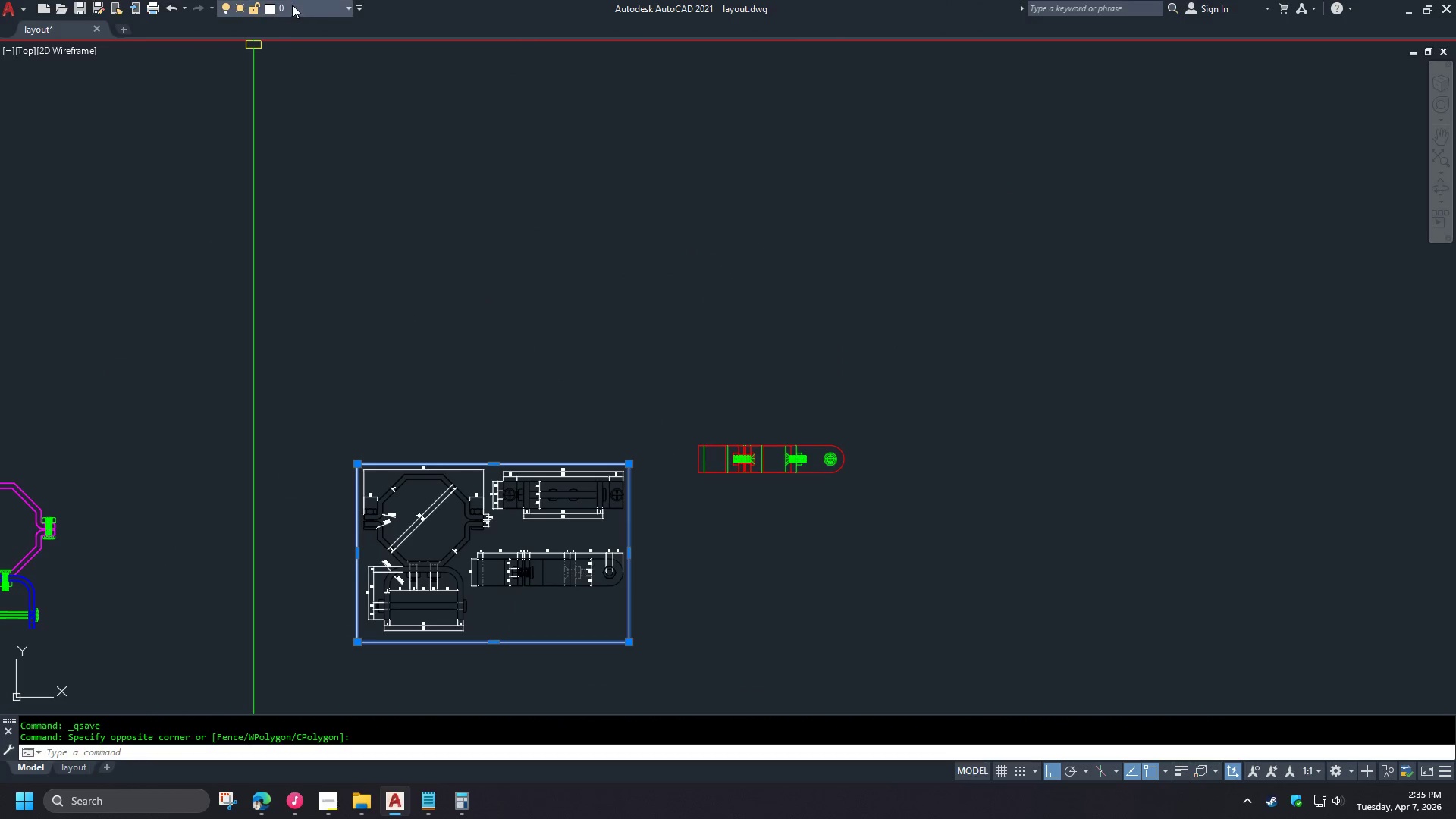 
left_click([298, 1])
 